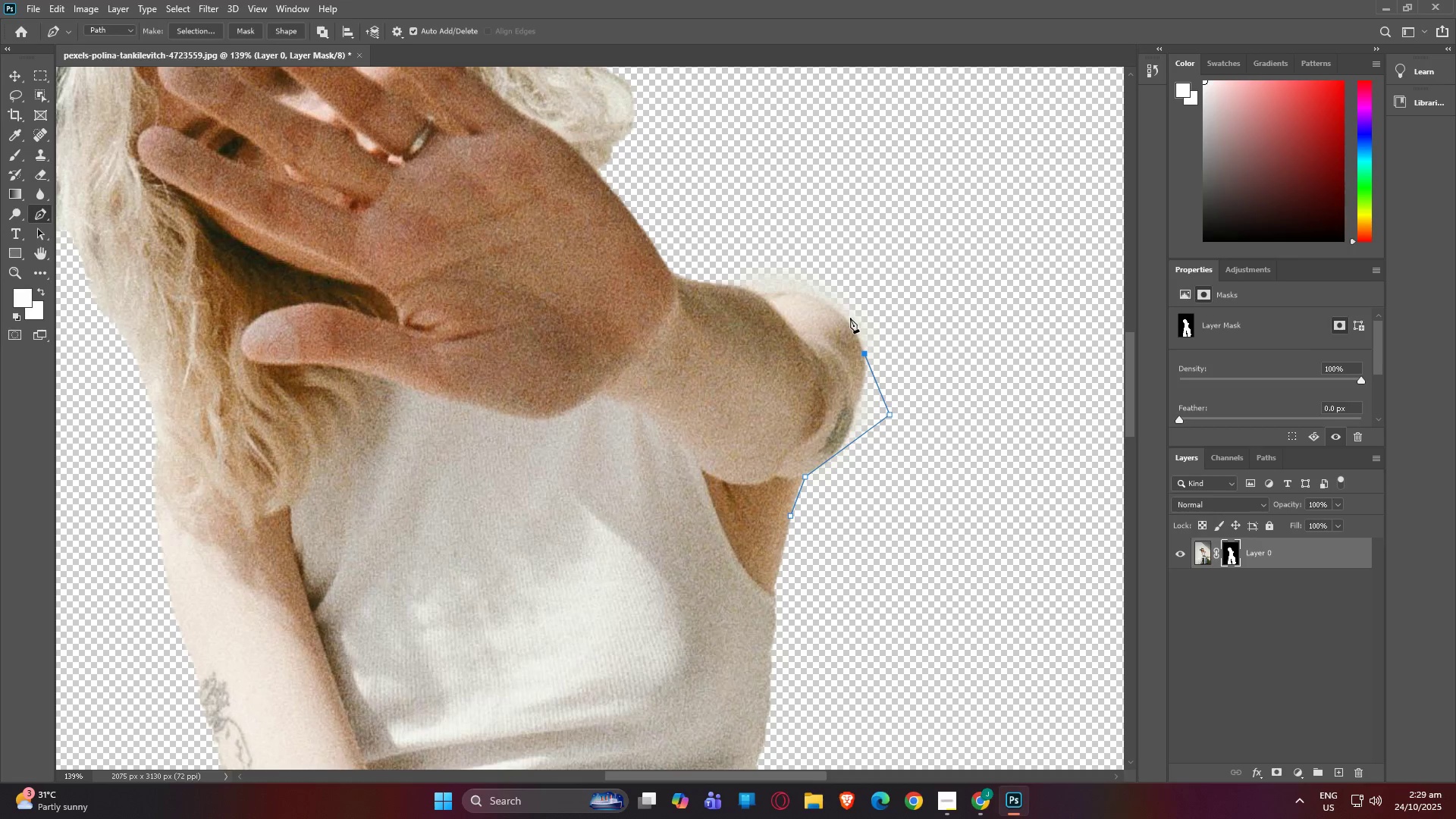 
left_click_drag(start_coordinate=[877, 121], to_coordinate=[877, 334])
 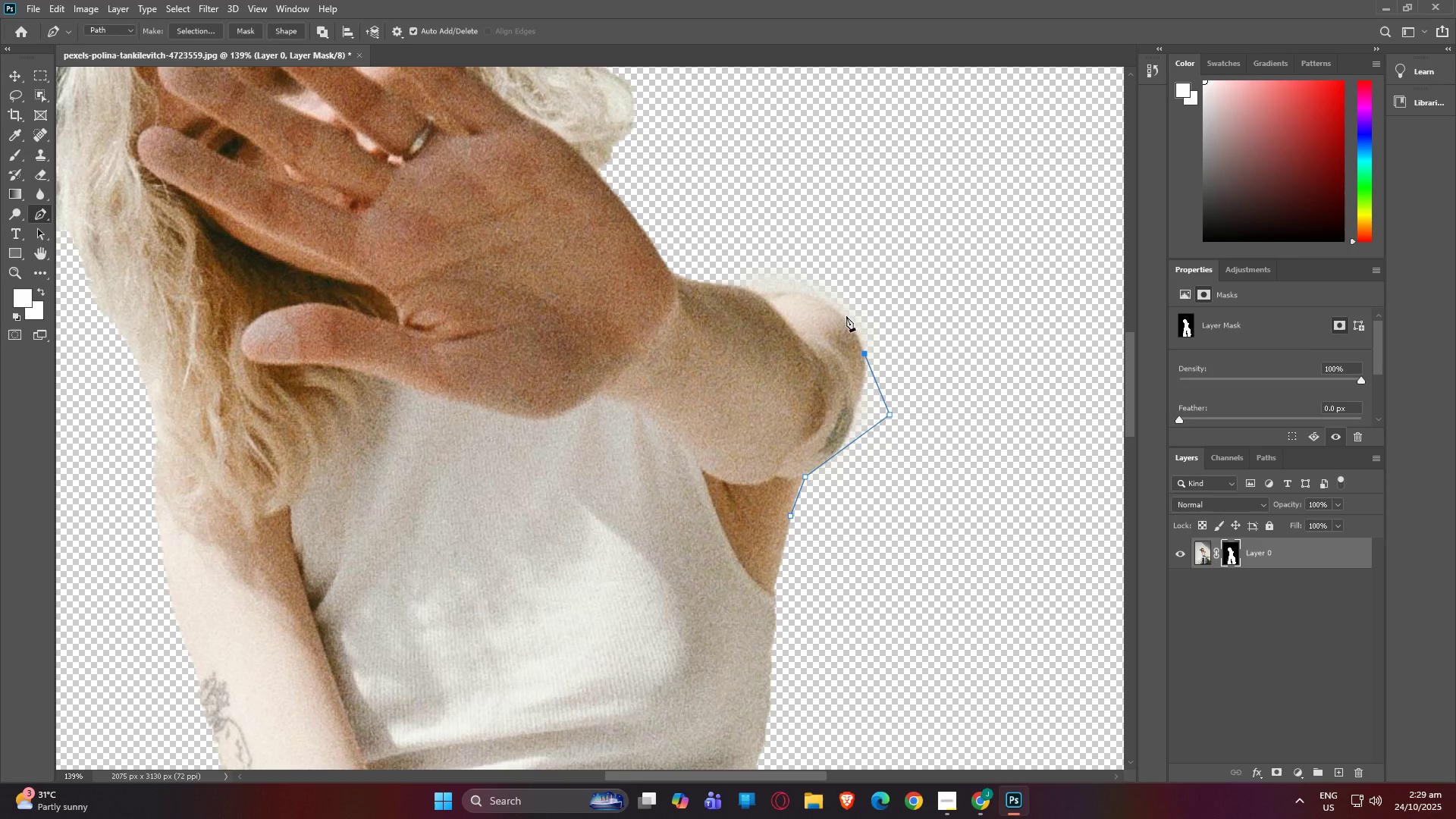 
left_click([845, 315])
 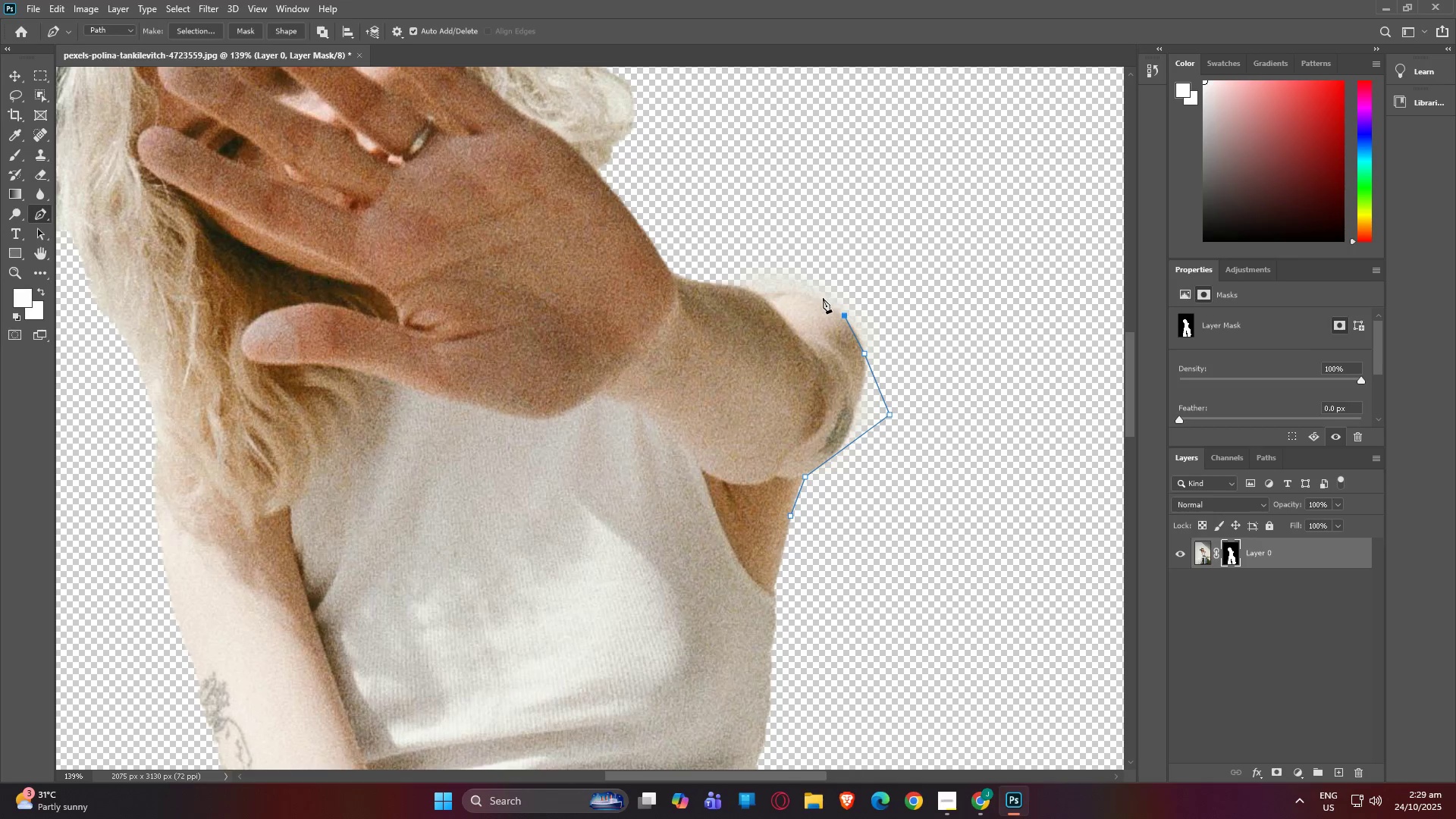 
left_click([823, 298])
 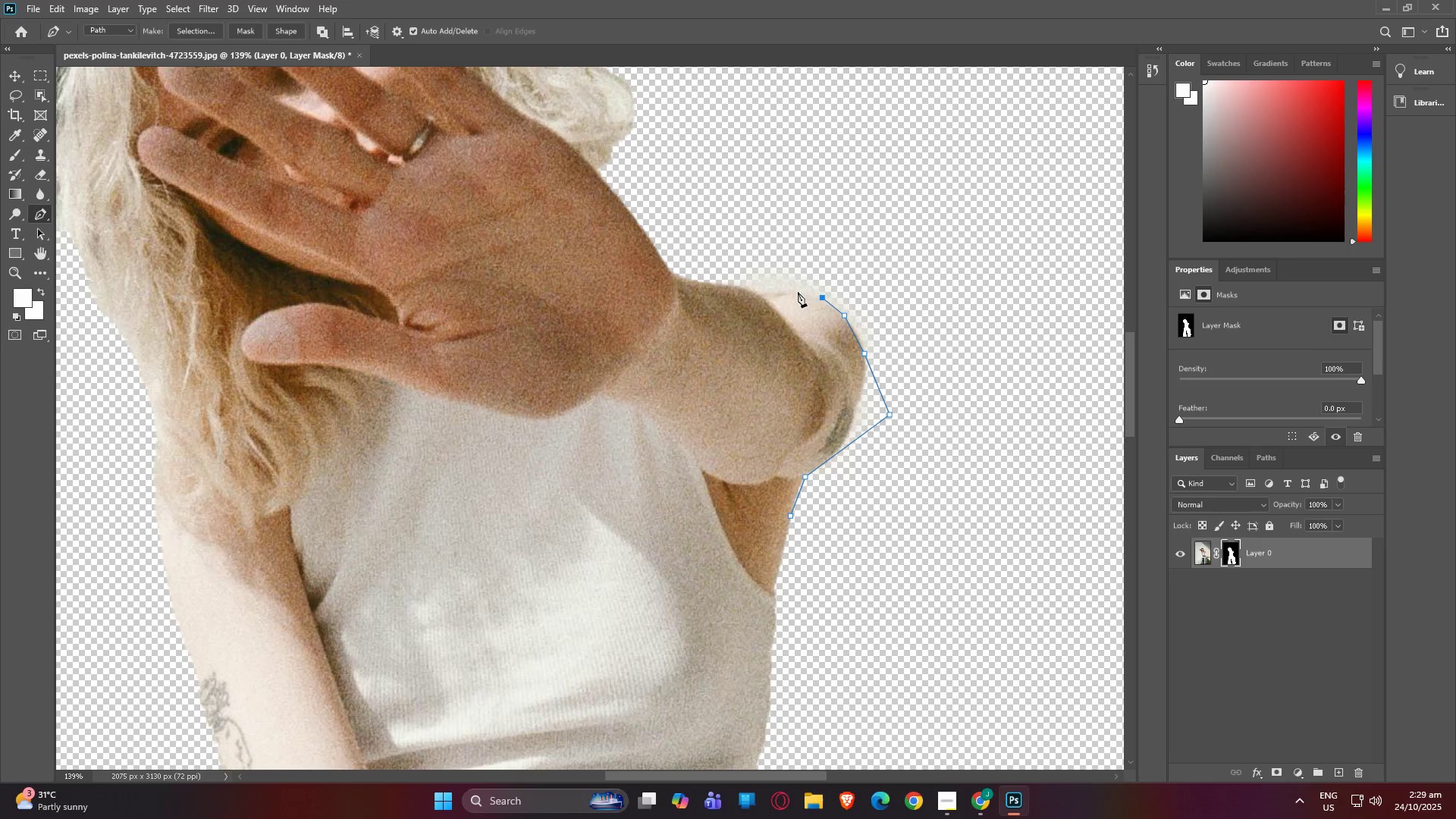 
left_click([796, 292])
 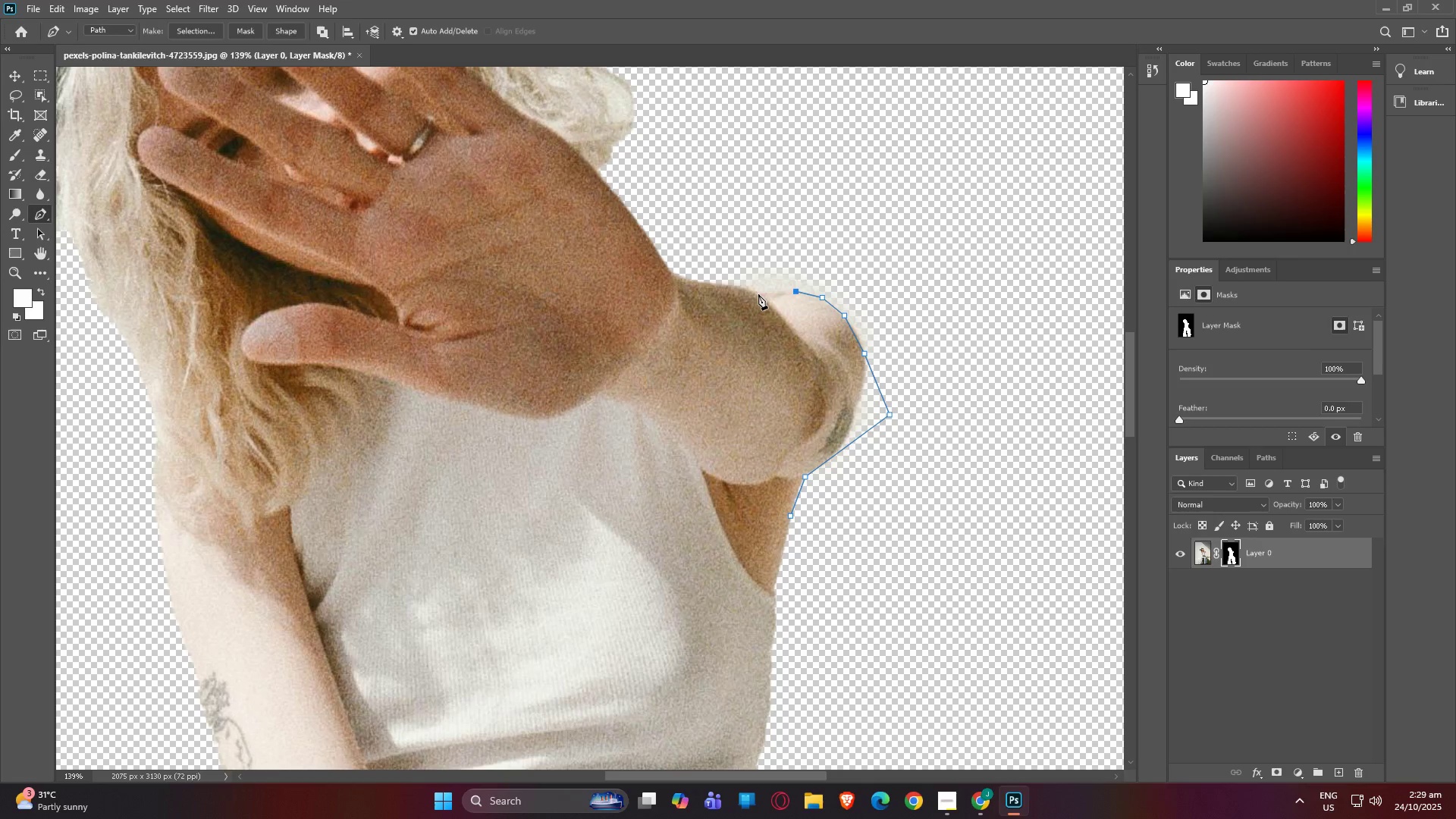 
left_click([758, 294])
 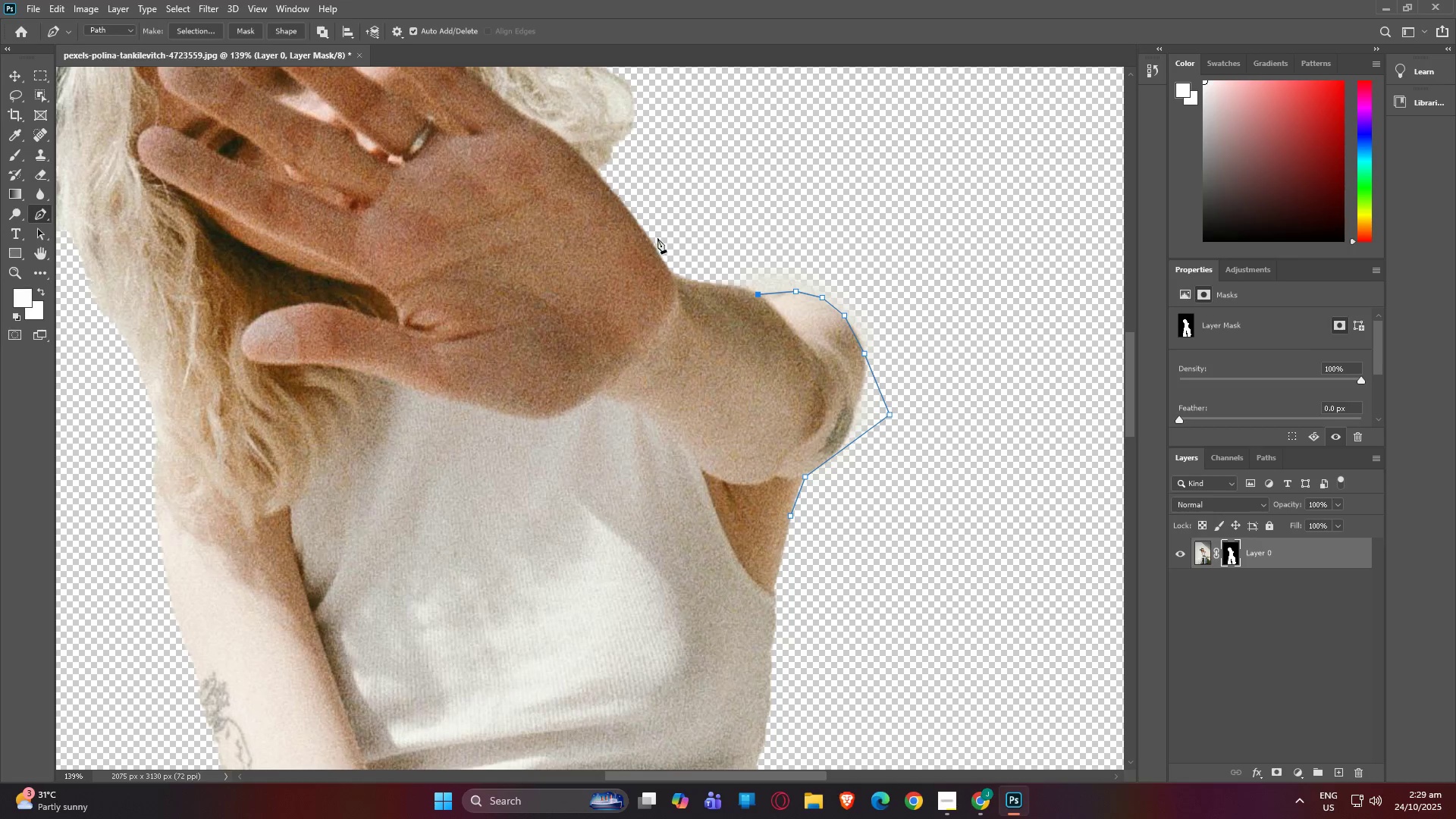 
left_click([661, 220])
 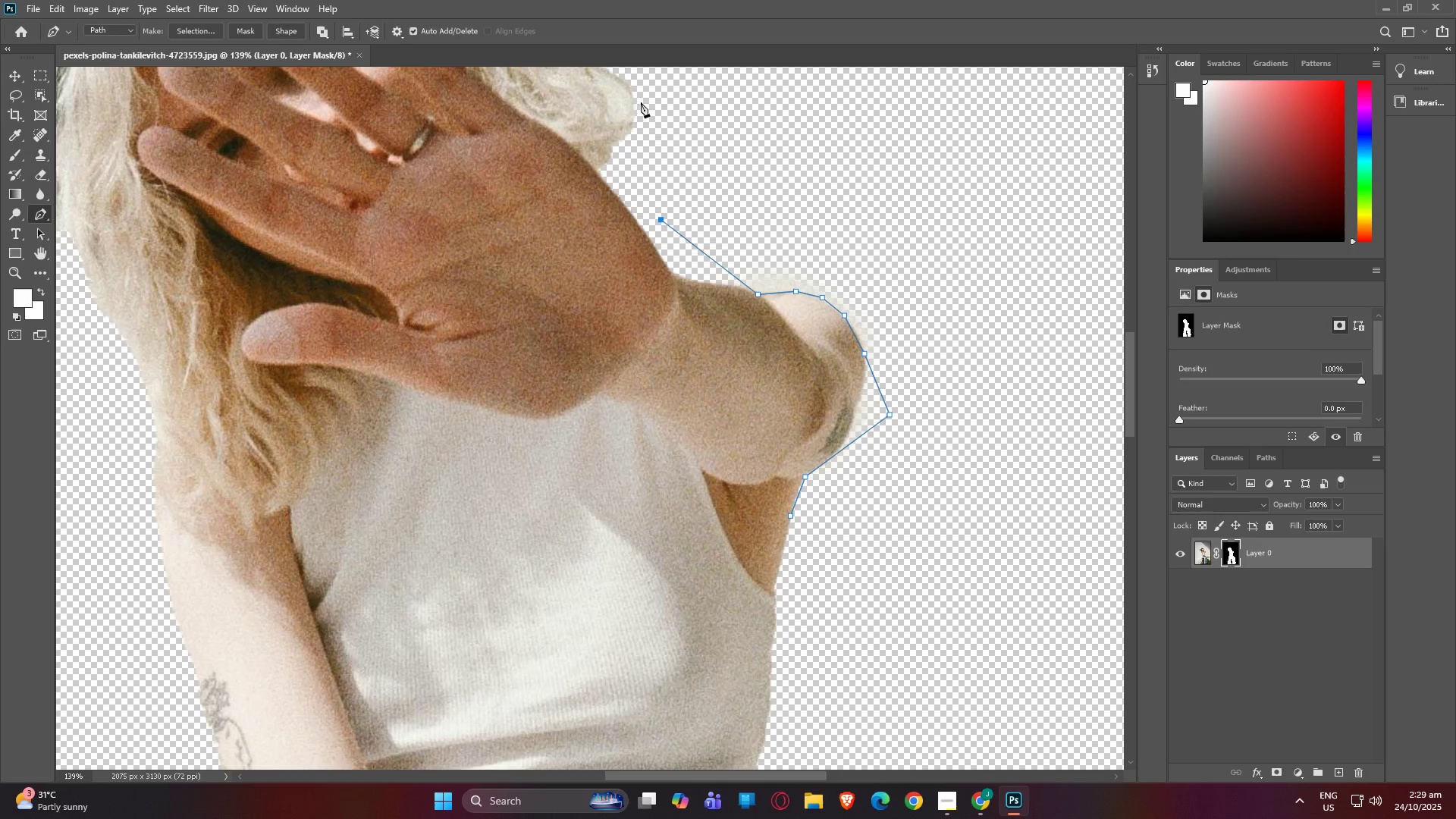 
left_click([656, 105])
 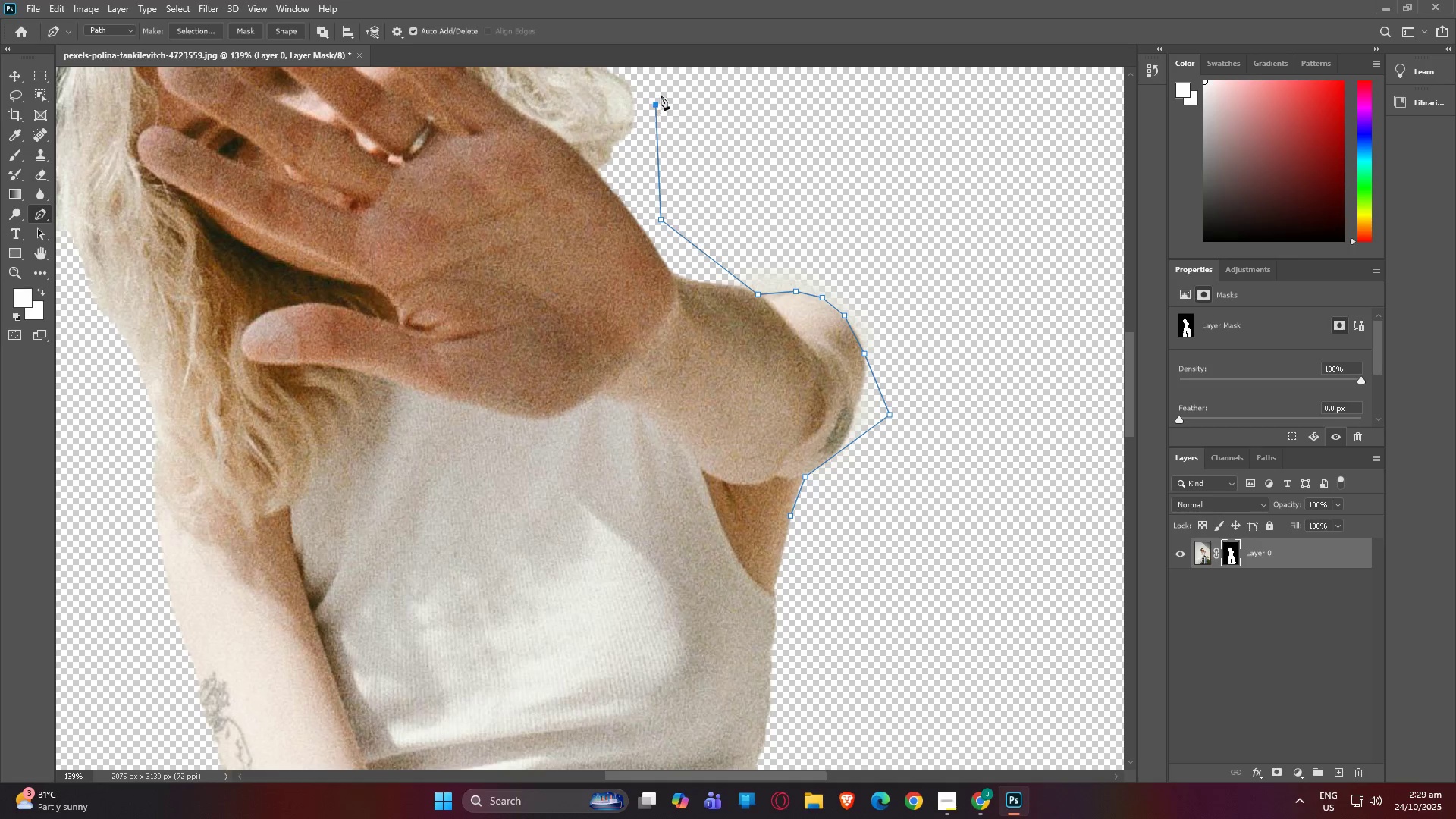 
type(hphp)
 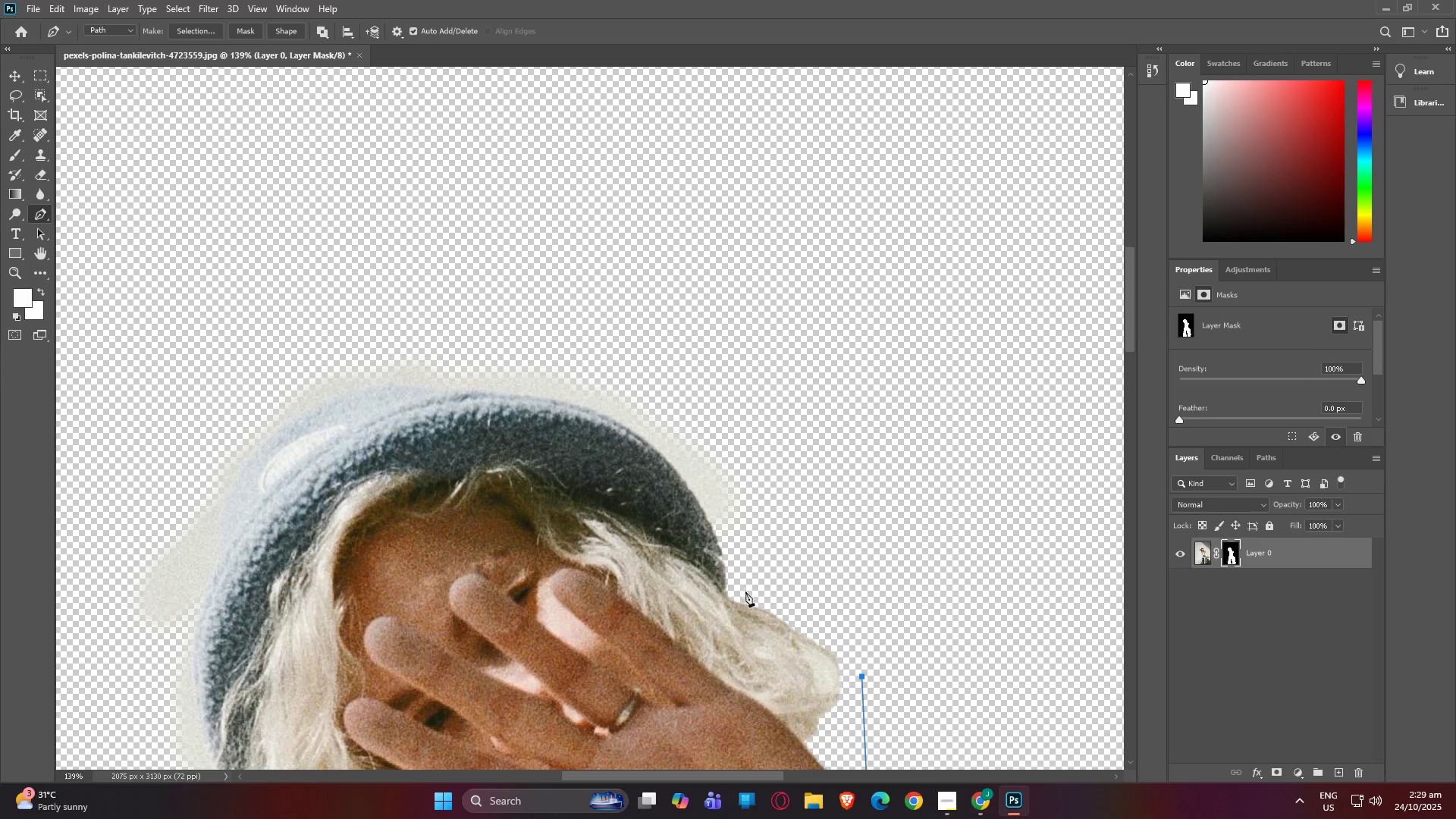 
left_click_drag(start_coordinate=[659, 105], to_coordinate=[774, 502])
 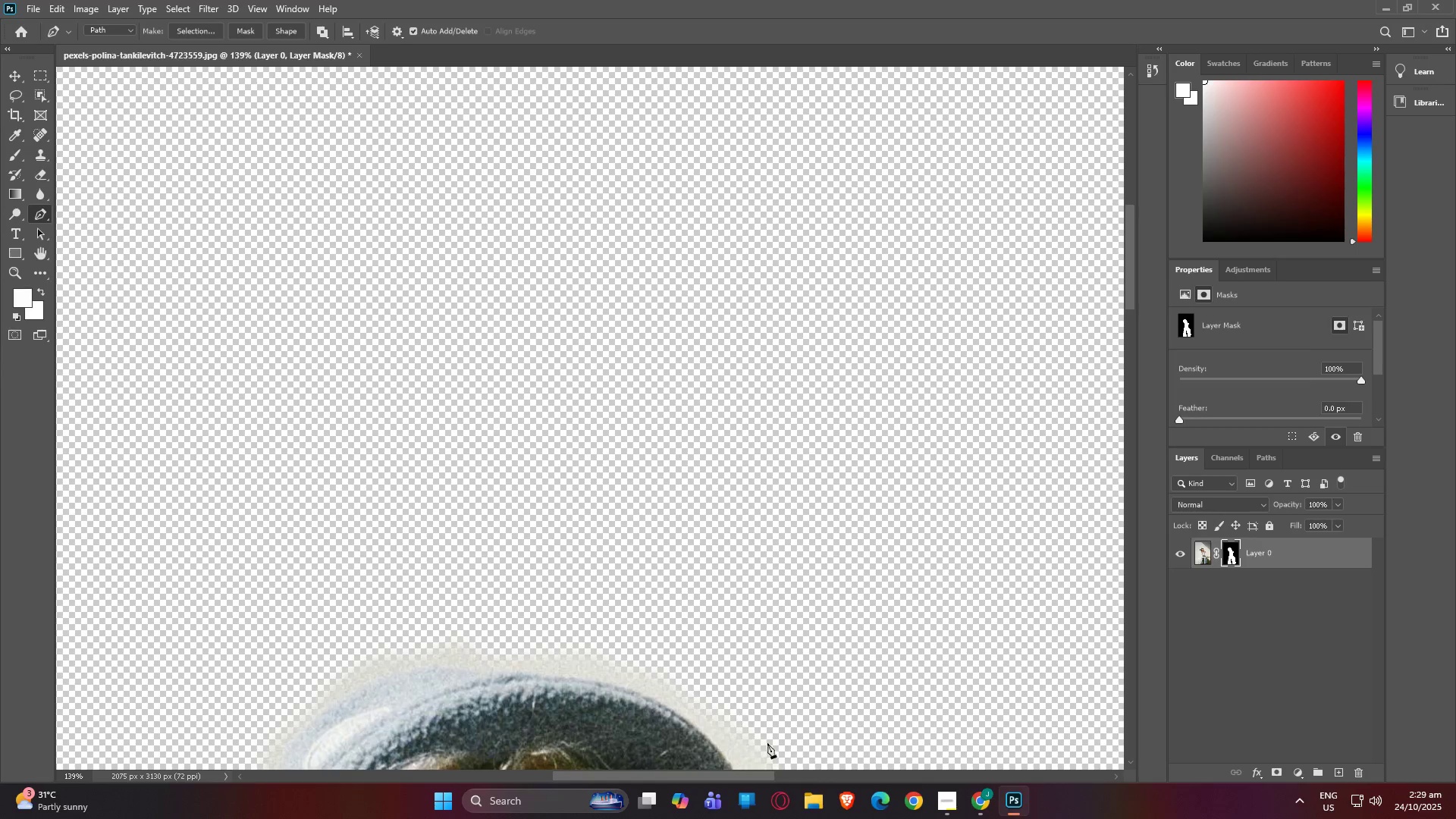 
left_click_drag(start_coordinate=[784, 717], to_coordinate=[739, 452])
 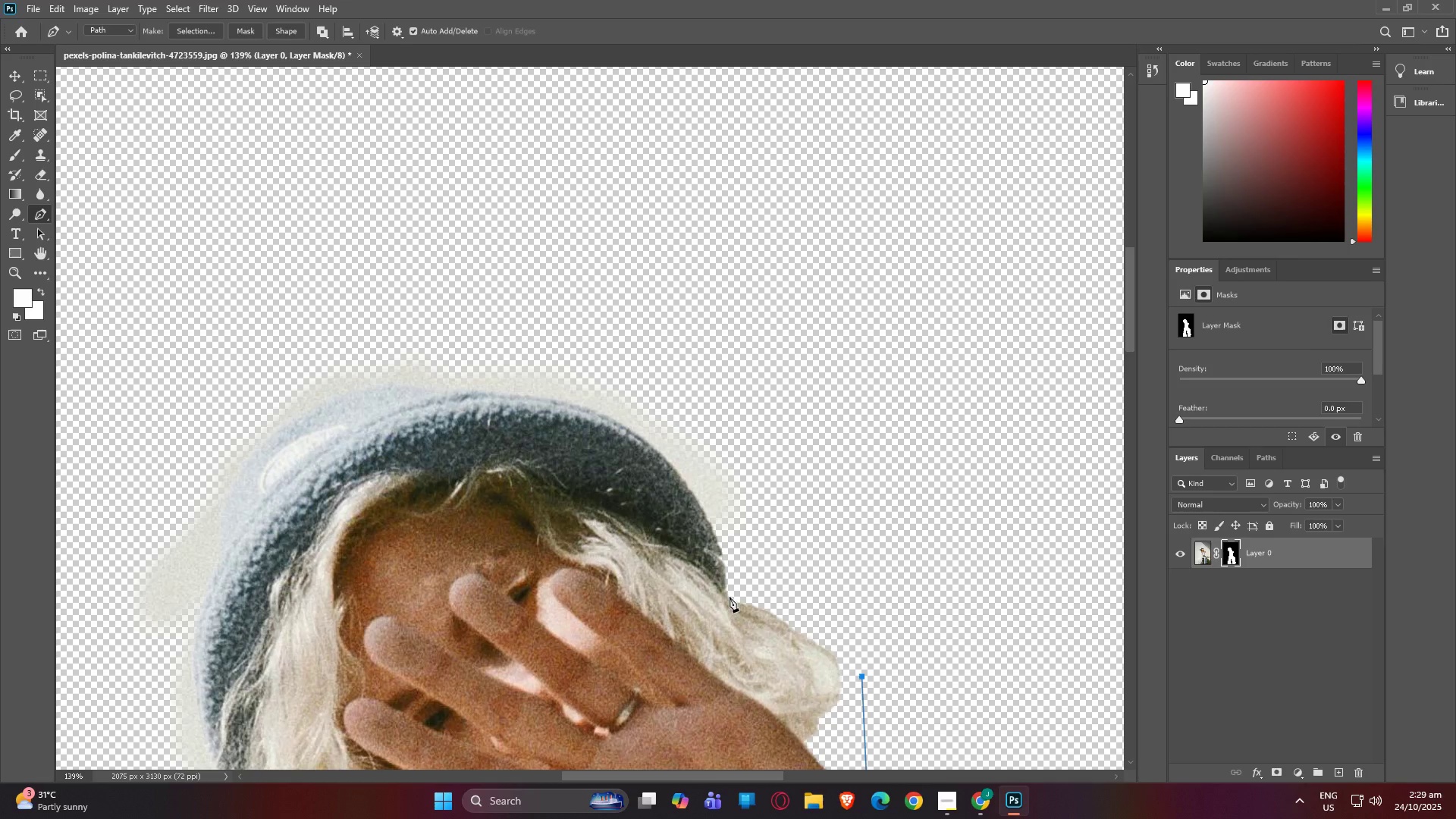 
left_click([730, 597])
 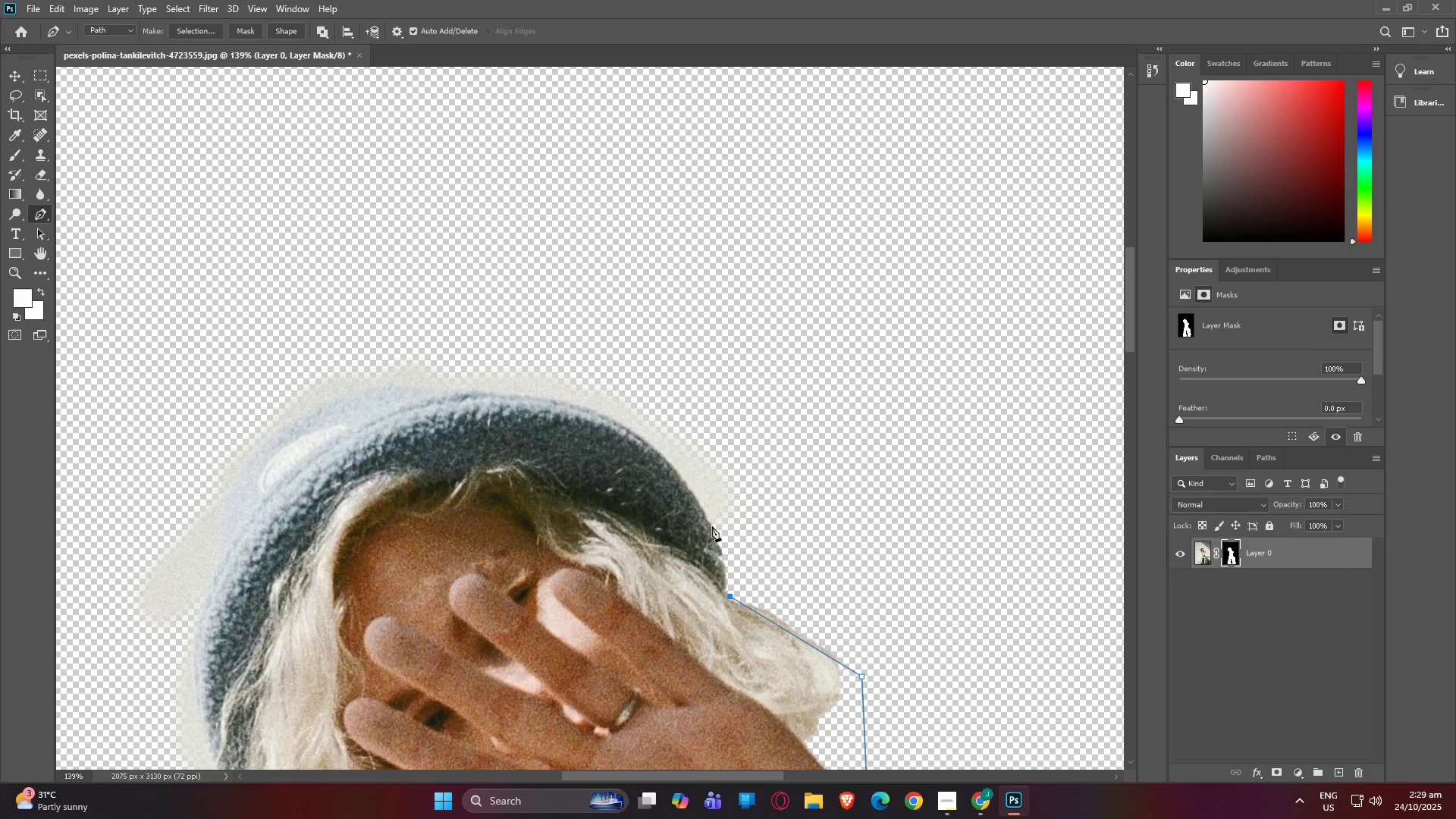 
left_click([712, 524])
 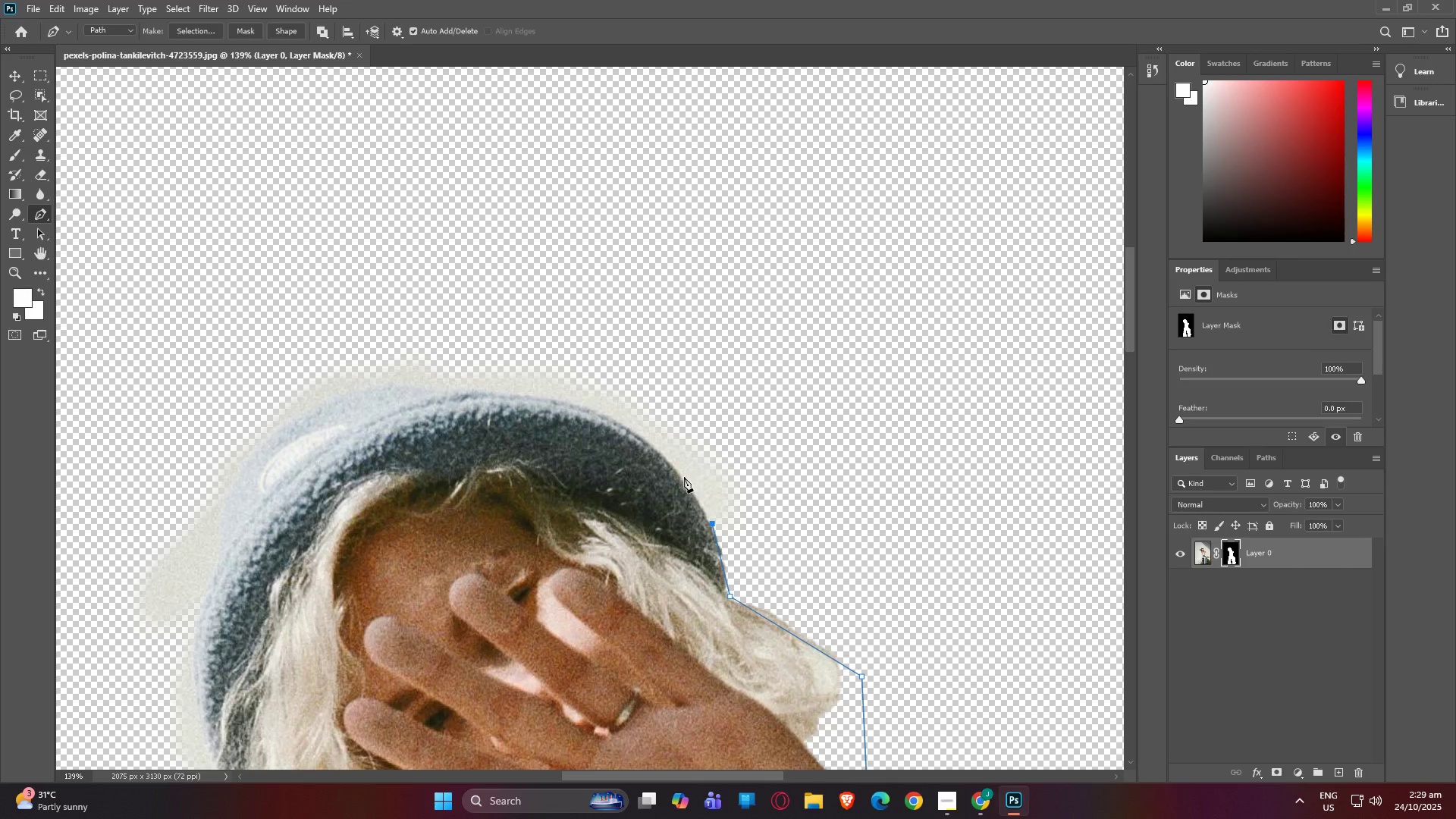 
left_click([684, 477])
 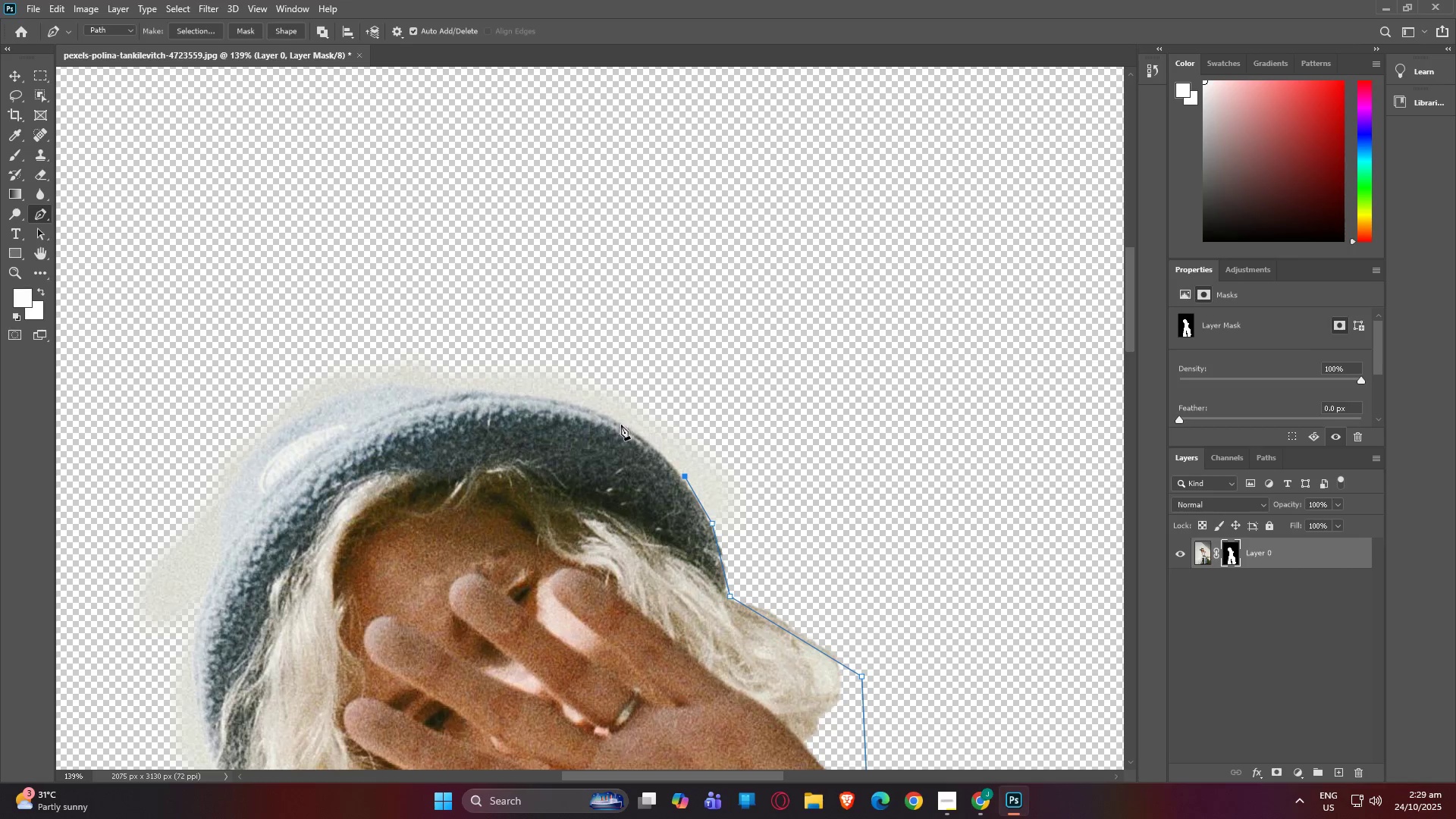 
left_click([621, 425])
 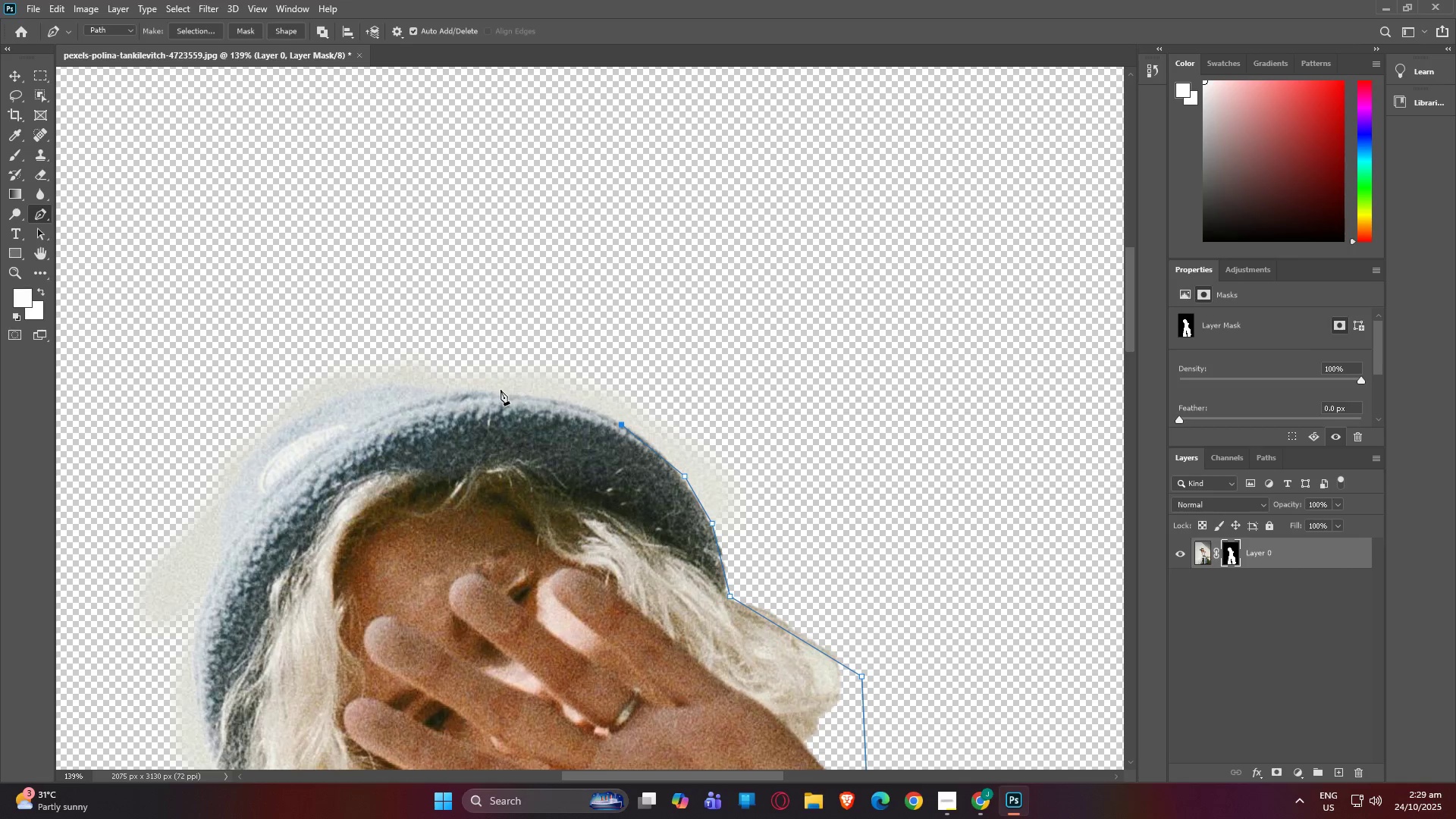 
left_click([497, 391])
 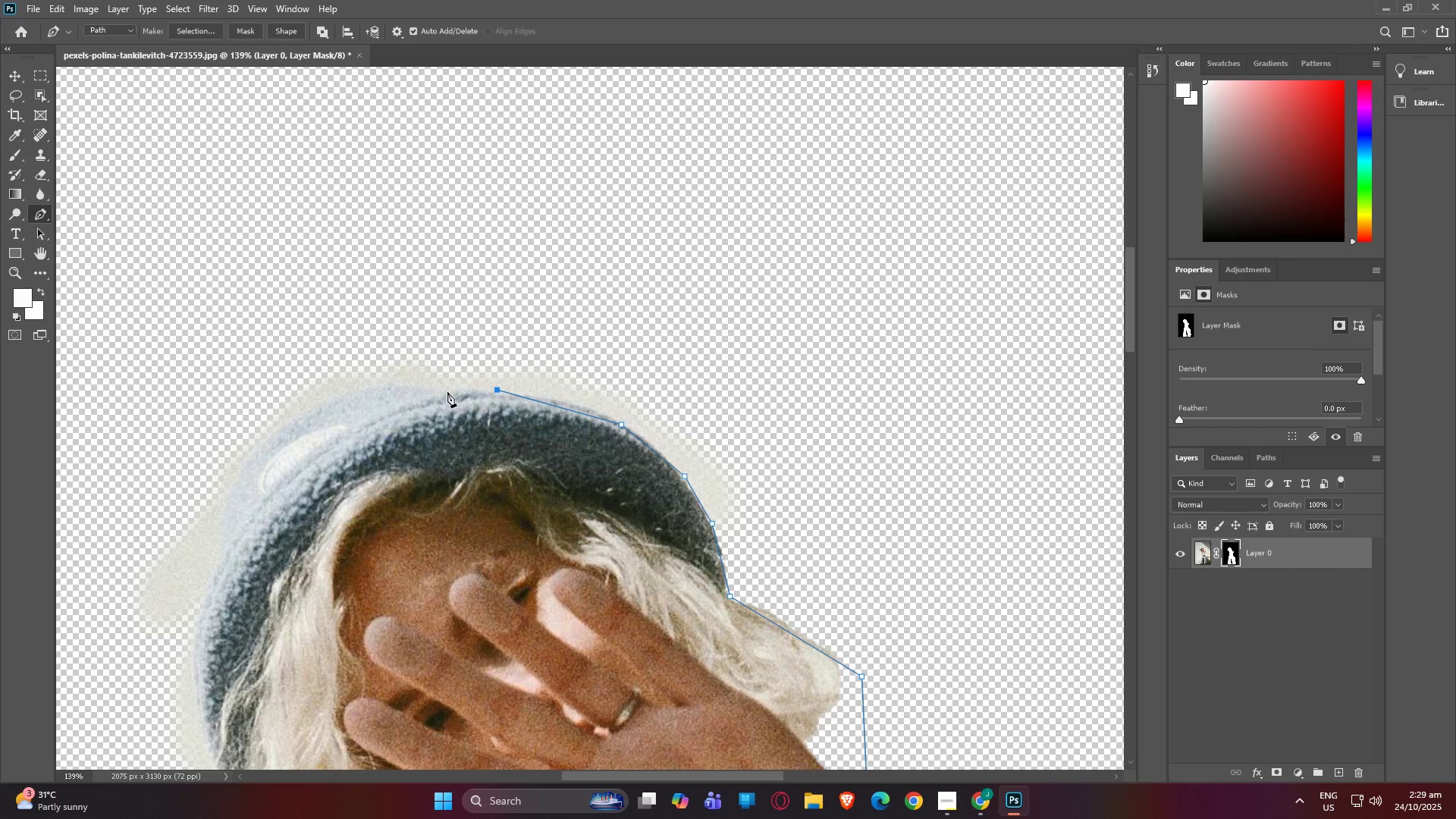 
left_click([442, 392])
 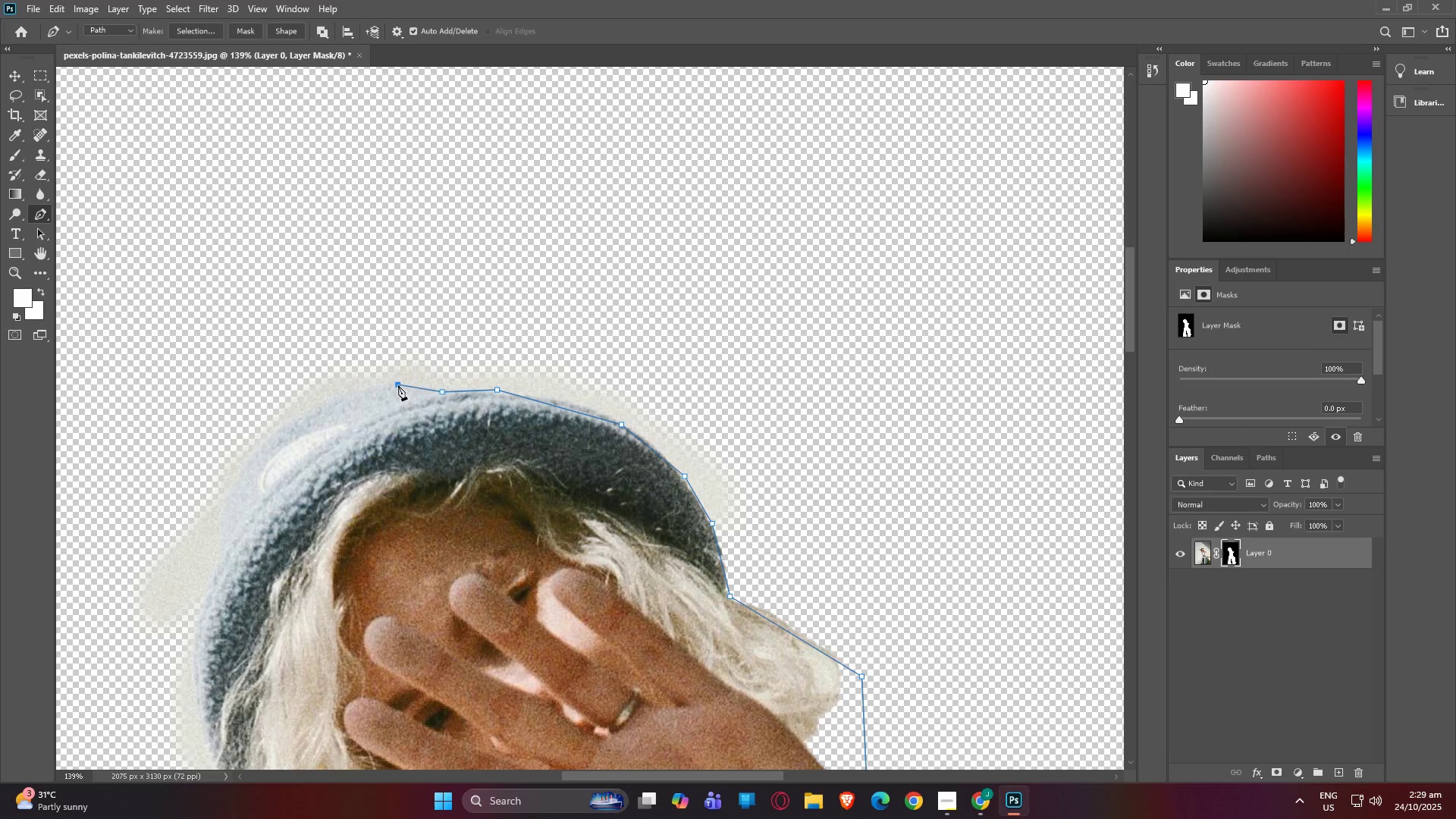 
left_click([398, 385])
 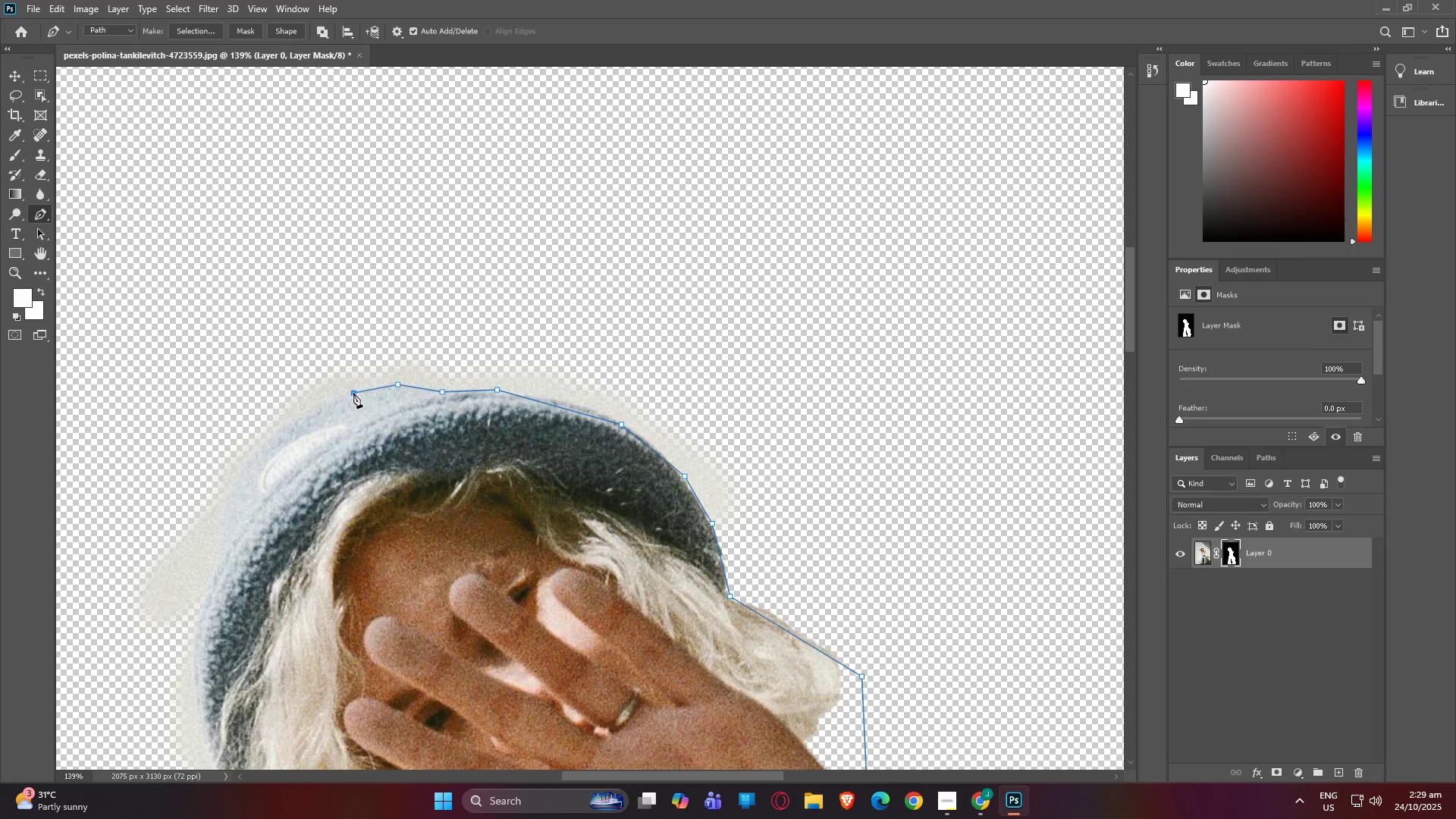 
left_click([353, 393])
 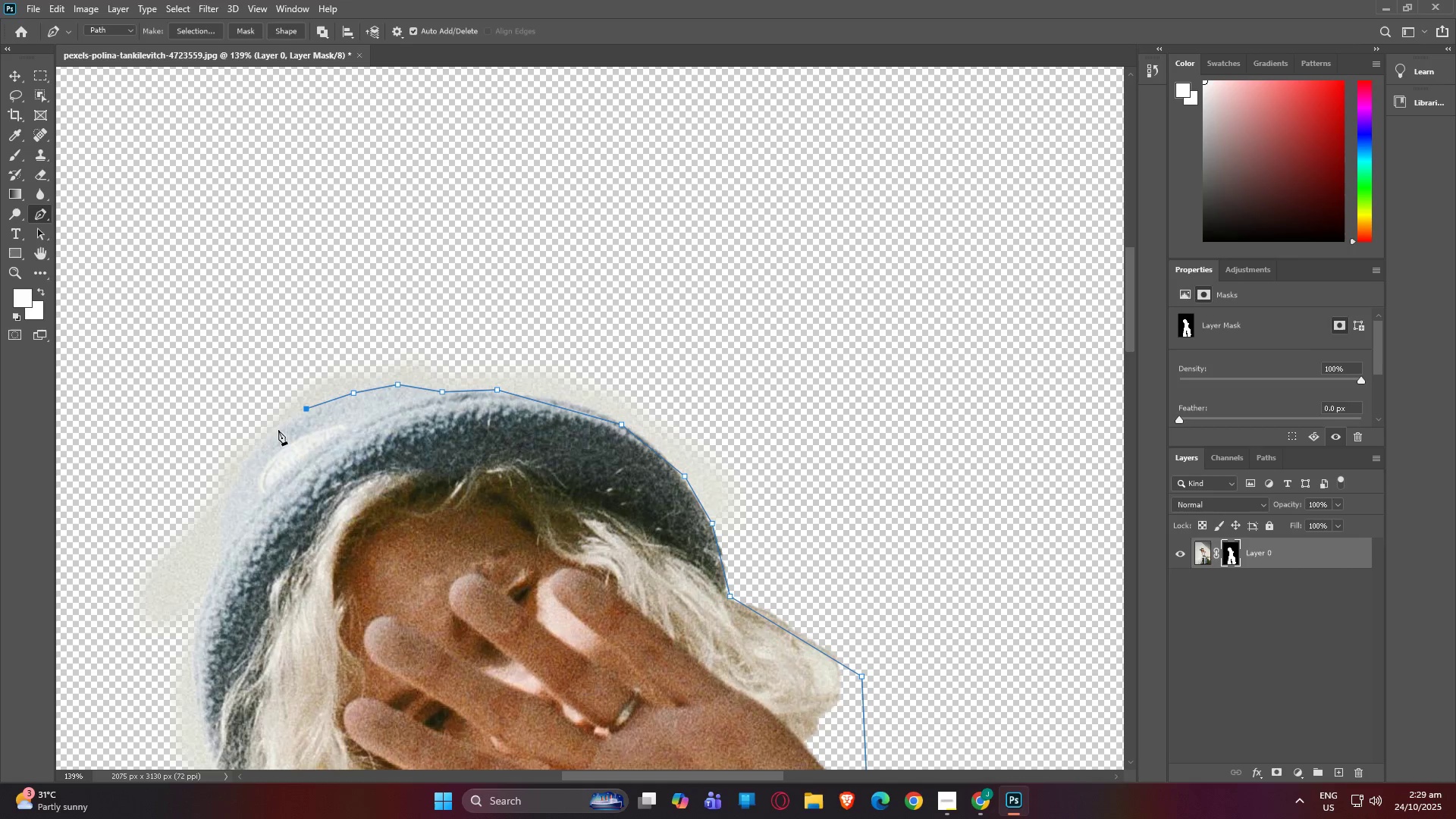 
left_click([275, 431])
 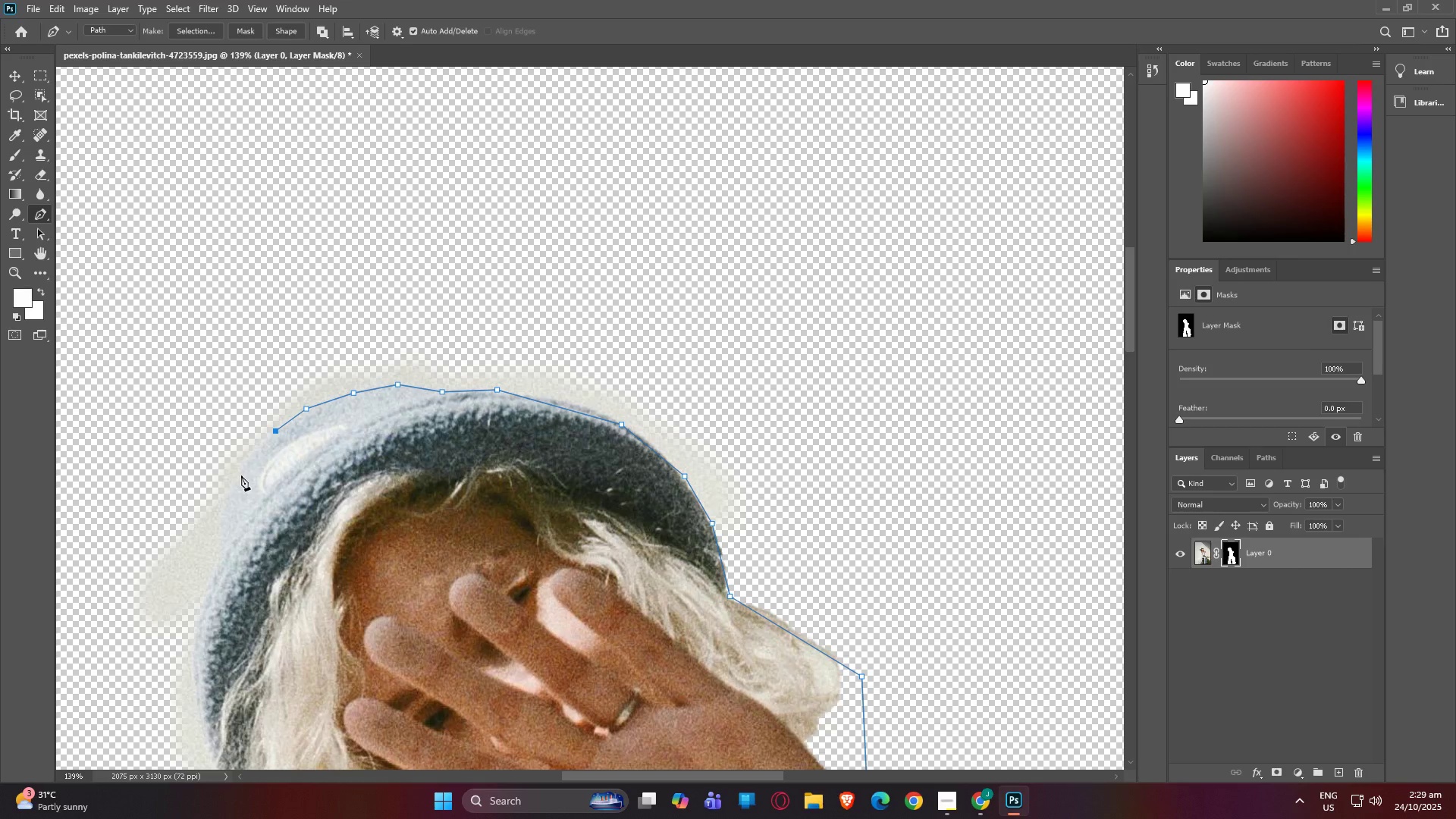 
left_click([241, 475])
 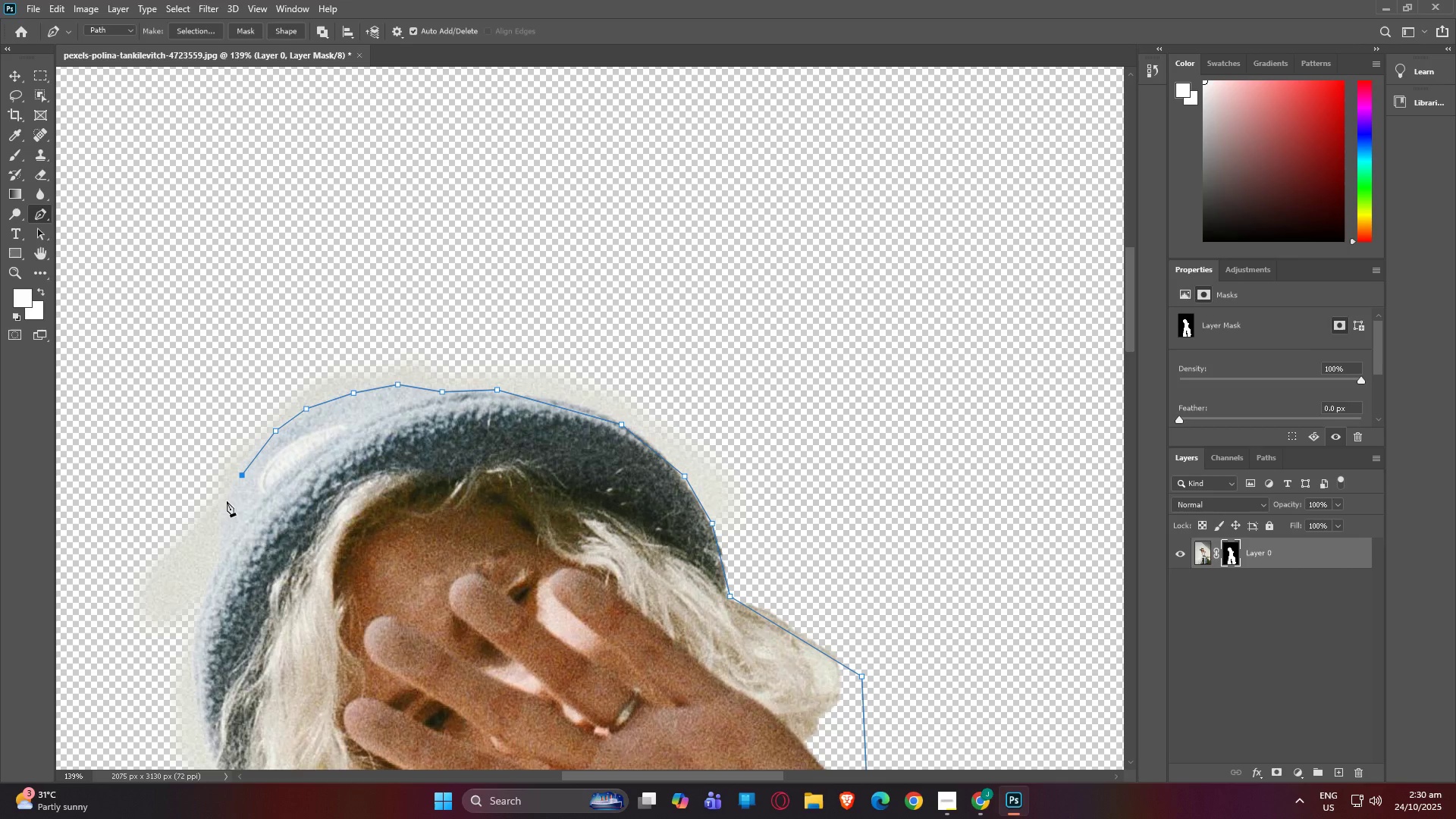 
left_click([224, 503])
 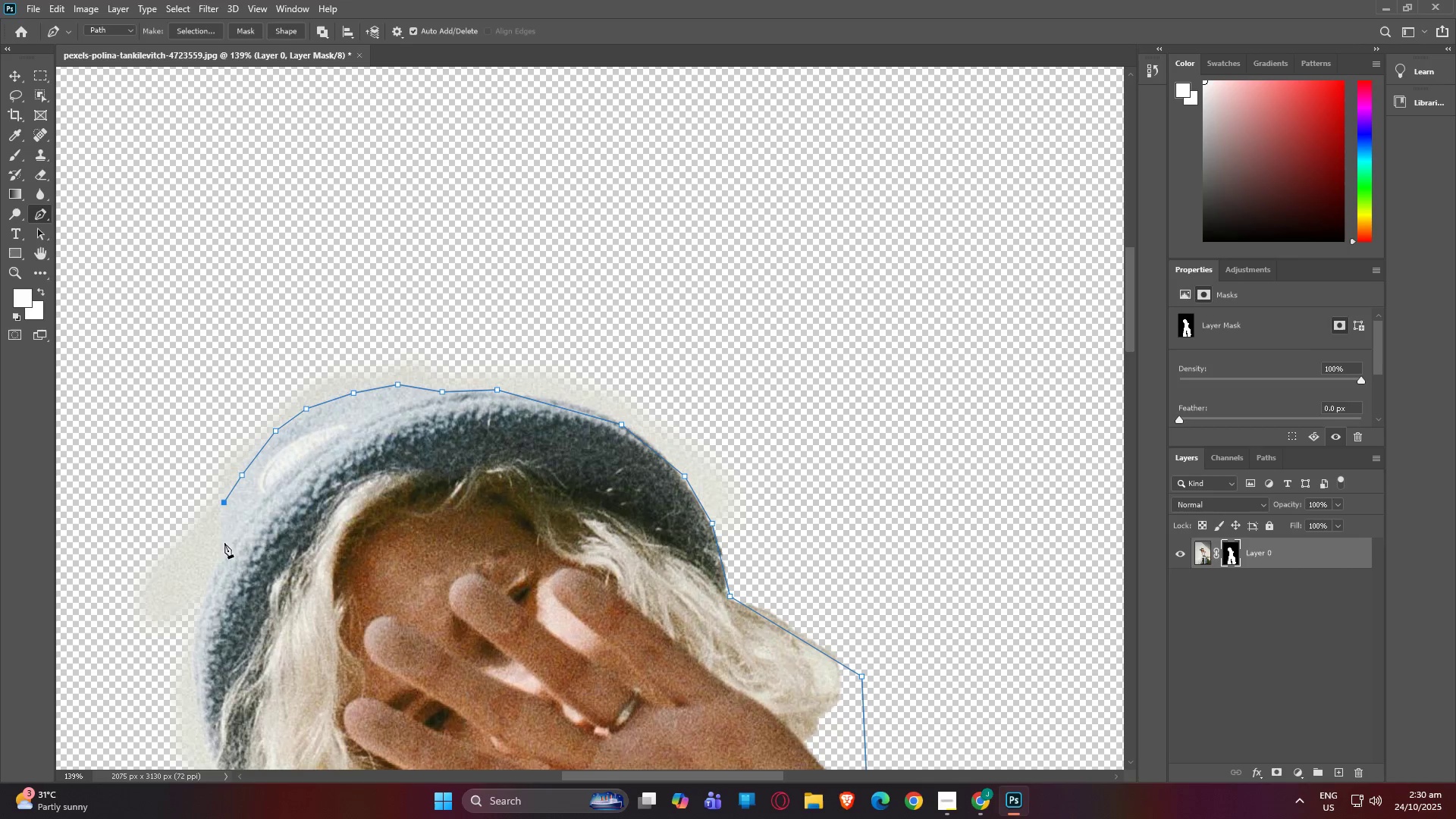 
left_click([225, 544])
 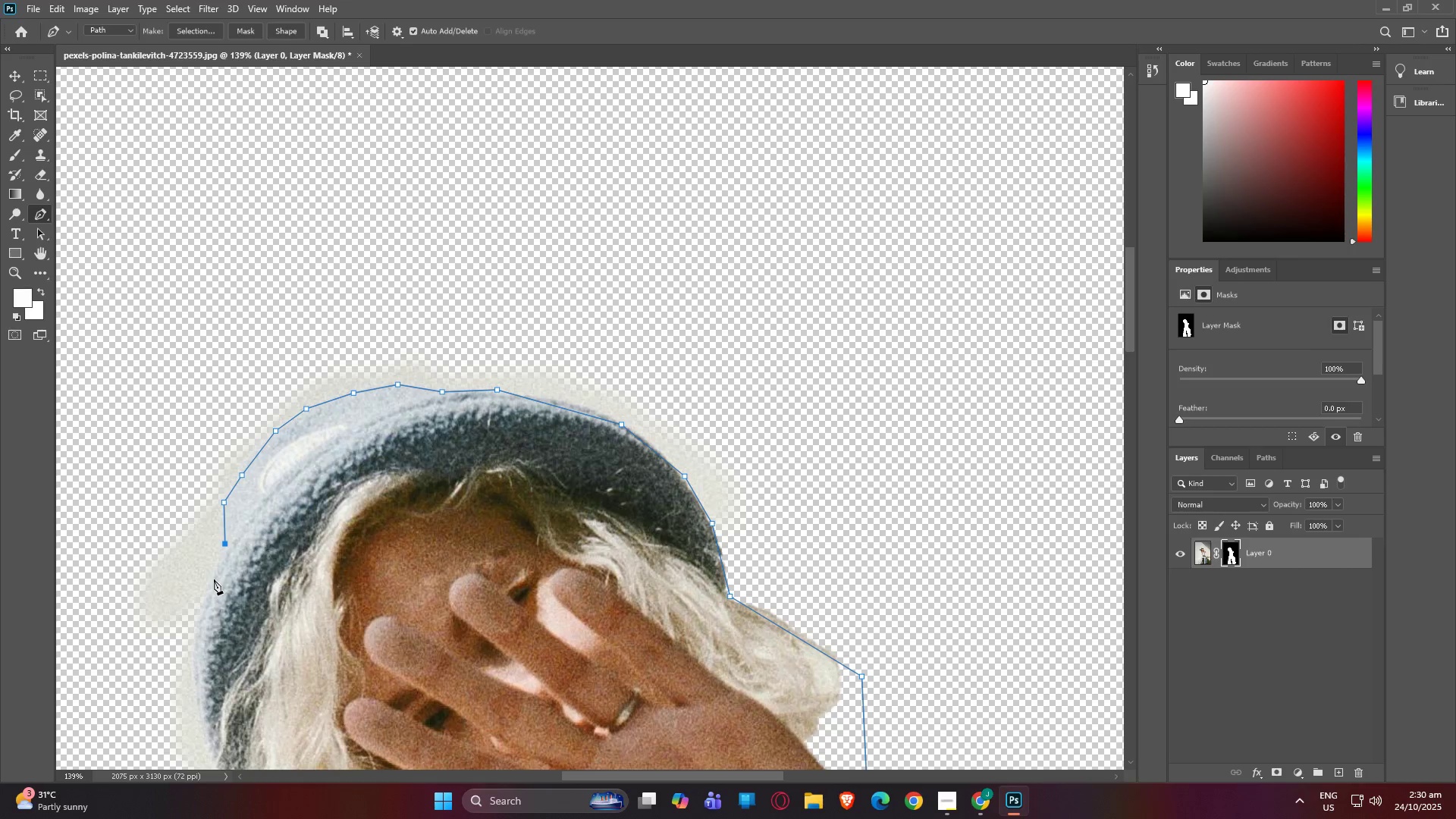 
left_click([214, 579])
 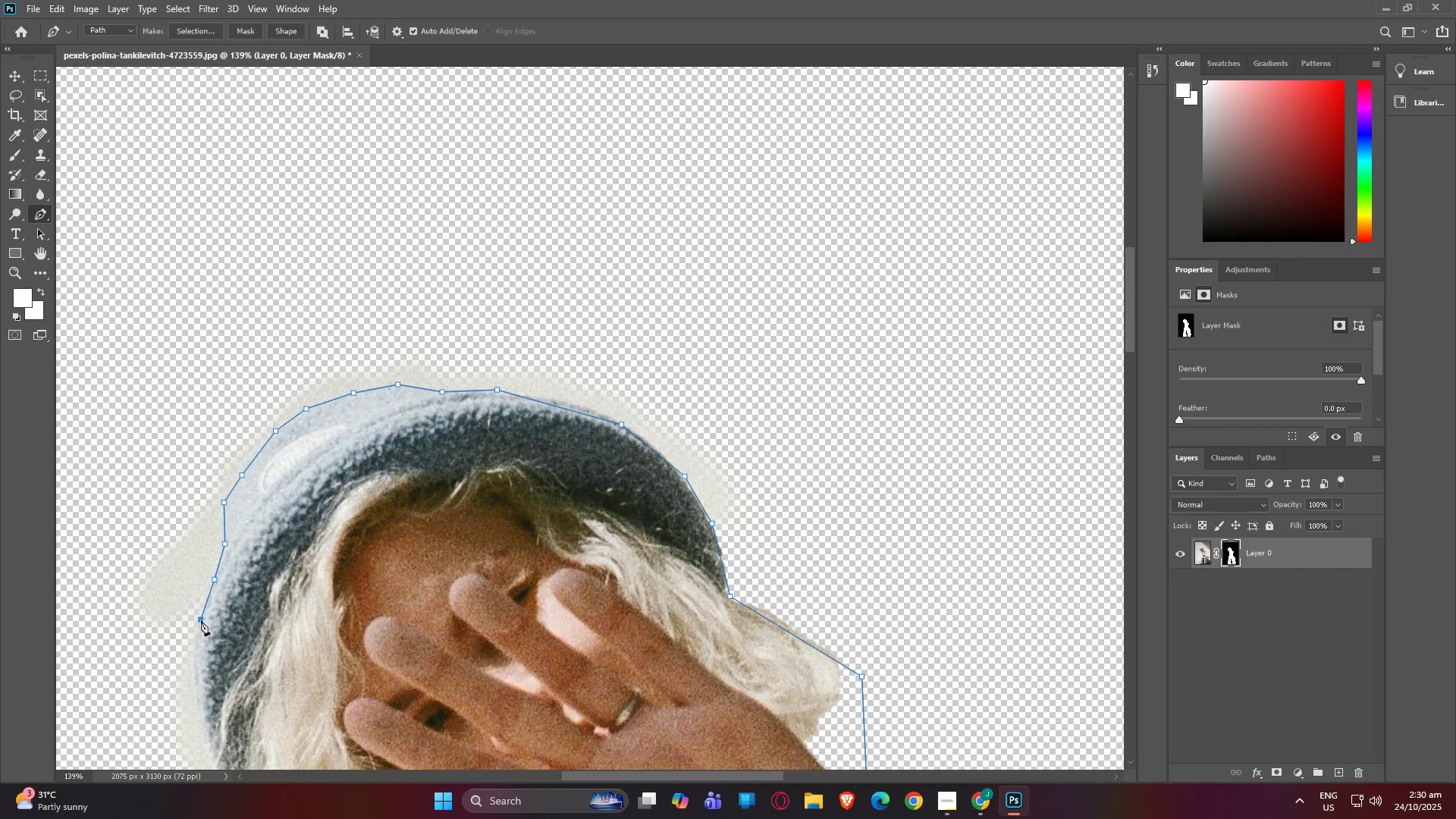 
left_click([201, 620])
 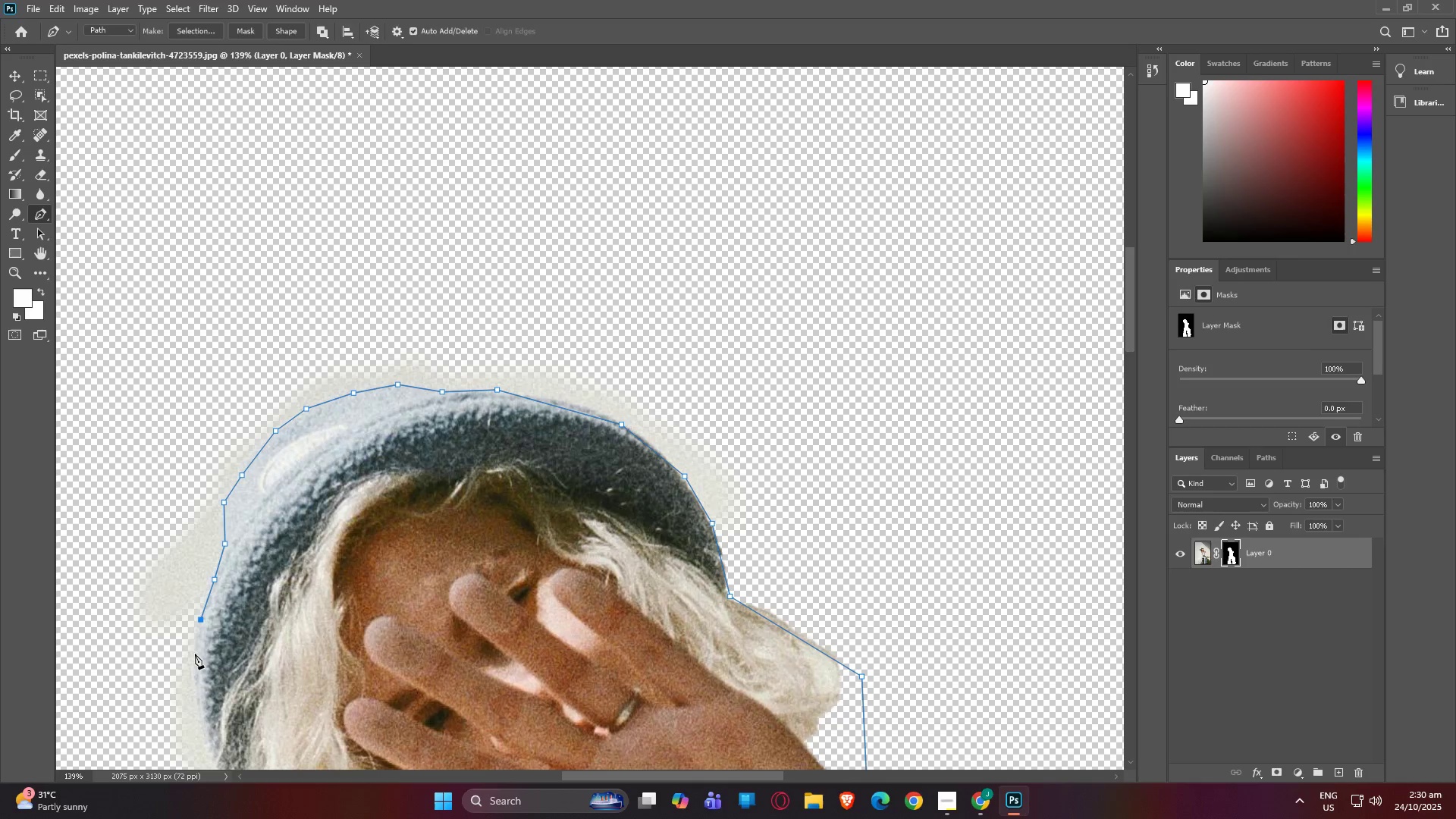 
type(hp)
 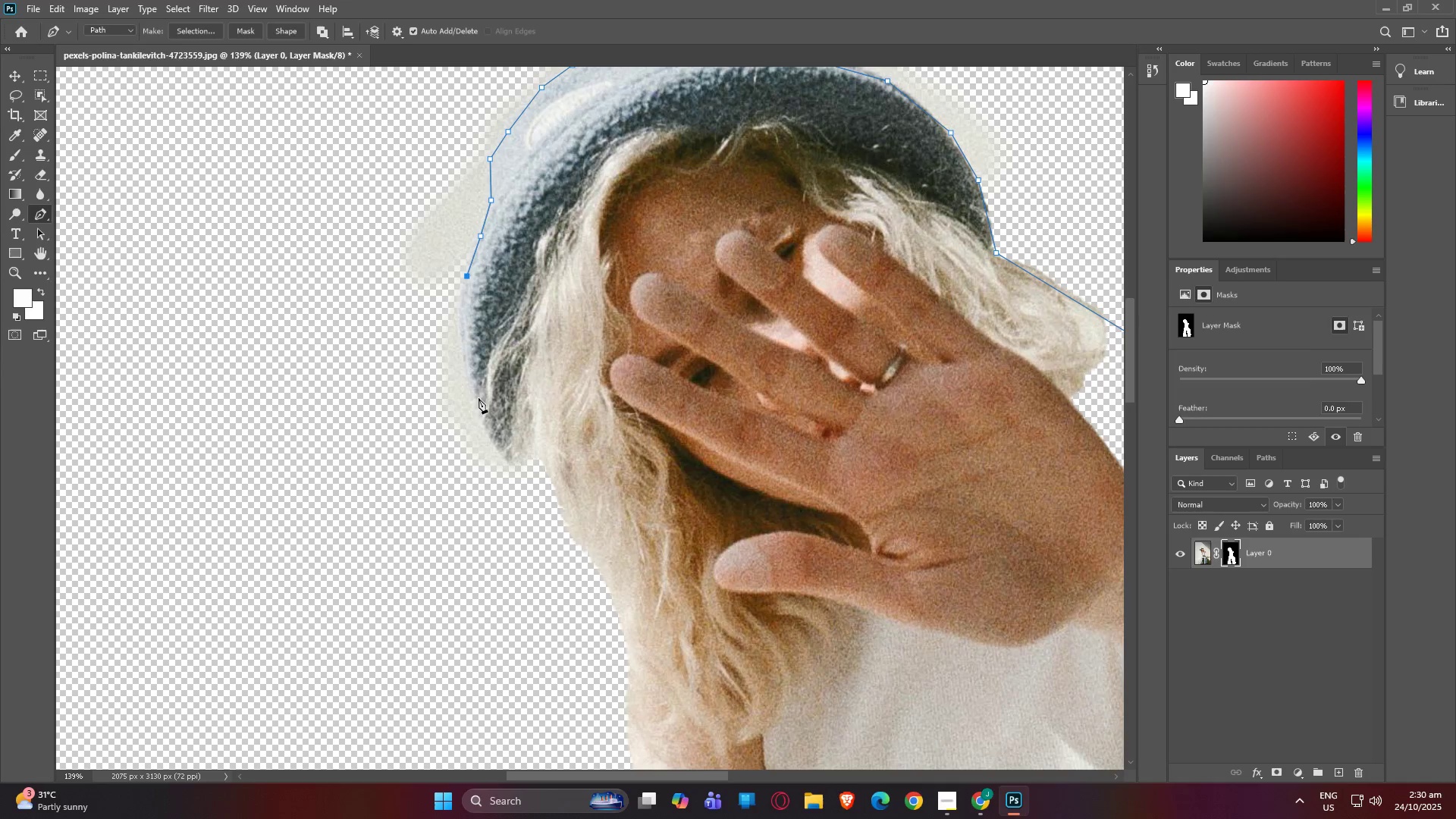 
left_click_drag(start_coordinate=[170, 662], to_coordinate=[416, 328])
 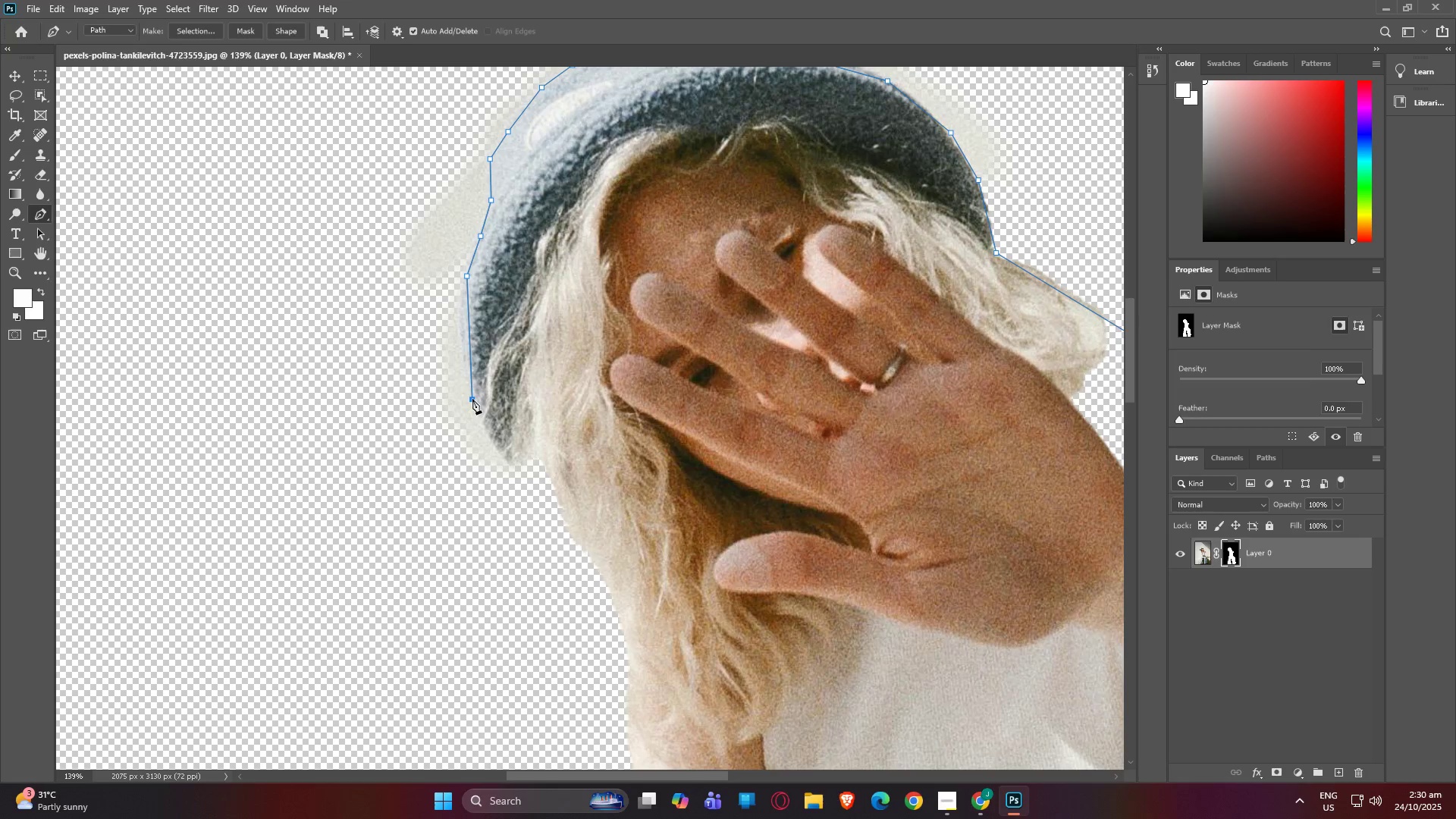 
left_click([472, 399])
 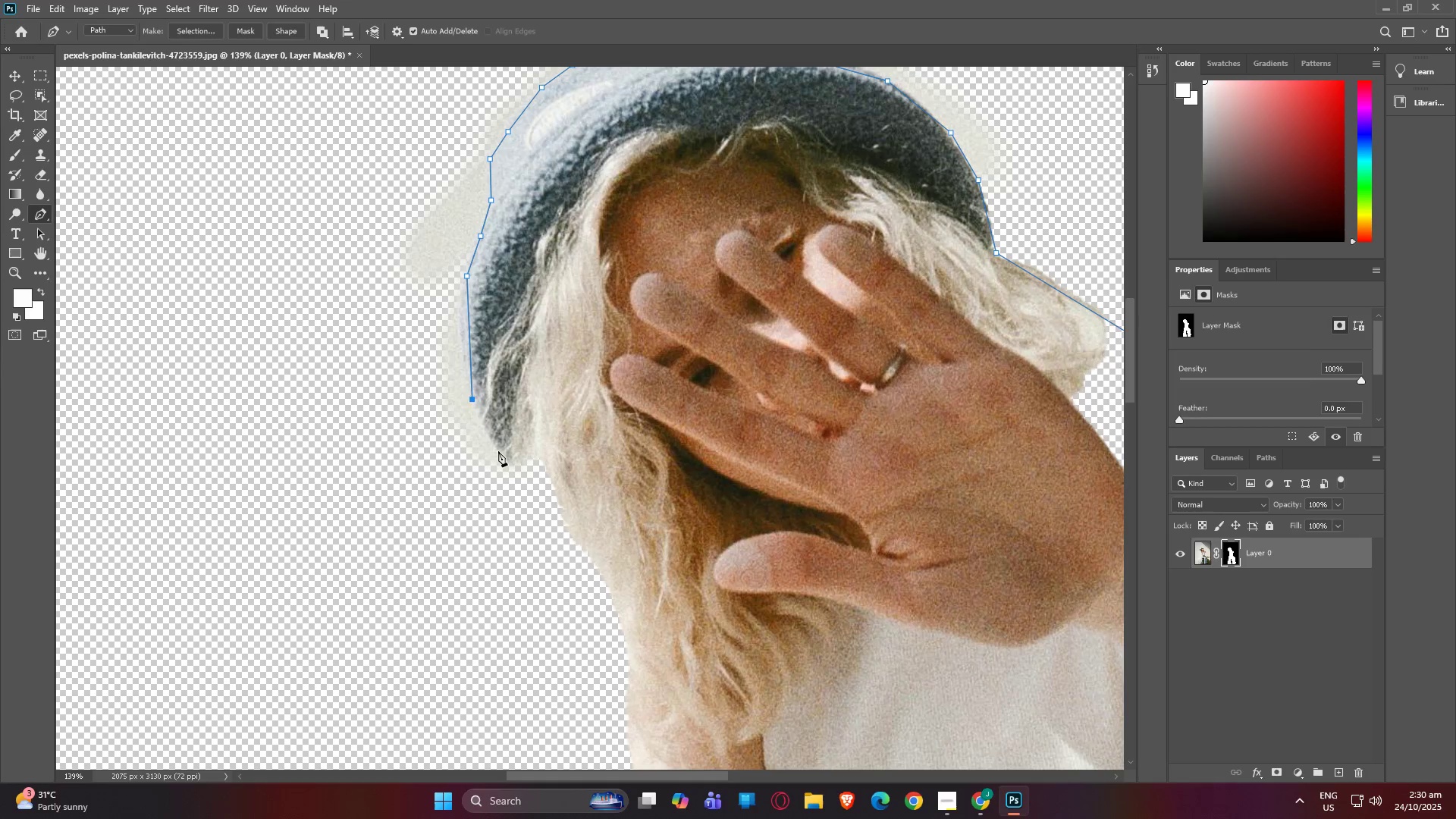 
left_click([498, 451])
 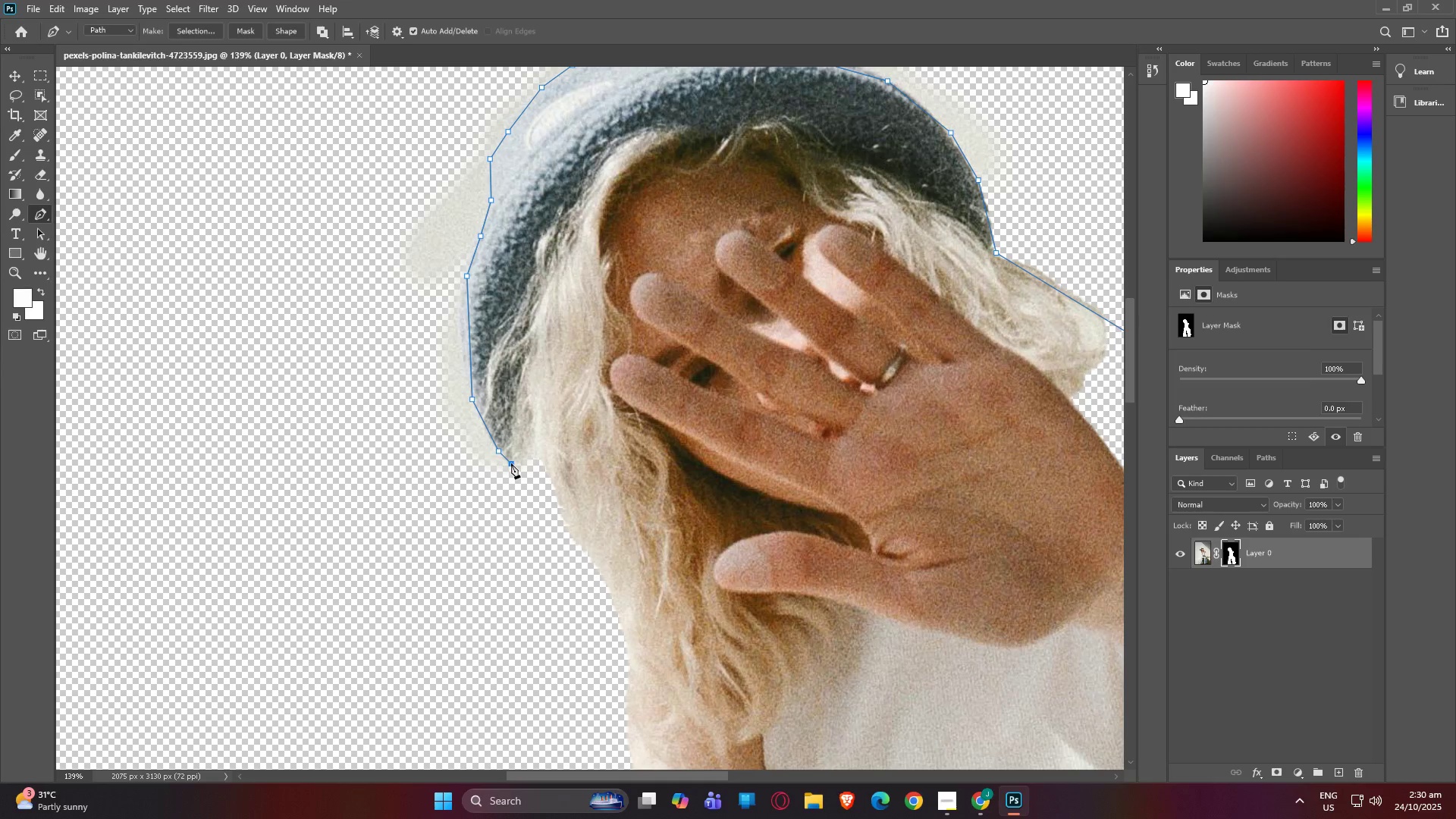 
left_click([511, 463])
 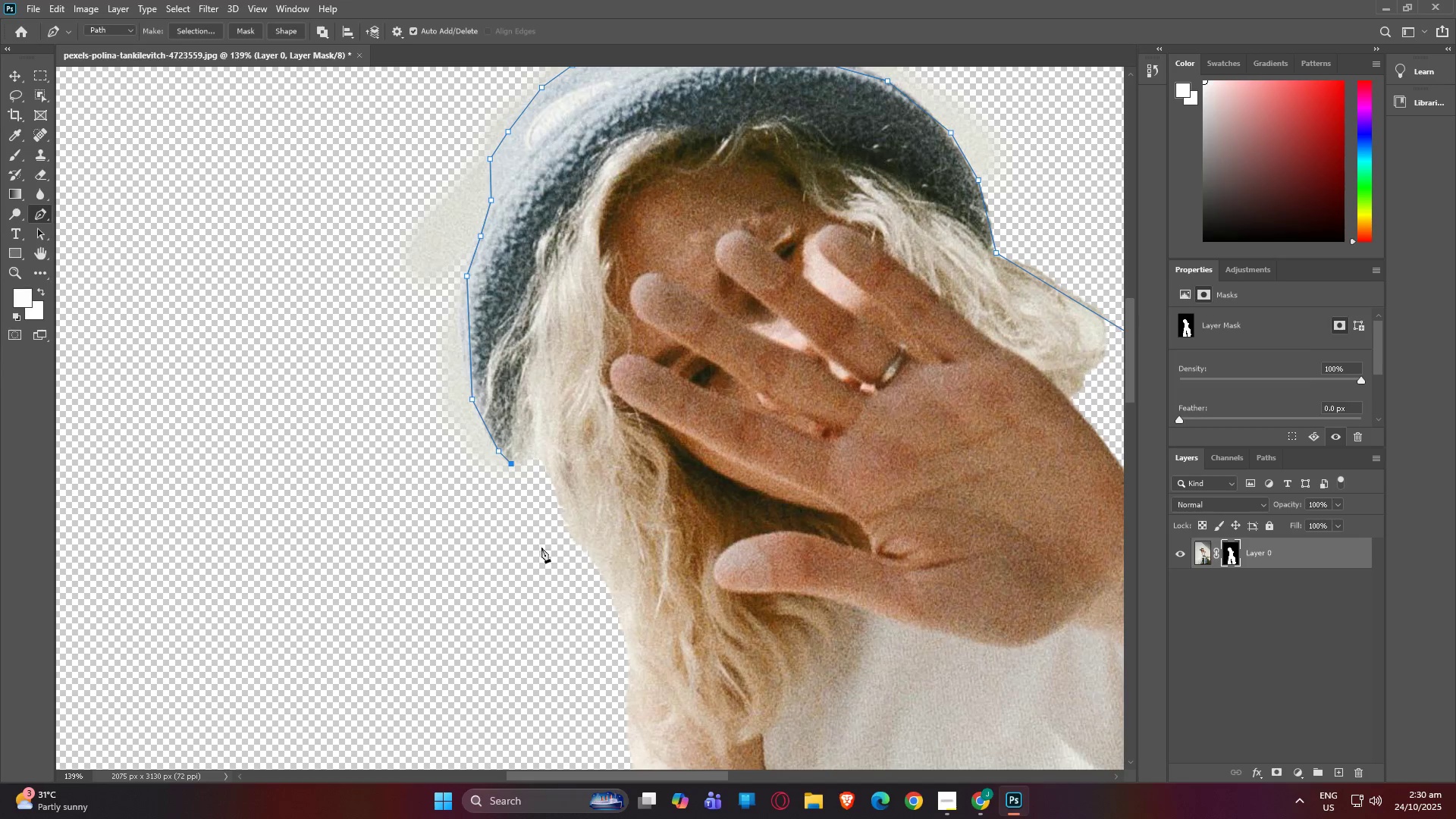 
left_click([548, 564])
 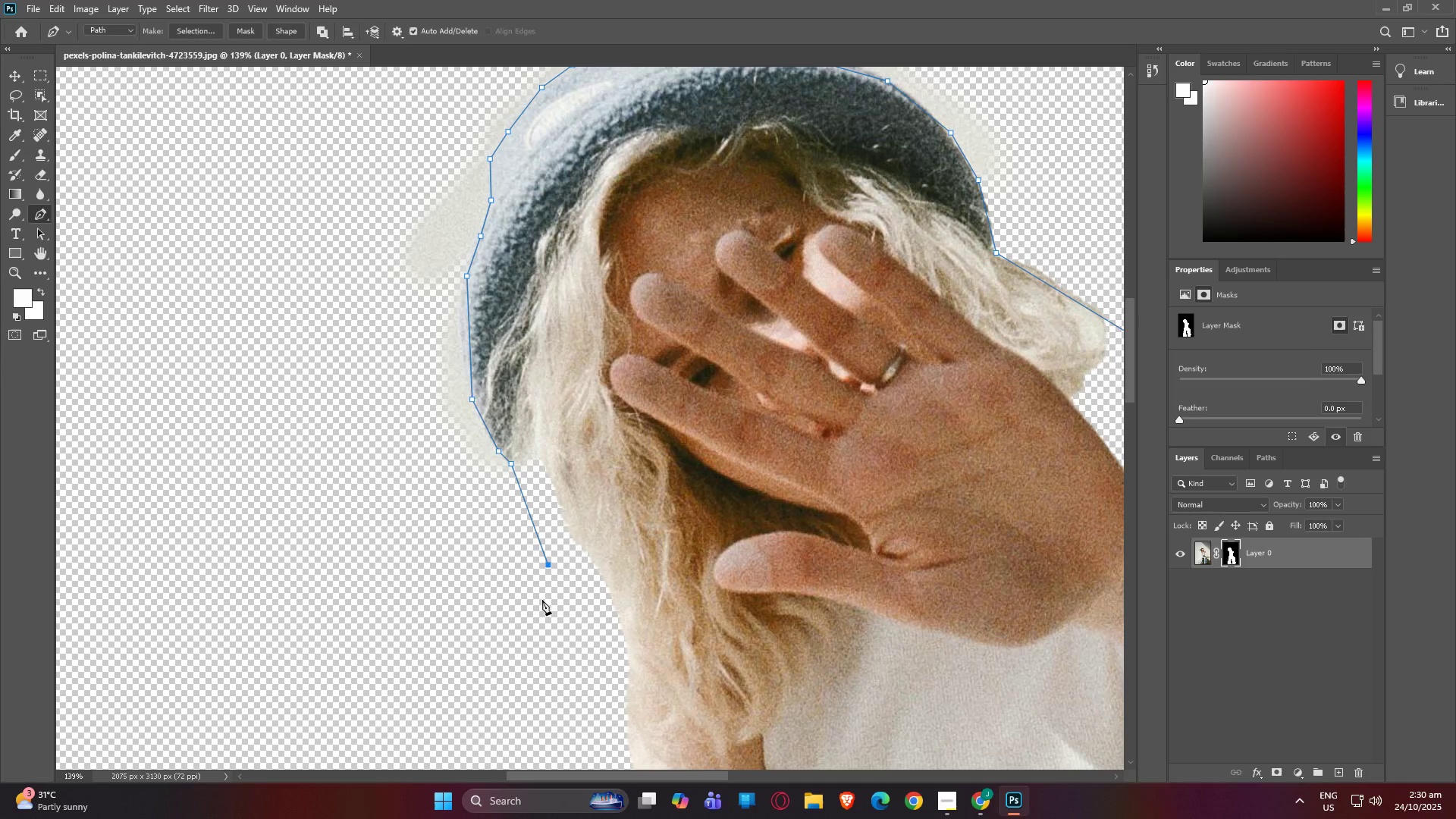 
type(hp)
 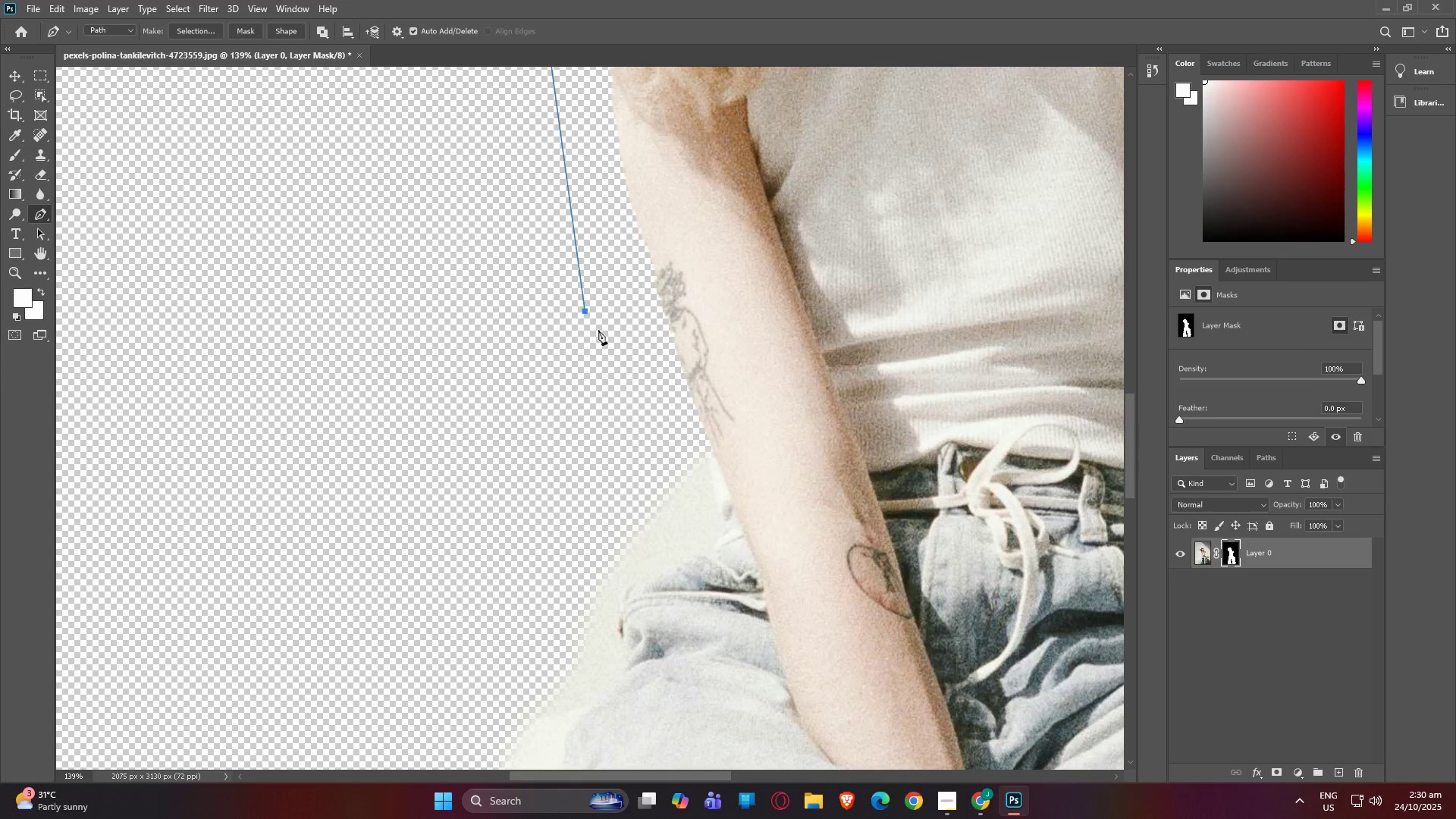 
left_click_drag(start_coordinate=[532, 682], to_coordinate=[522, 234])
 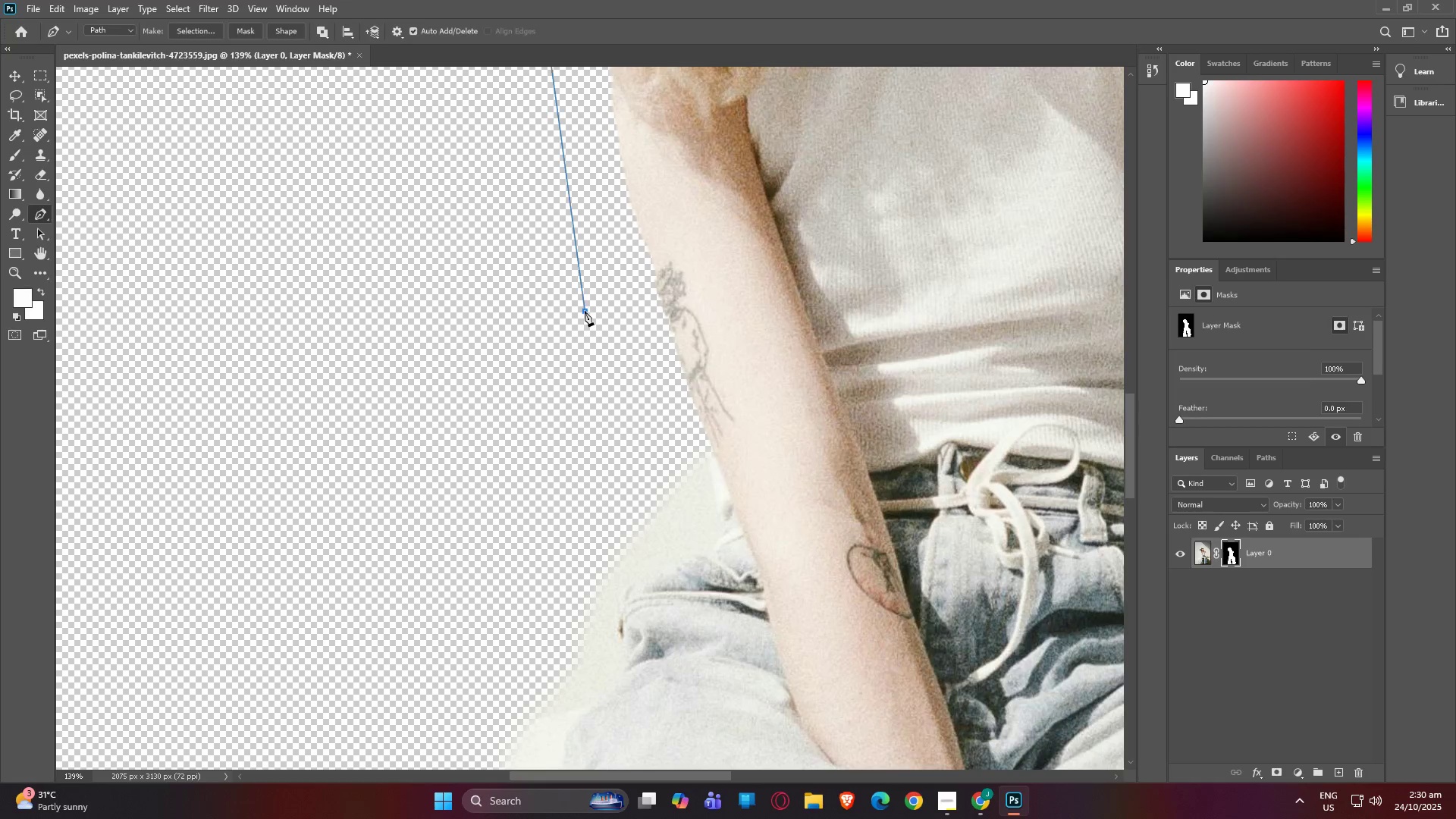 
left_click([585, 311])
 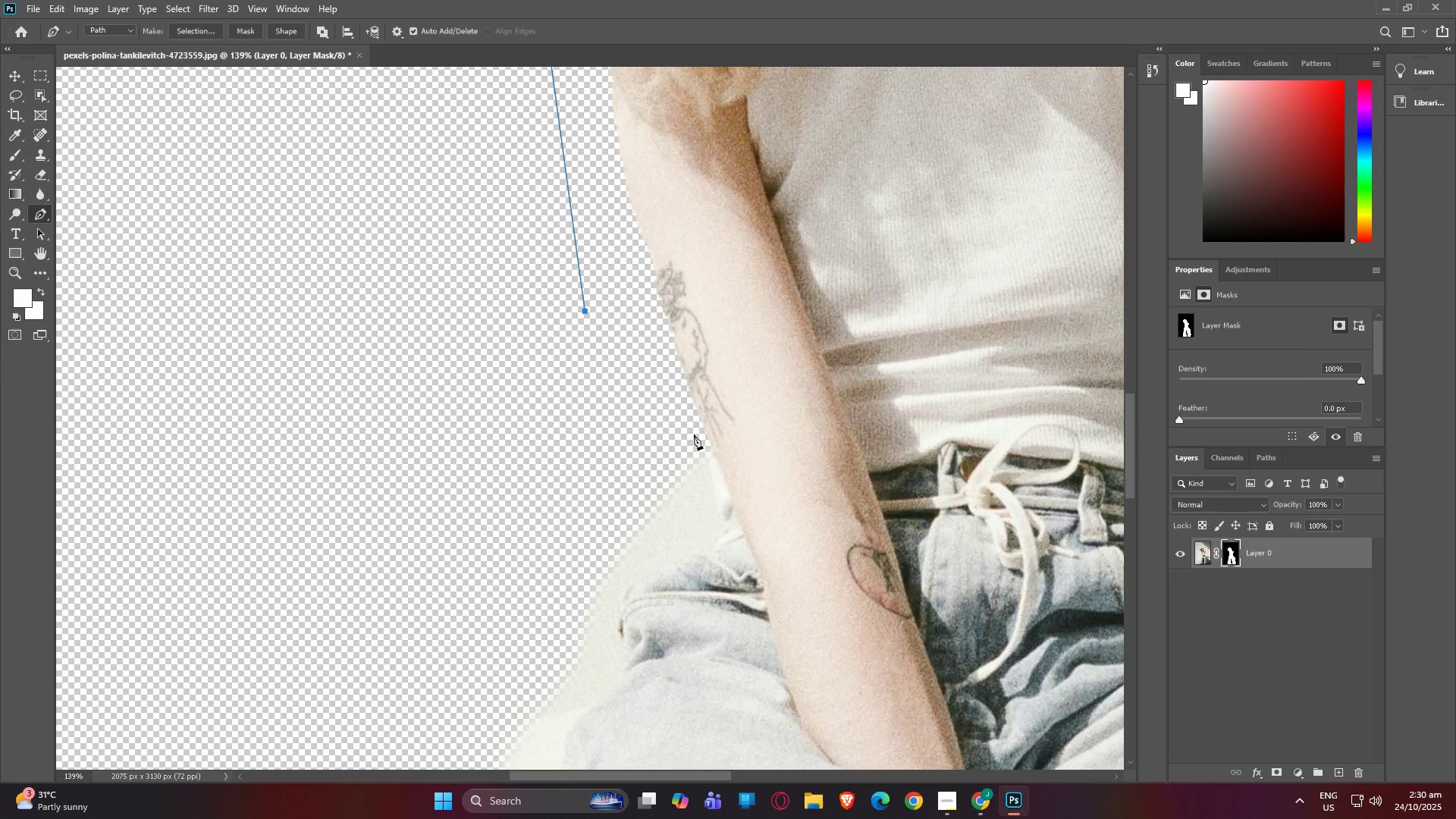 
left_click([694, 435])
 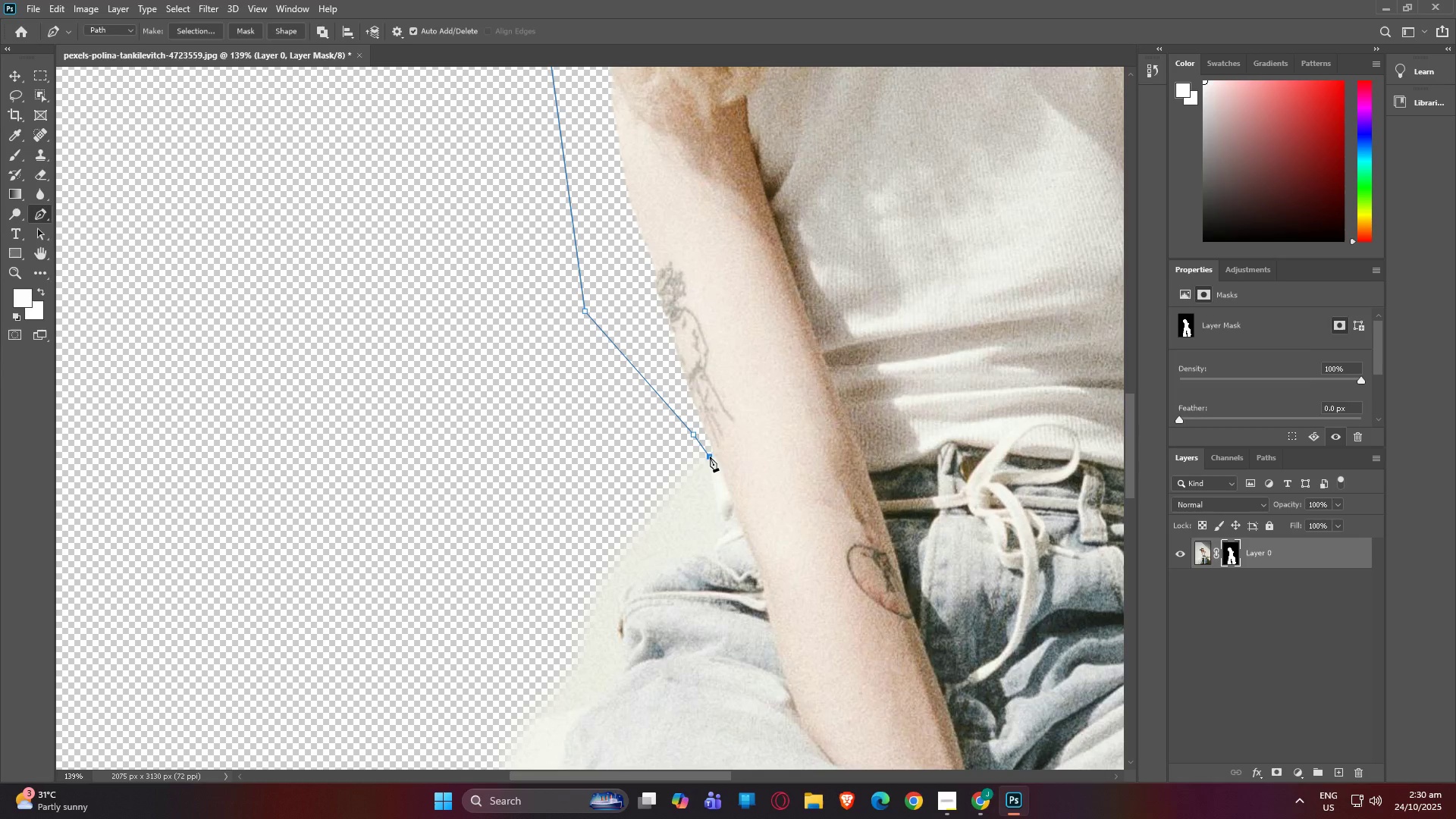 
left_click([710, 457])
 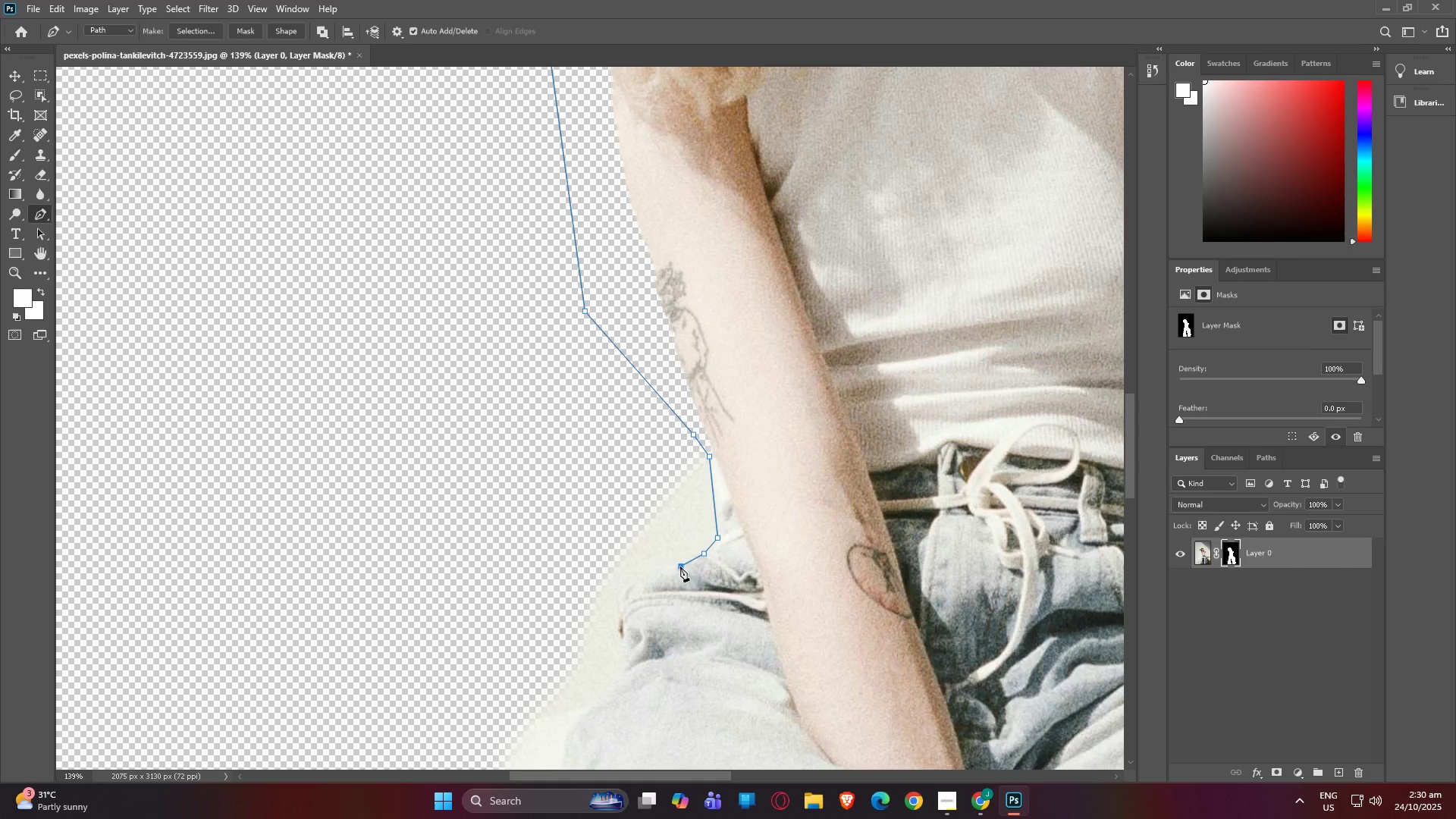 
left_click([641, 576])
 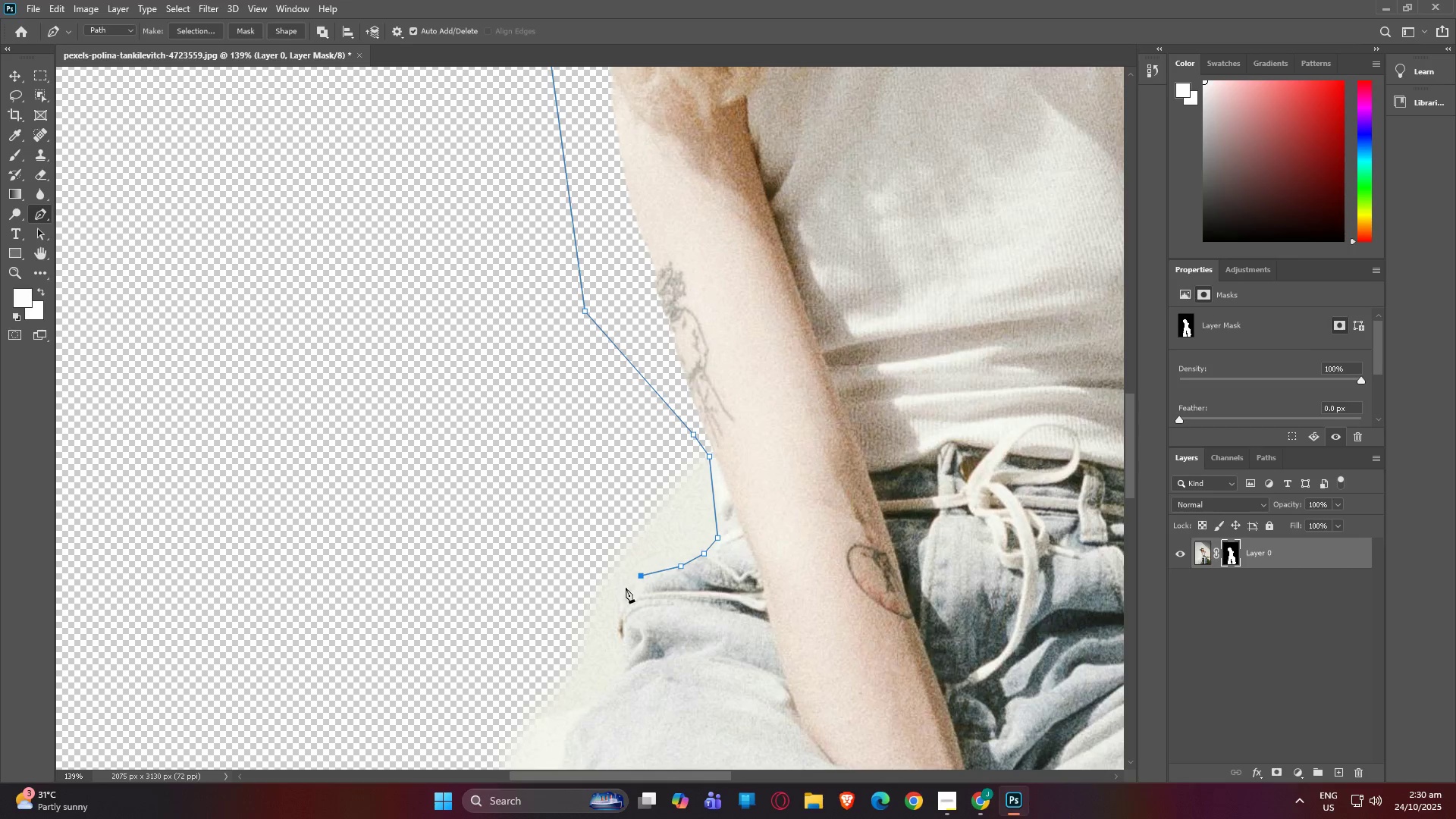 
left_click([626, 588])
 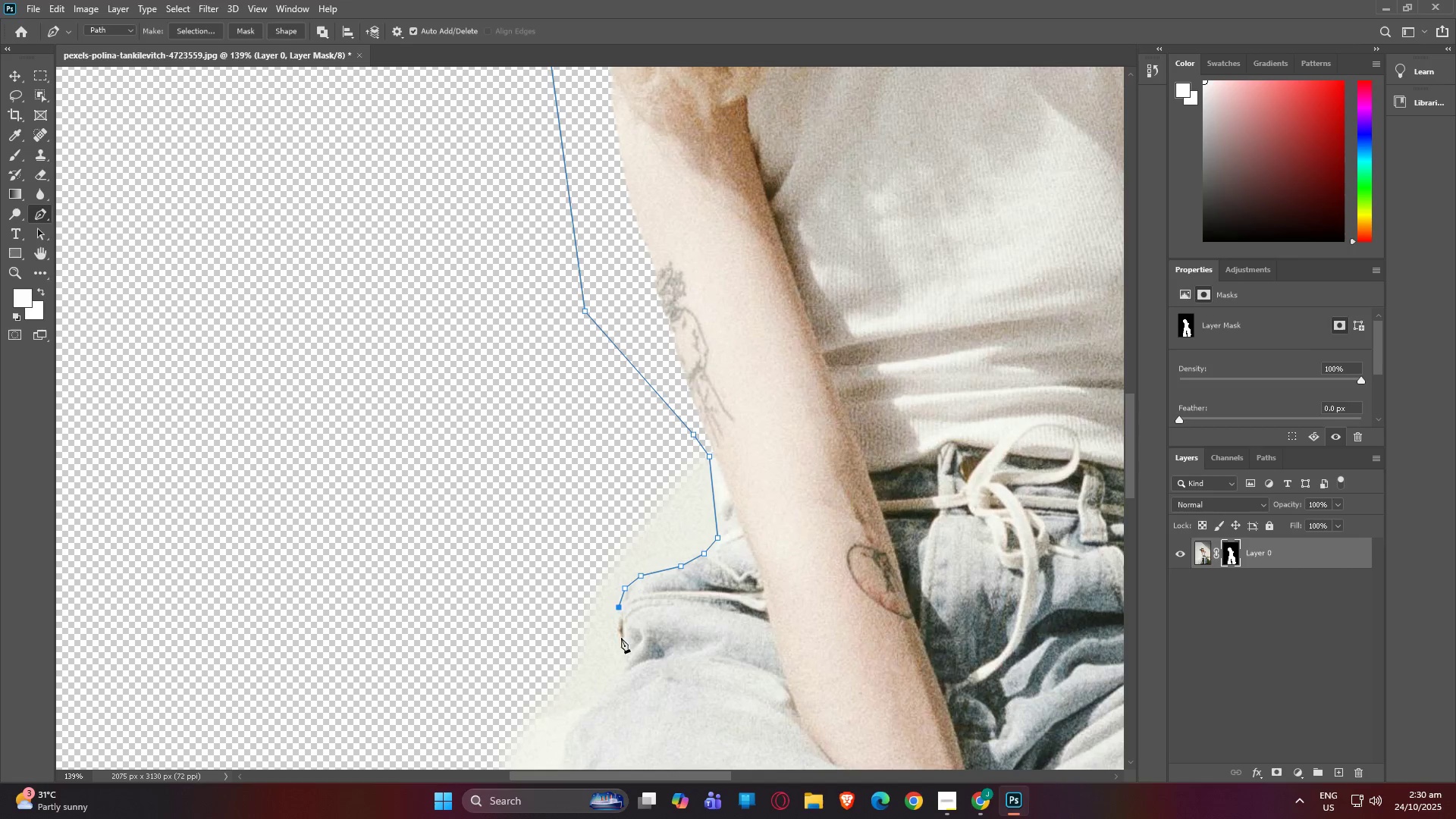 
triple_click([622, 639])
 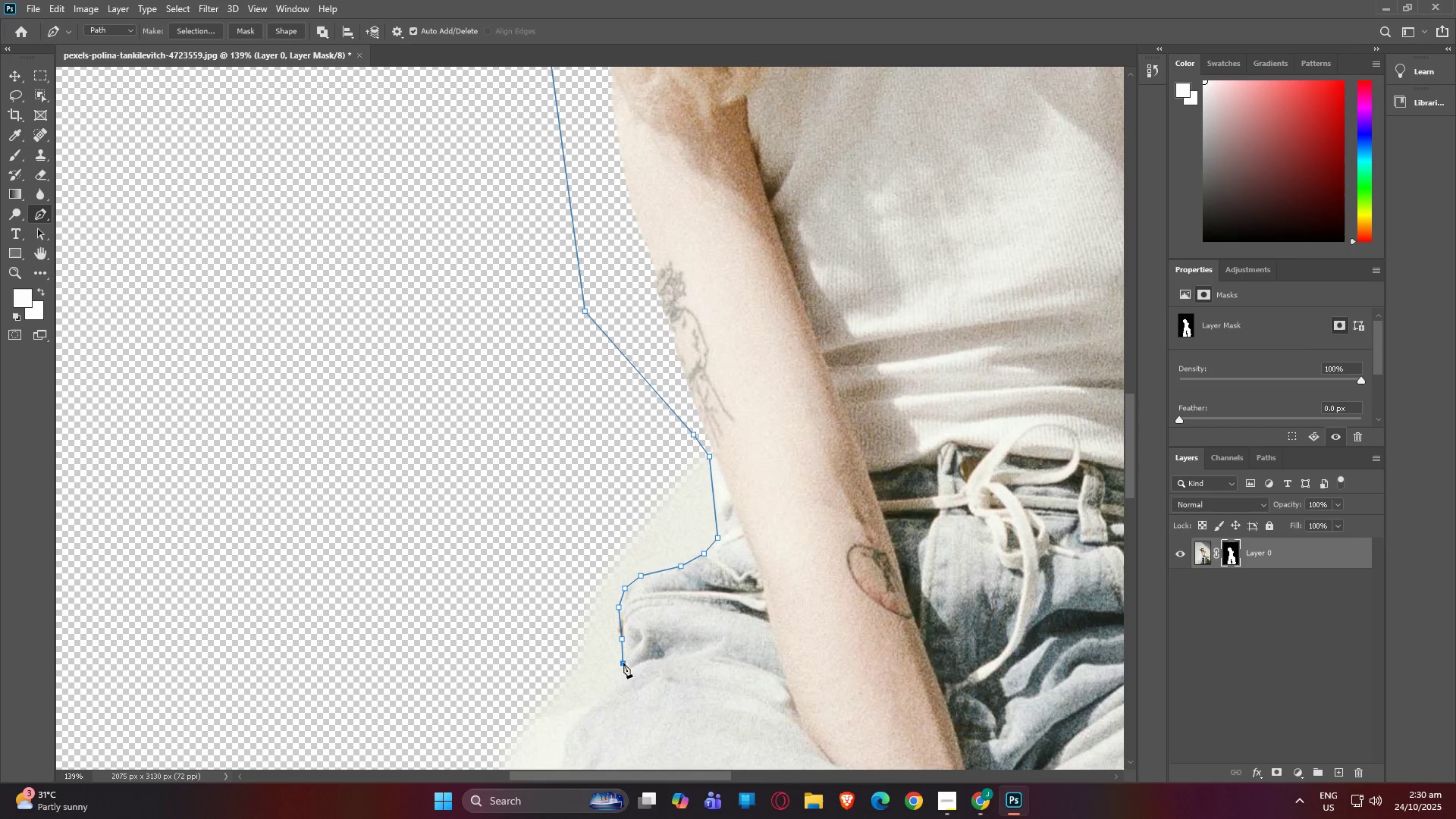 
left_click([623, 663])
 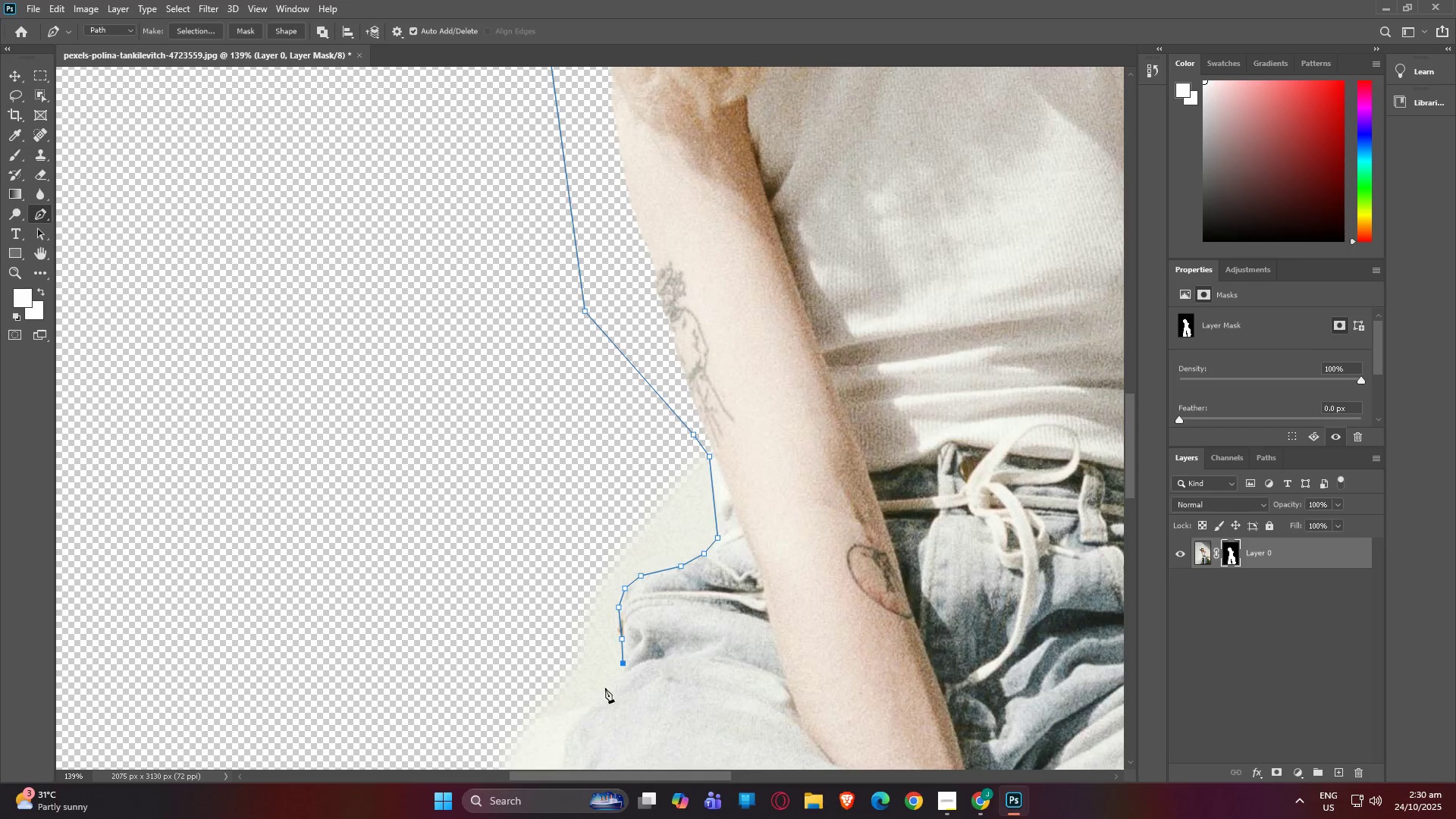 
type(hp)
 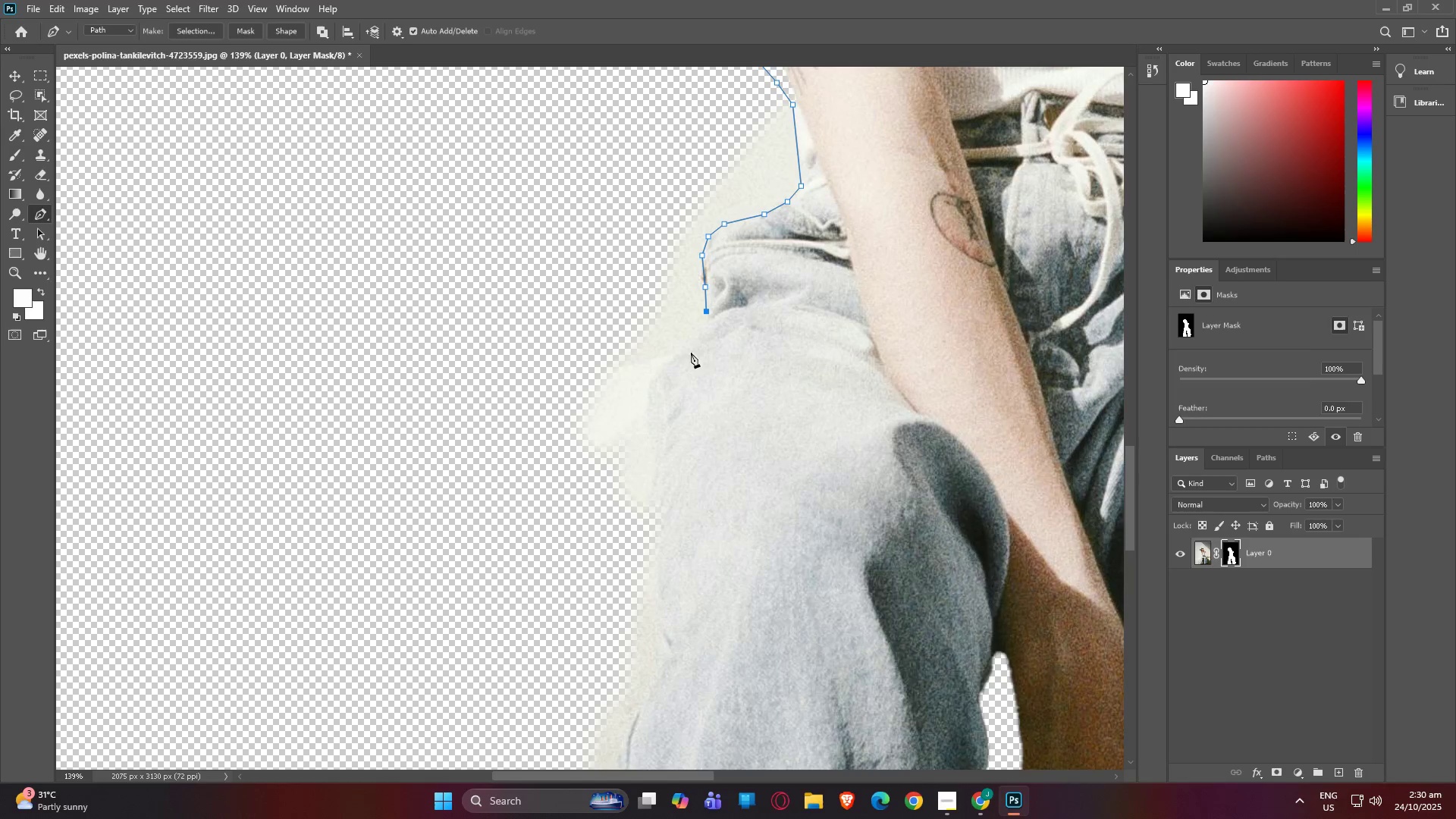 
left_click_drag(start_coordinate=[573, 669], to_coordinate=[644, 370])
 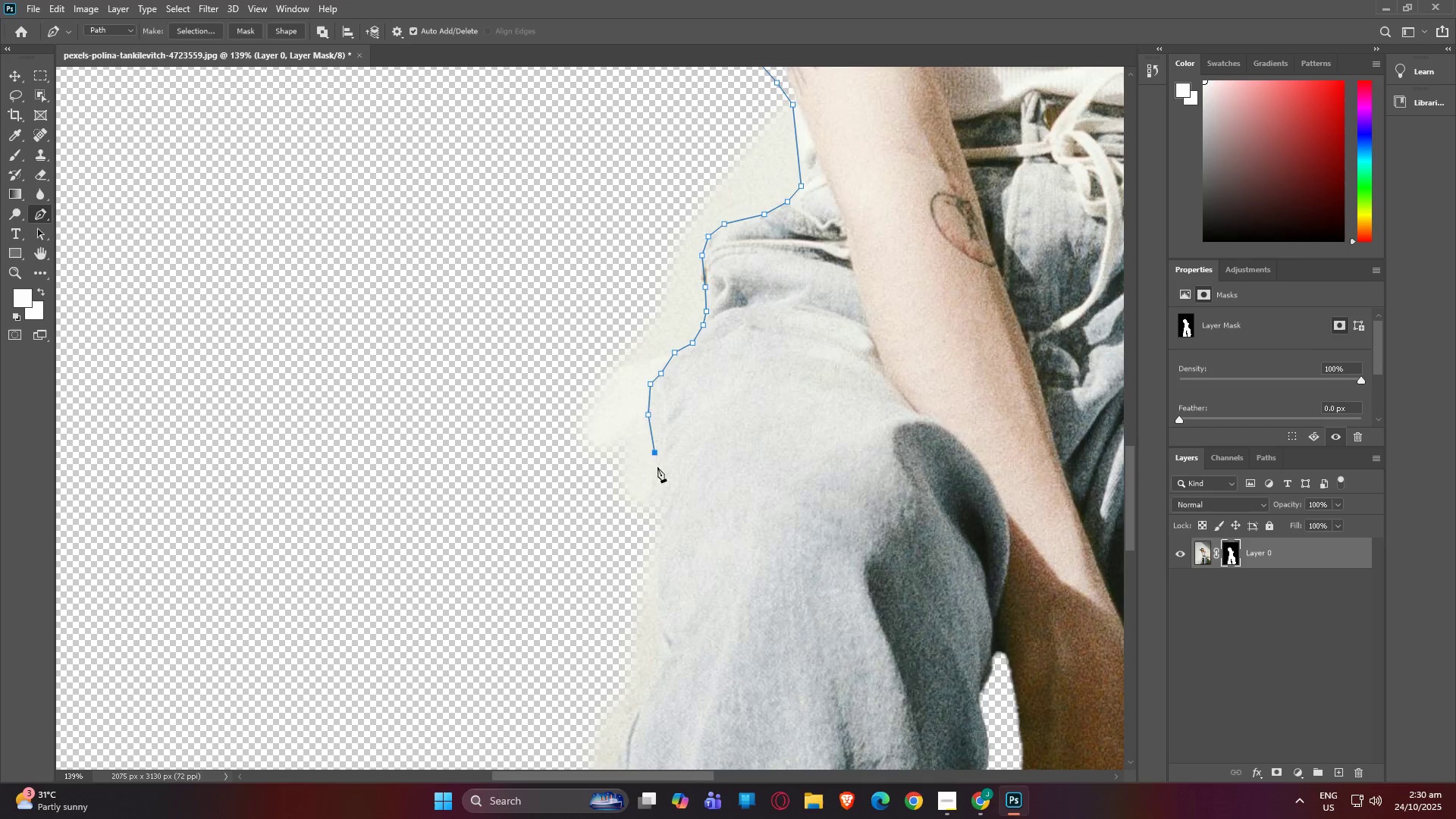 
wait(5.51)
 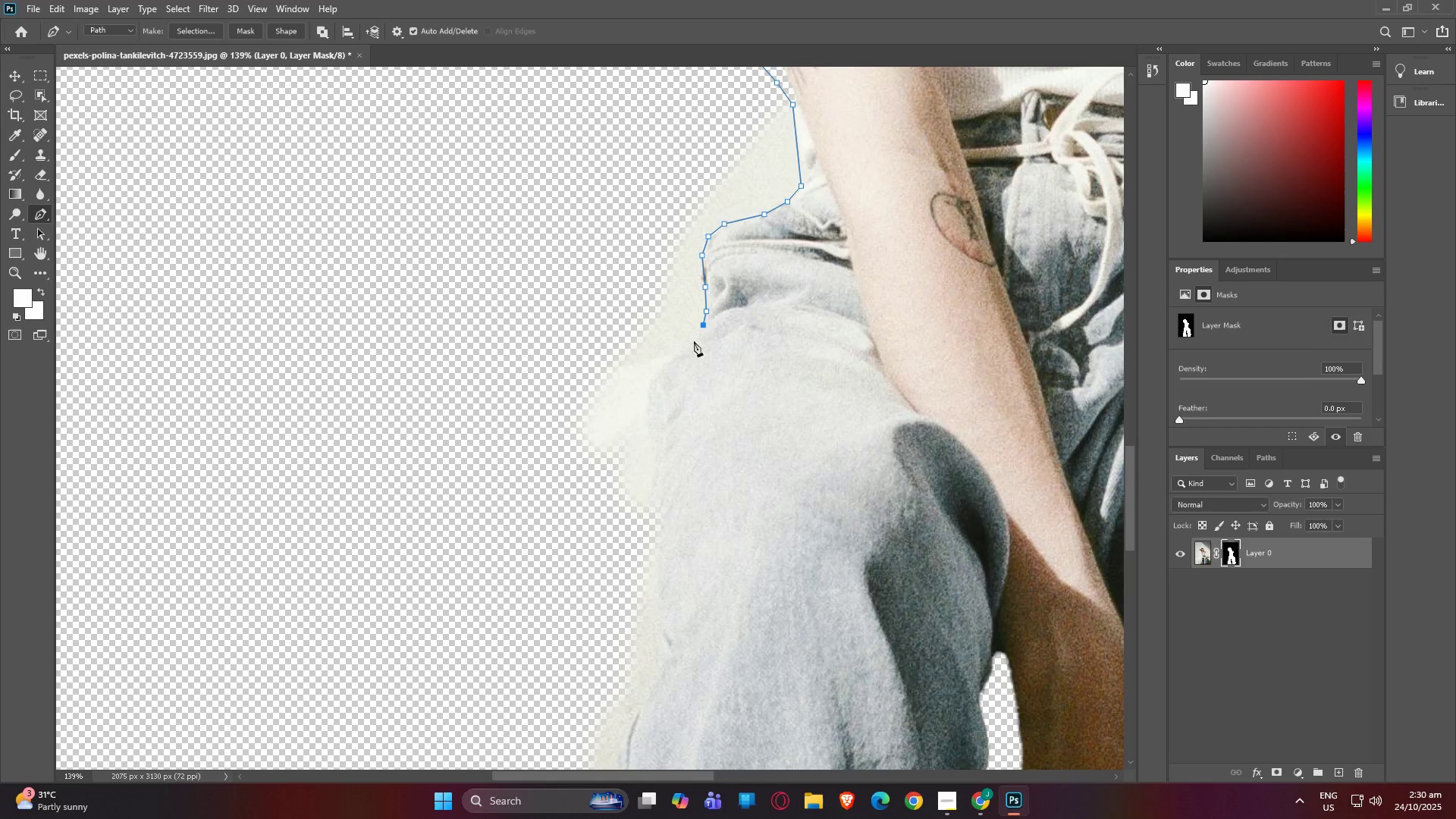 
left_click([663, 522])
 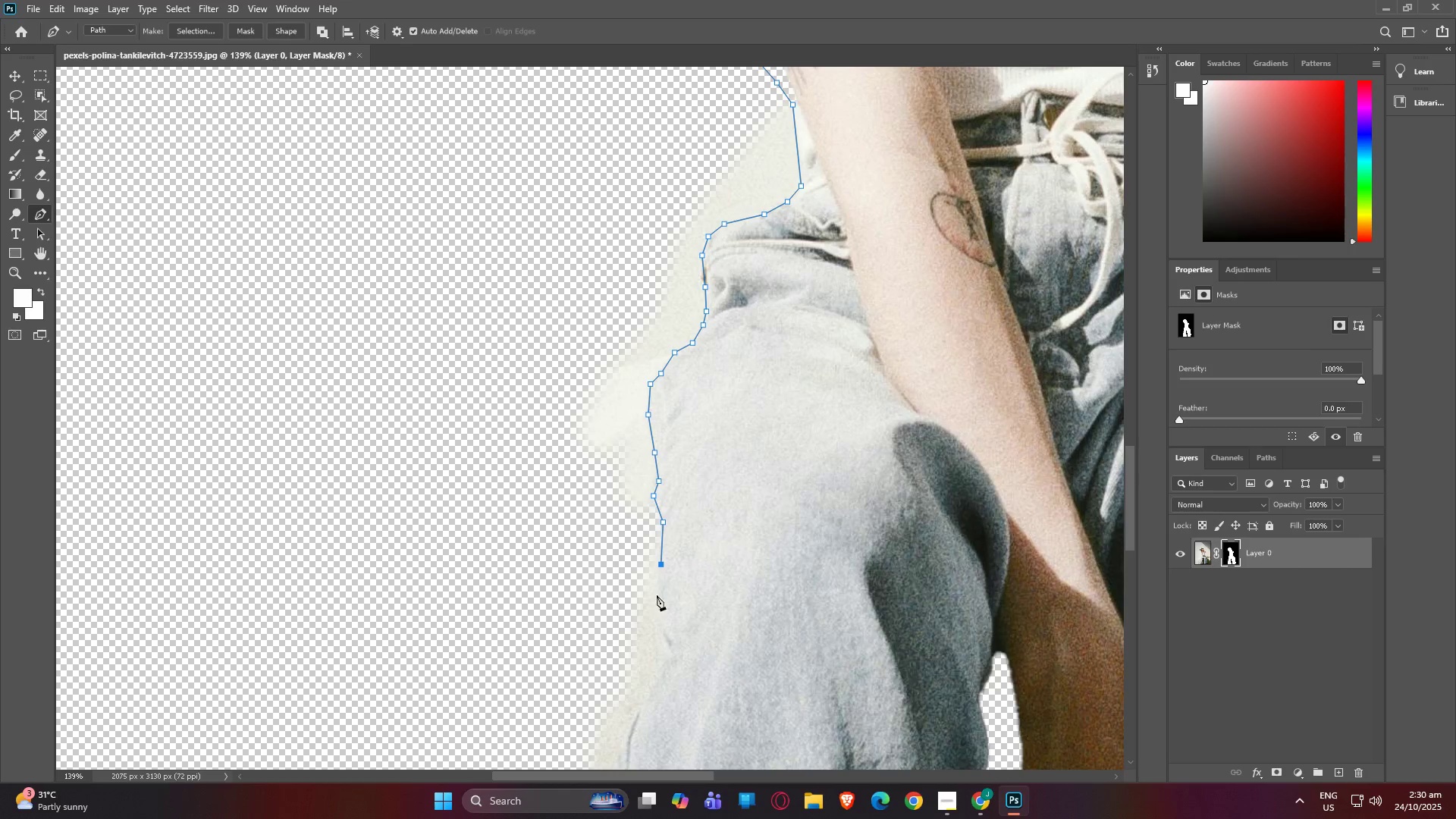 
double_click([657, 598])
 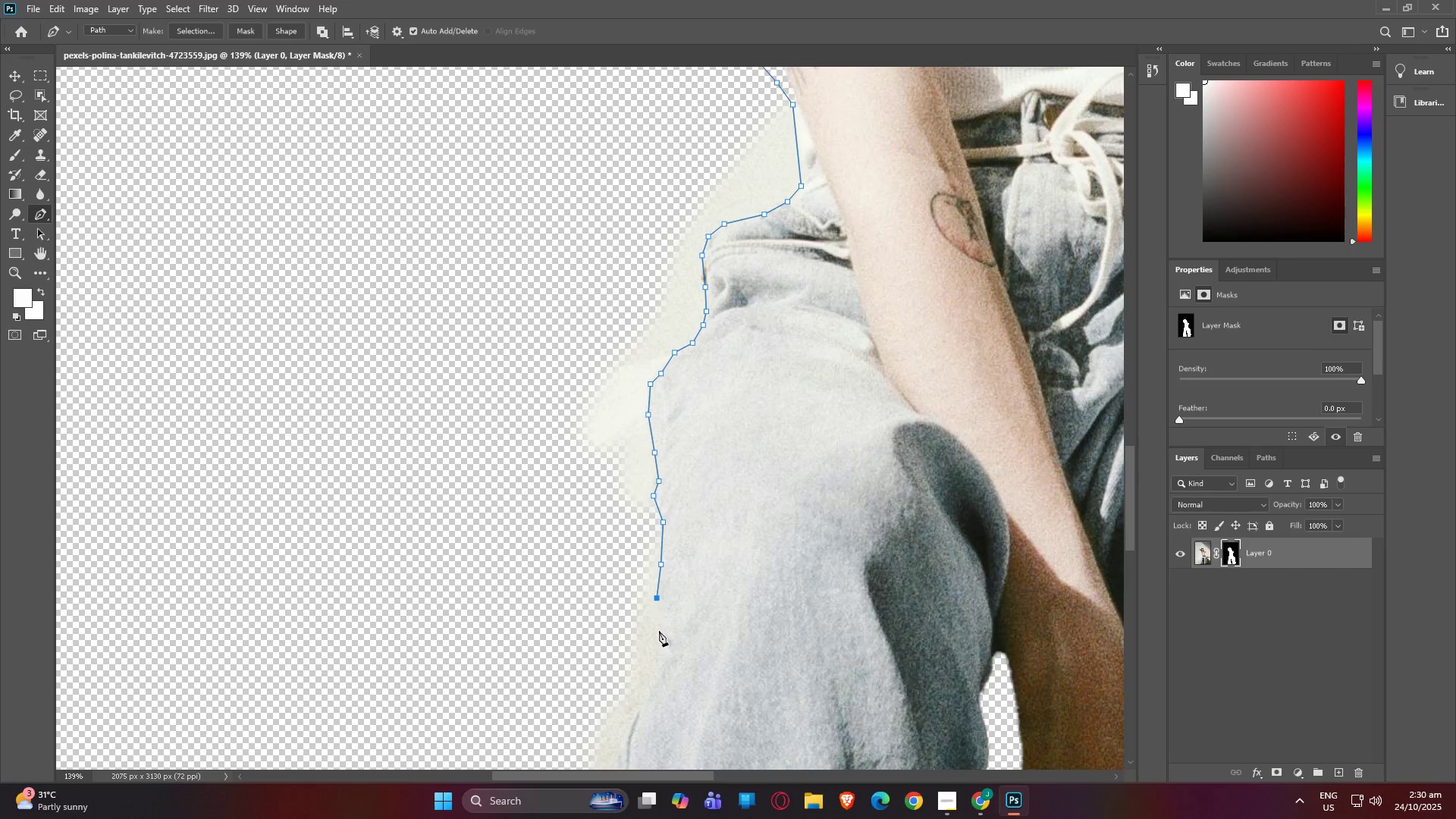 
left_click_drag(start_coordinate=[660, 632], to_coordinate=[662, 636])
 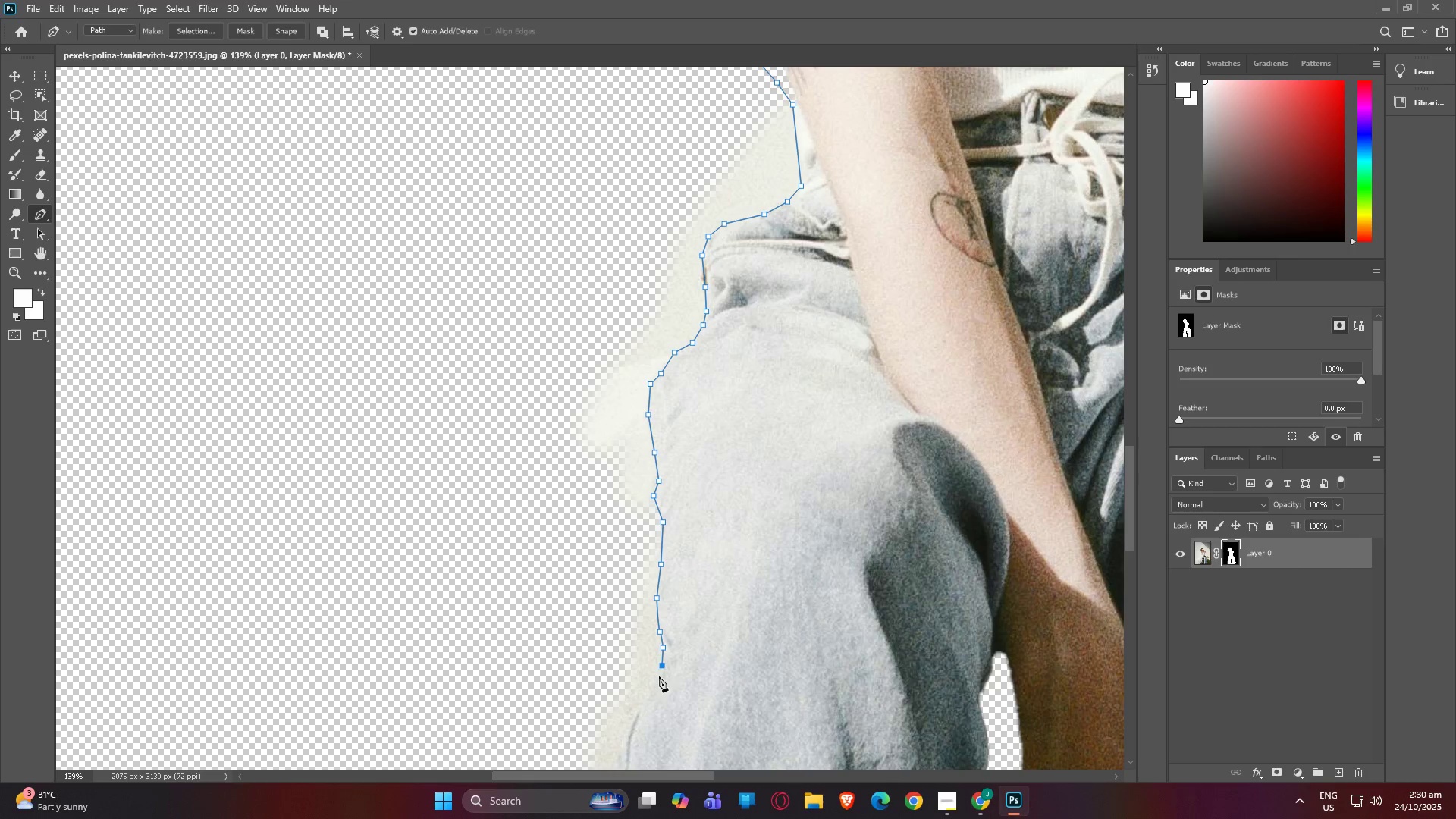 
triple_click([654, 684])
 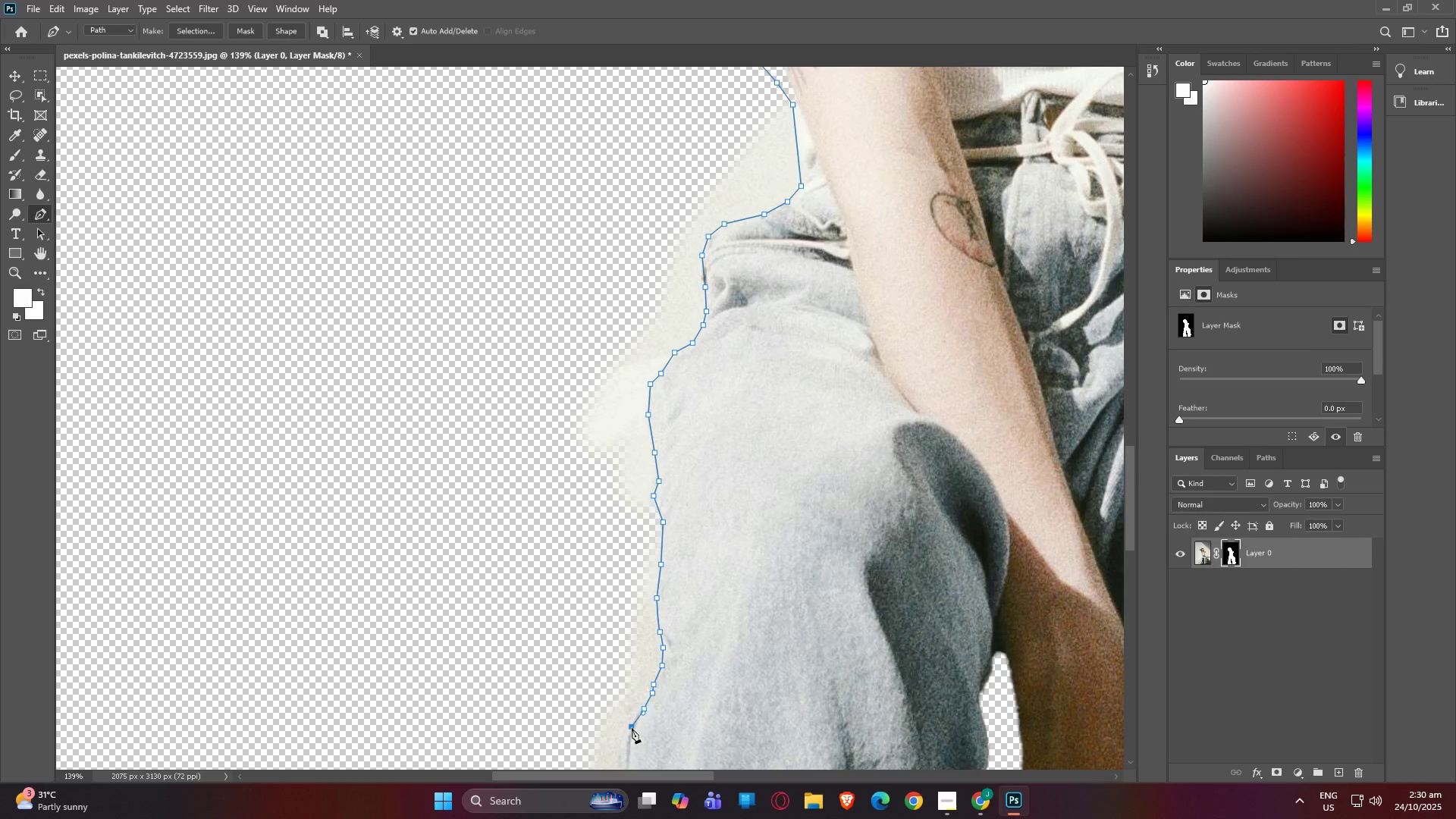 
left_click_drag(start_coordinate=[629, 734], to_coordinate=[626, 741])
 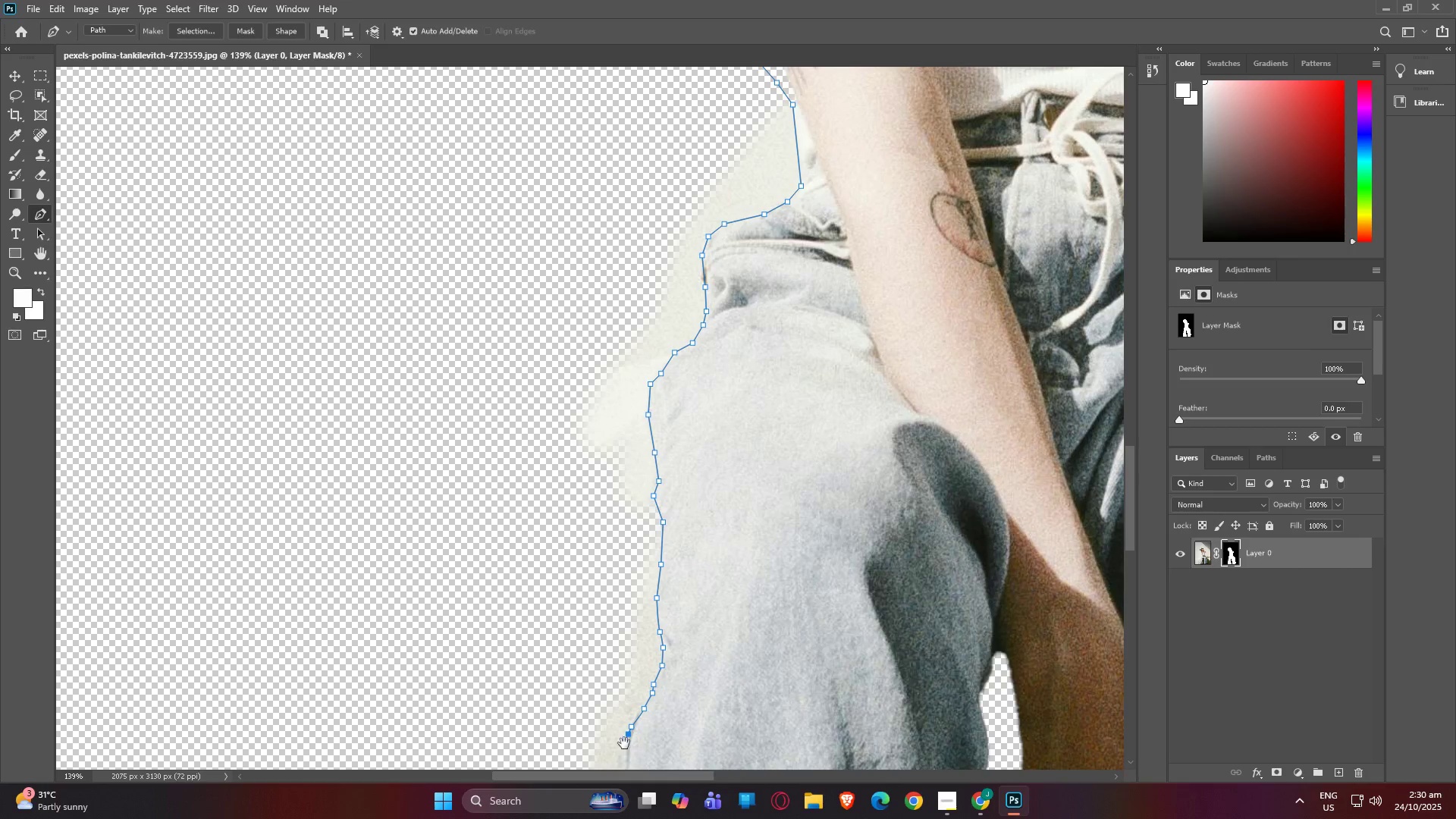 
type(hp)
 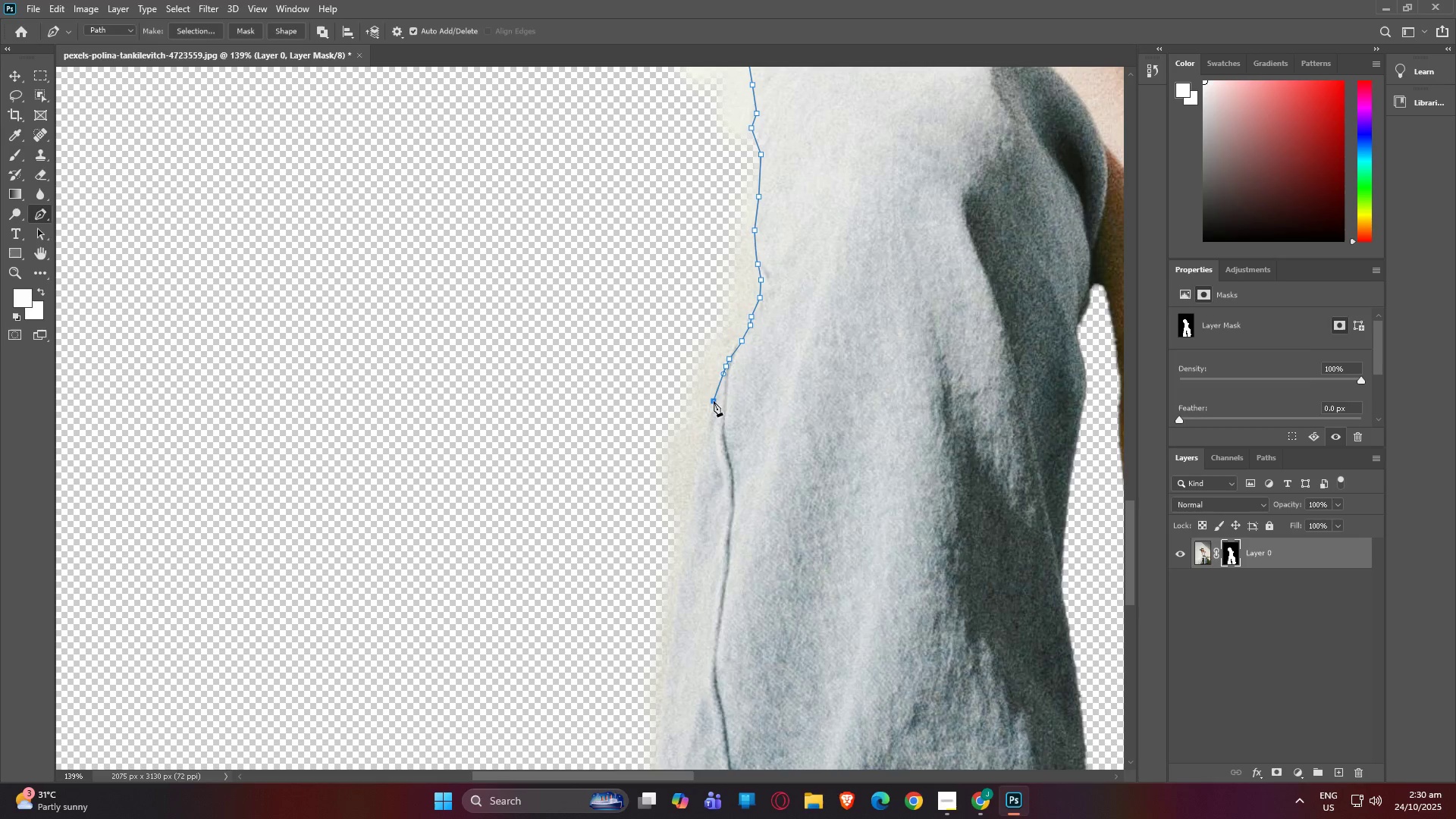 
left_click_drag(start_coordinate=[592, 706], to_coordinate=[679, 393])
 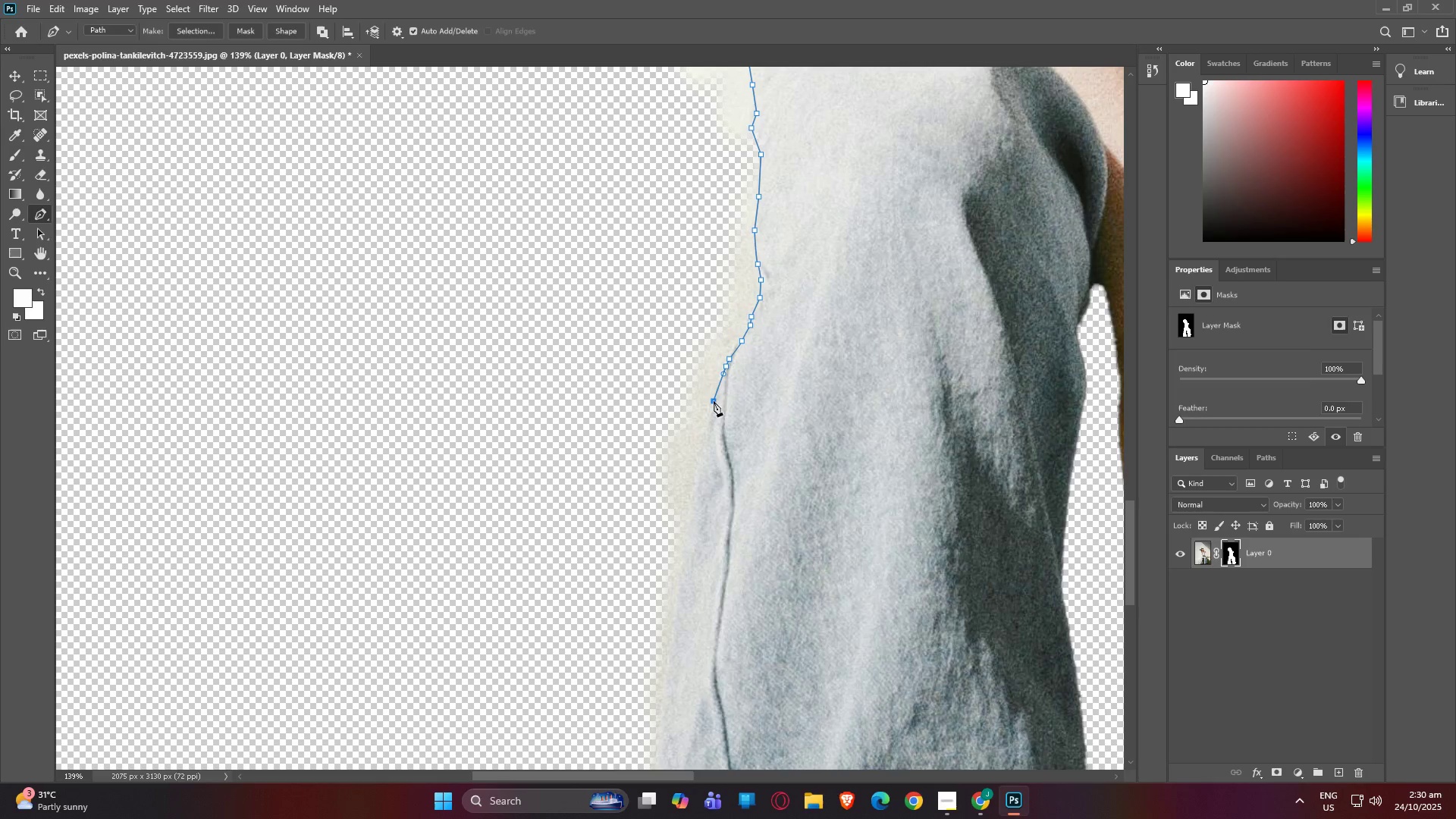 
left_click([714, 401])
 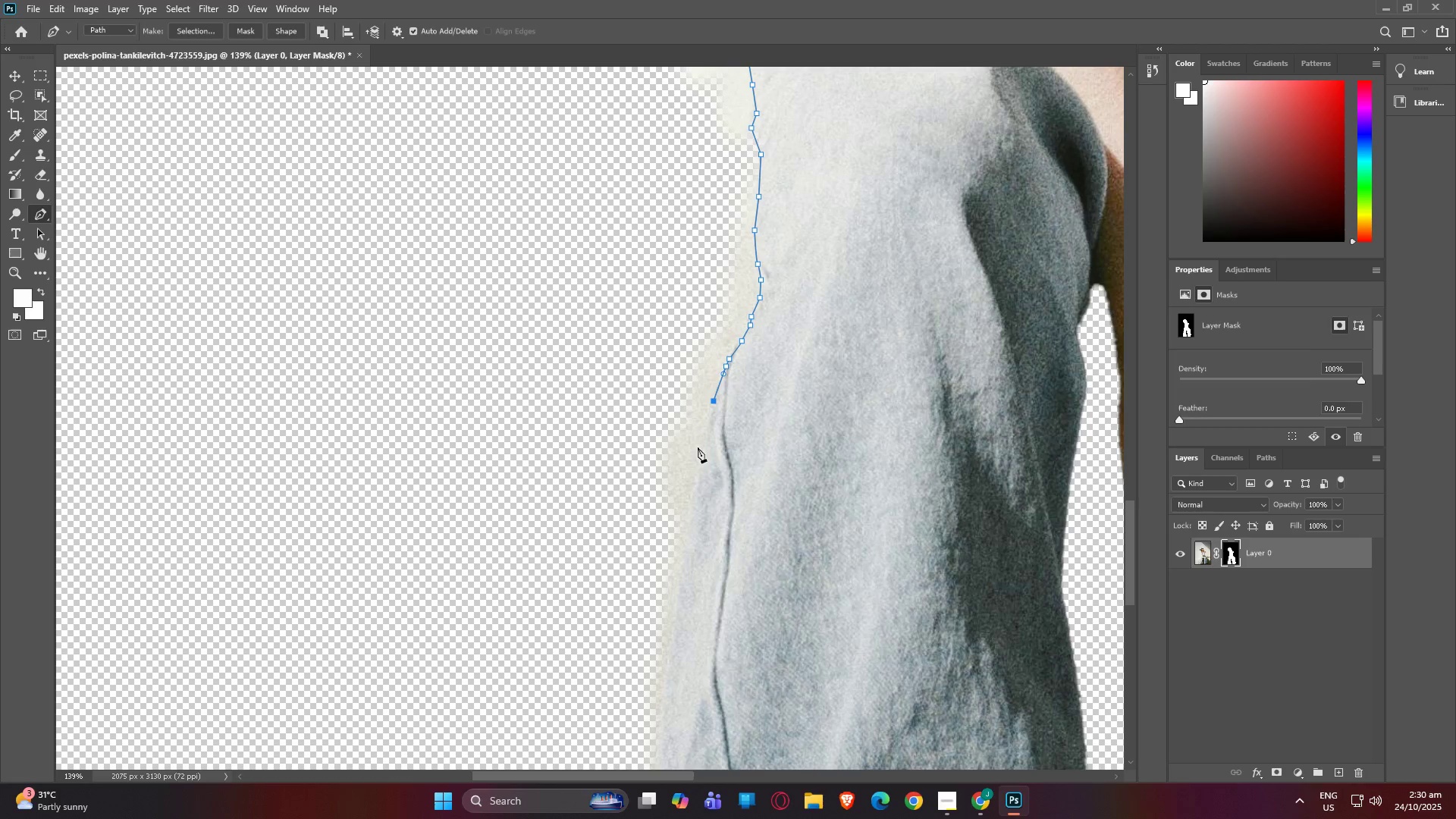 
left_click([698, 451])
 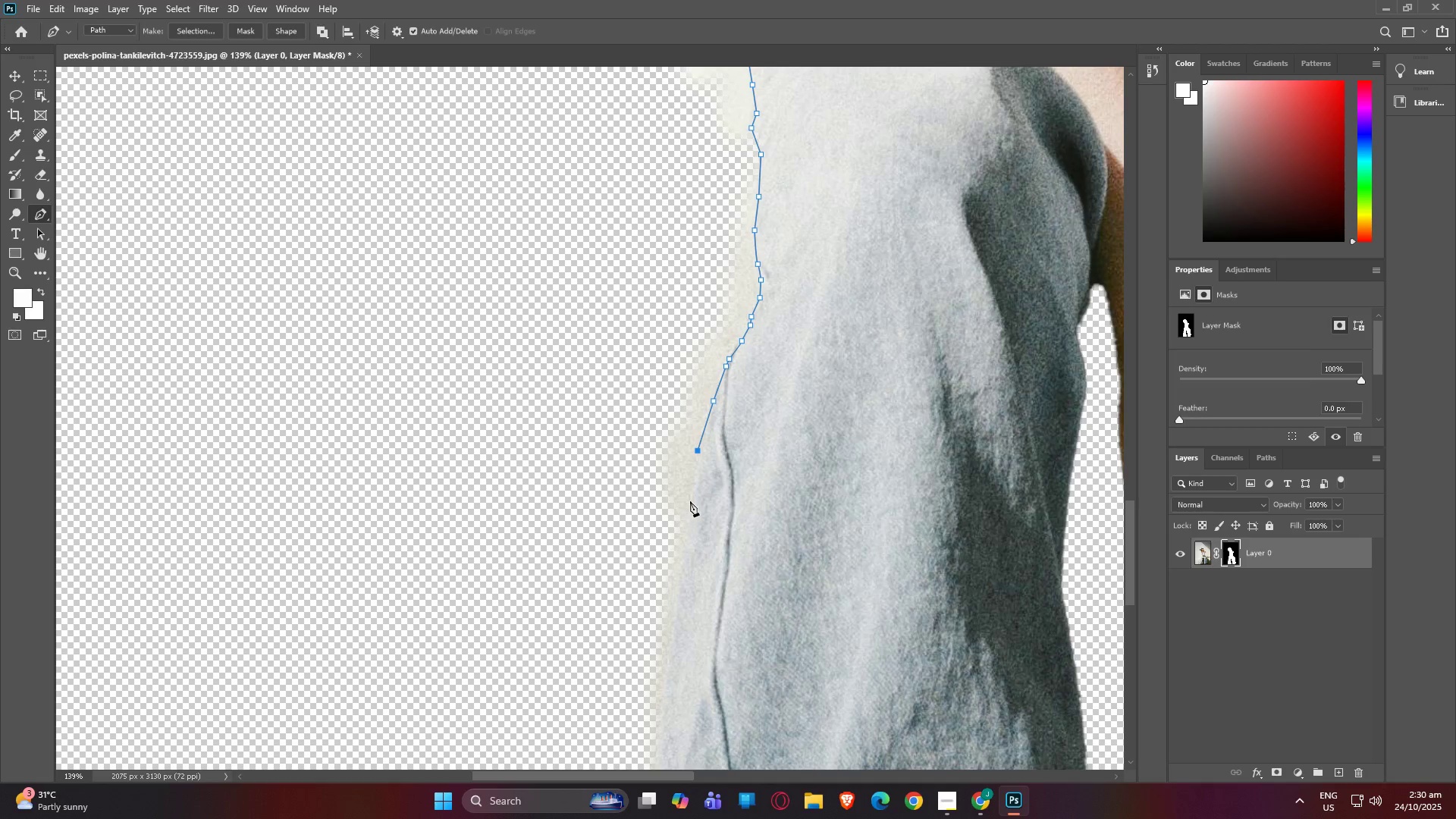 
left_click([690, 503])
 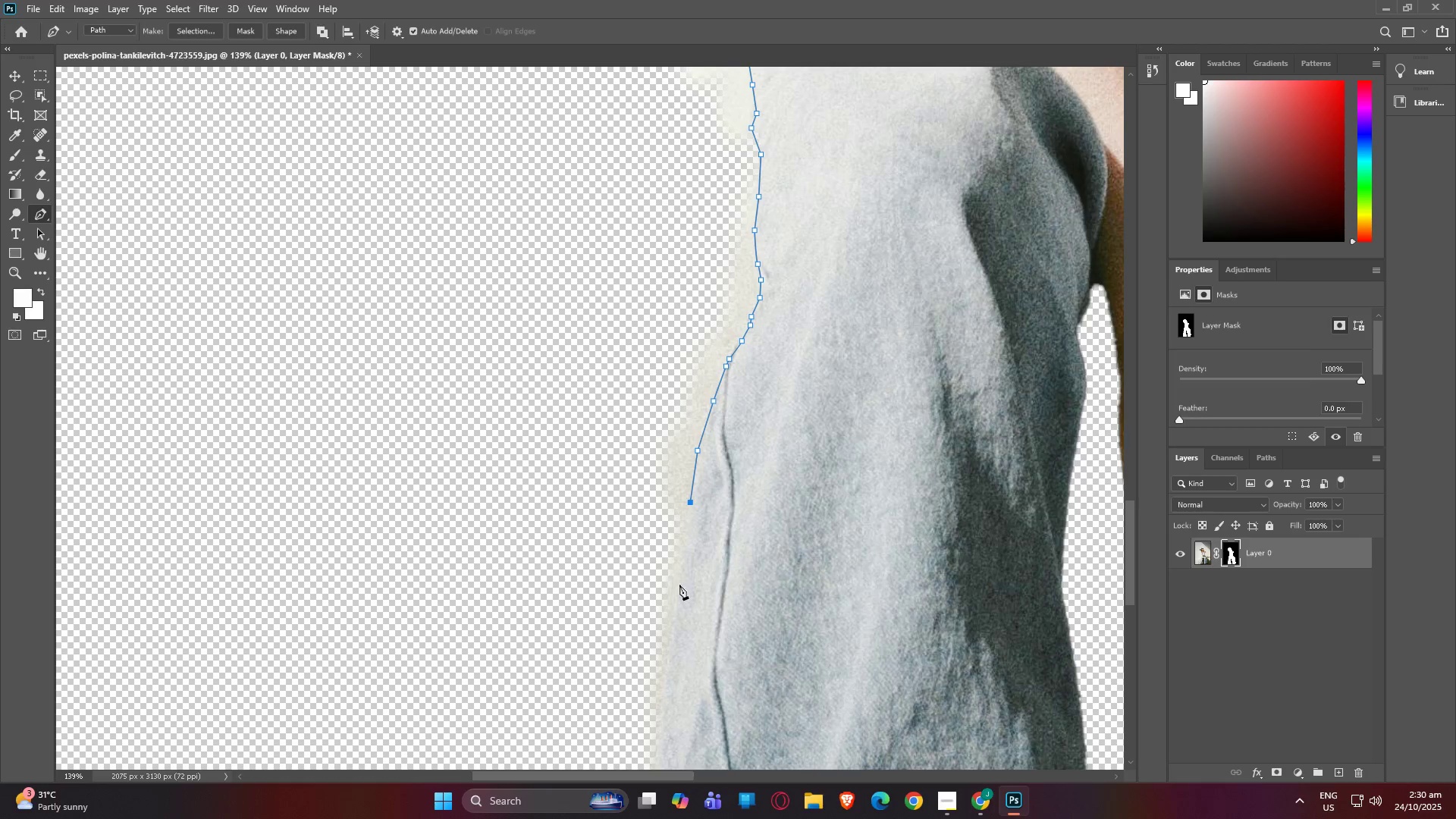 
left_click([679, 585])
 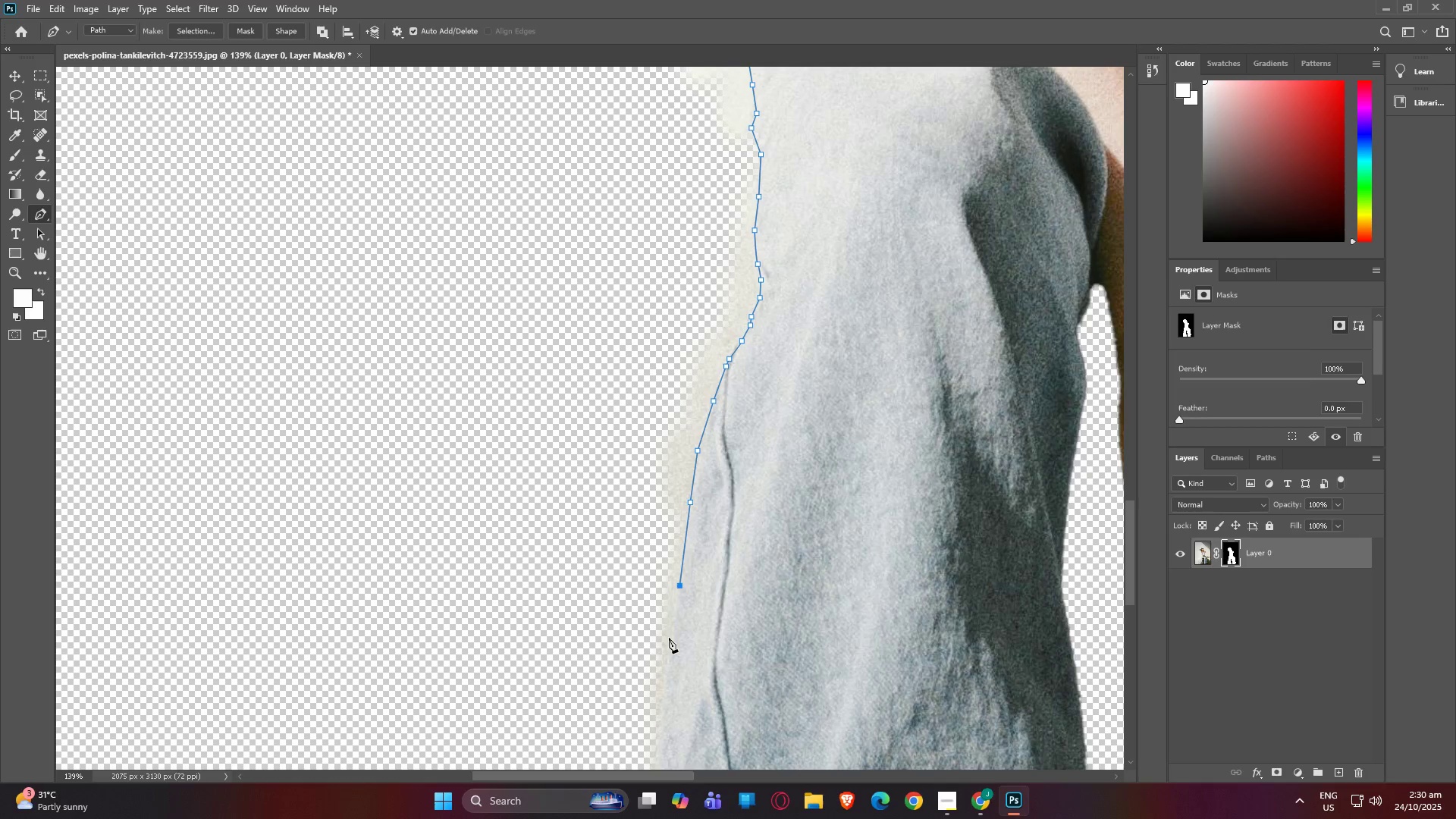 
left_click([669, 642])
 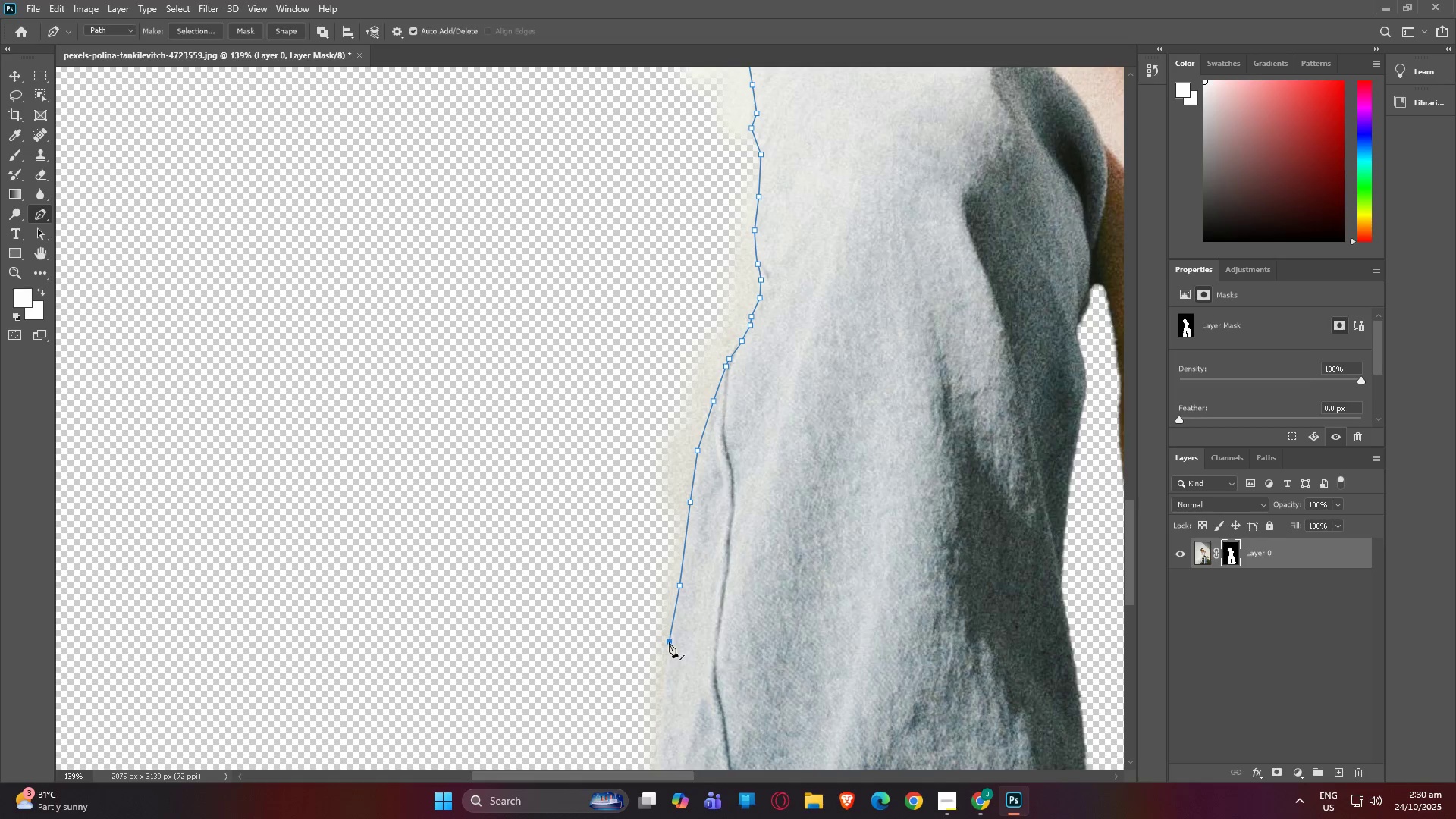 
key(H)
 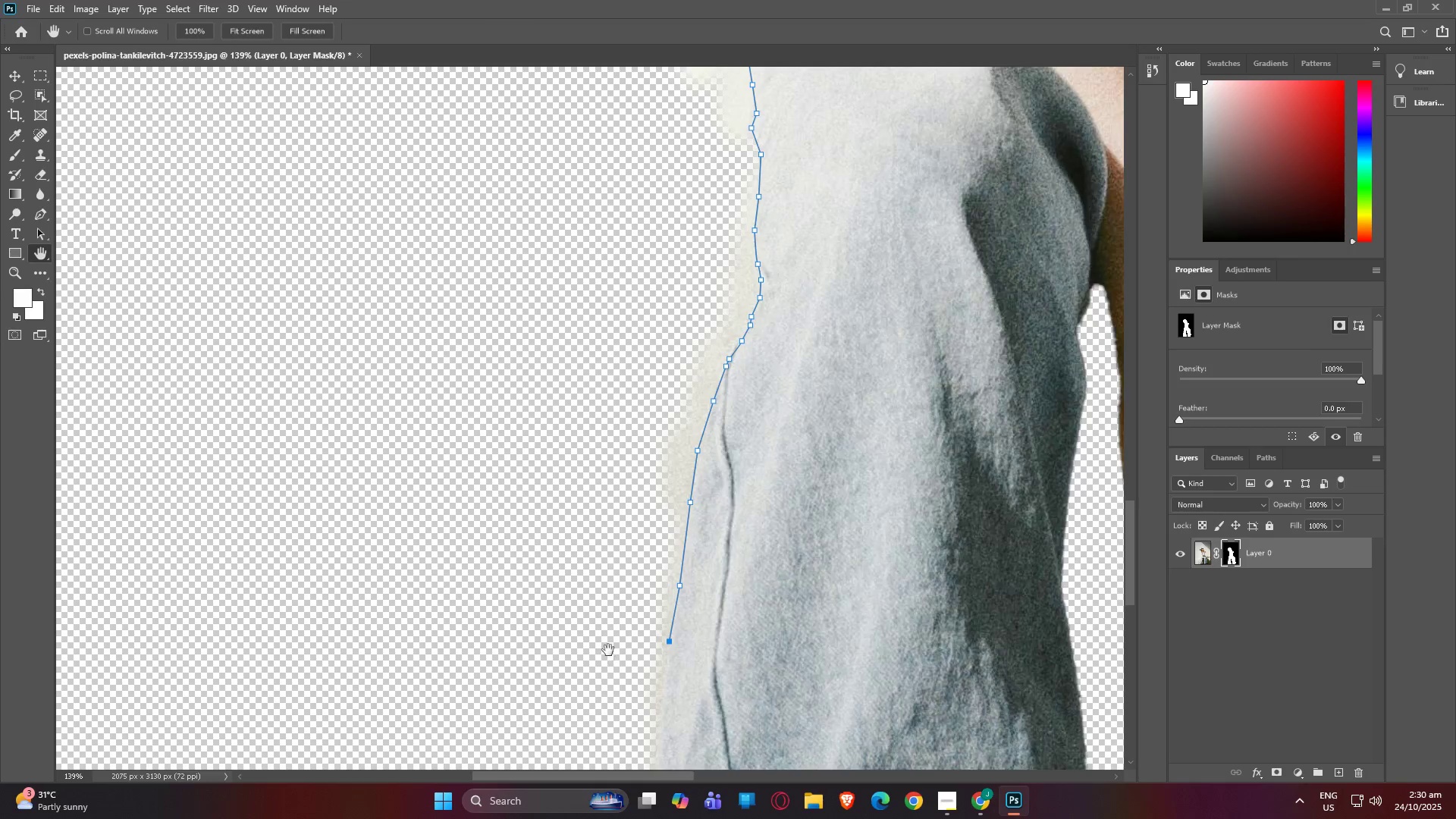 
left_click_drag(start_coordinate=[610, 655], to_coordinate=[583, 281])
 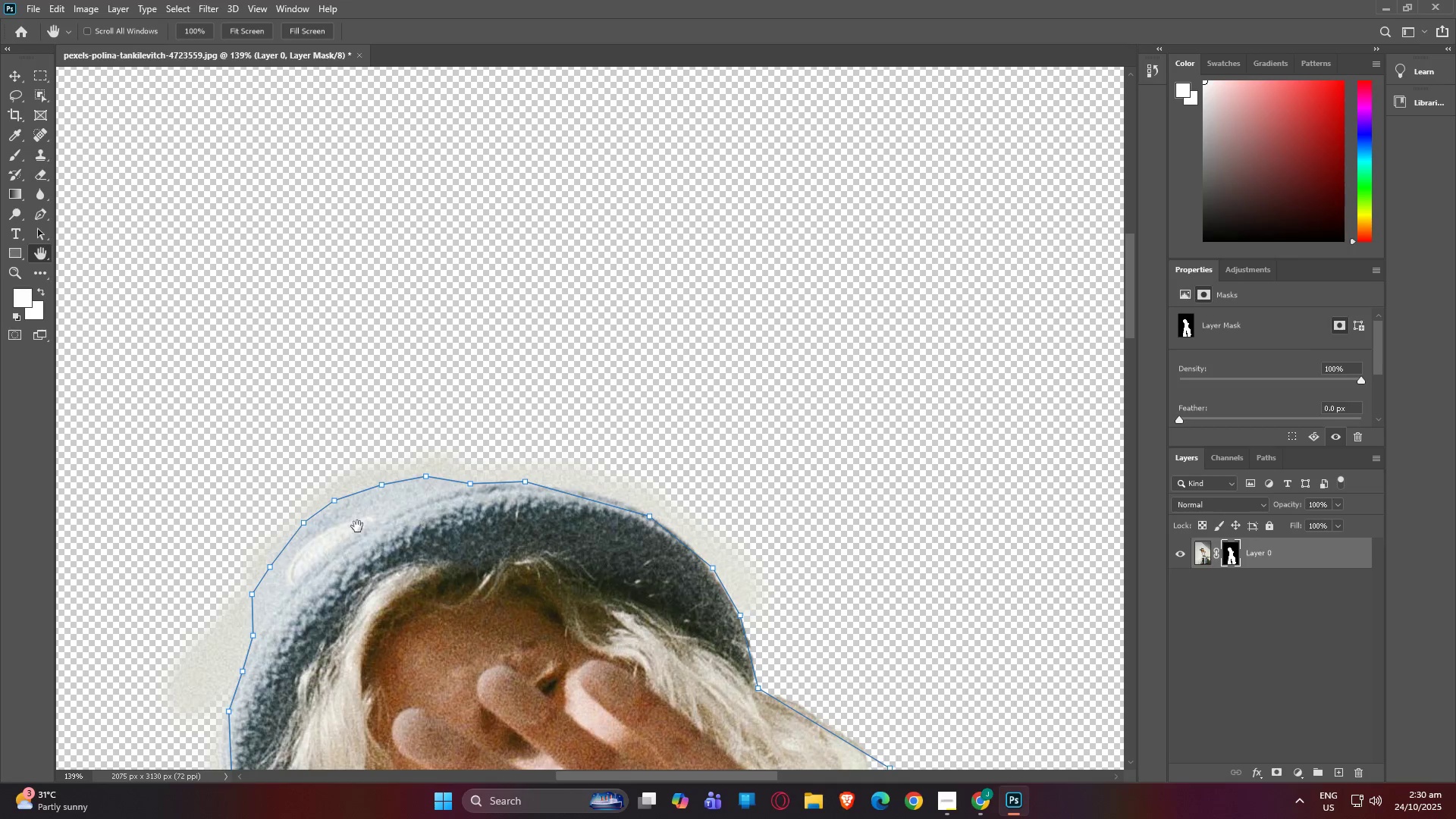 
left_click_drag(start_coordinate=[251, 528], to_coordinate=[749, 0])
 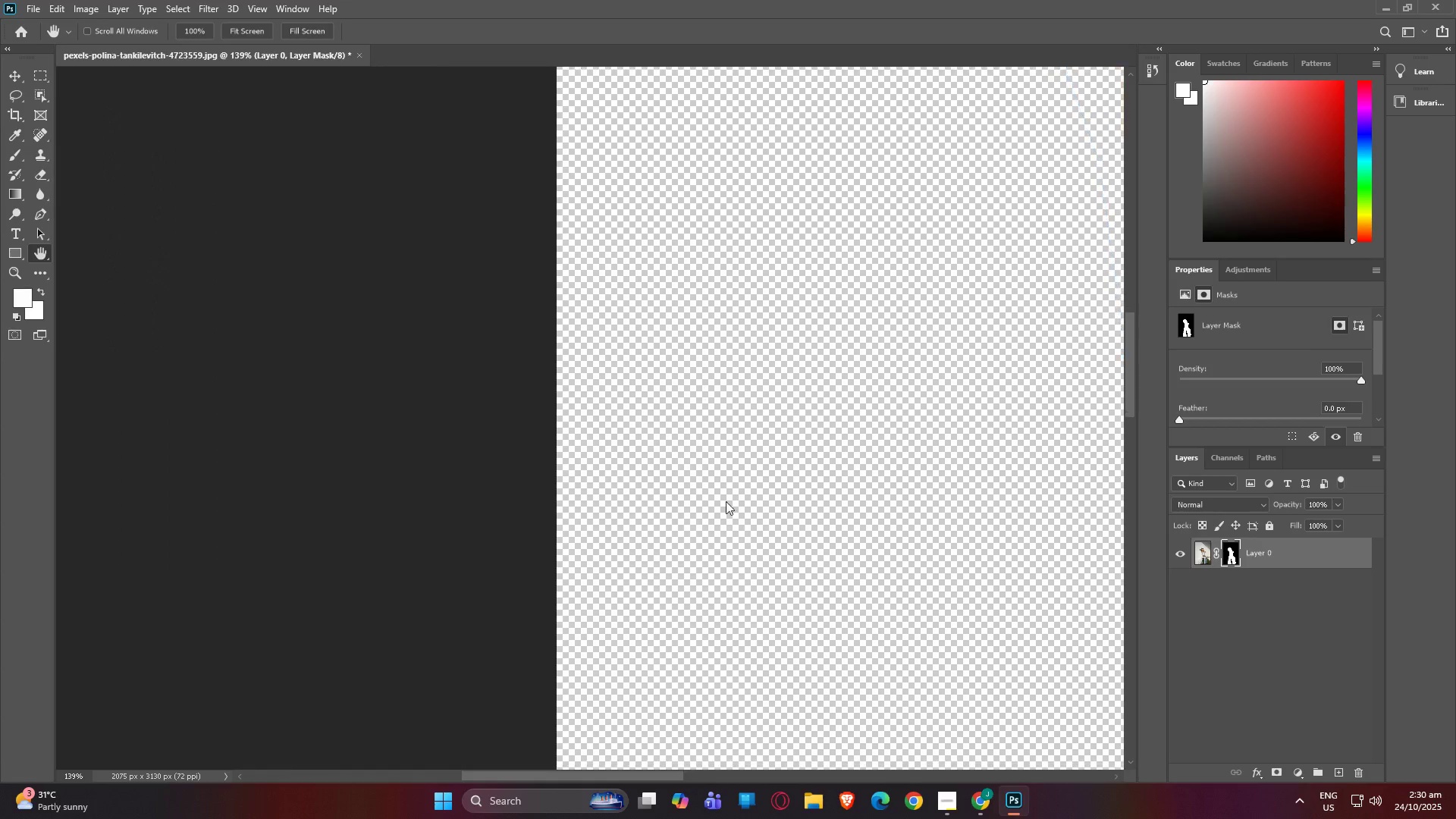 
left_click_drag(start_coordinate=[731, 504], to_coordinate=[548, 198])
 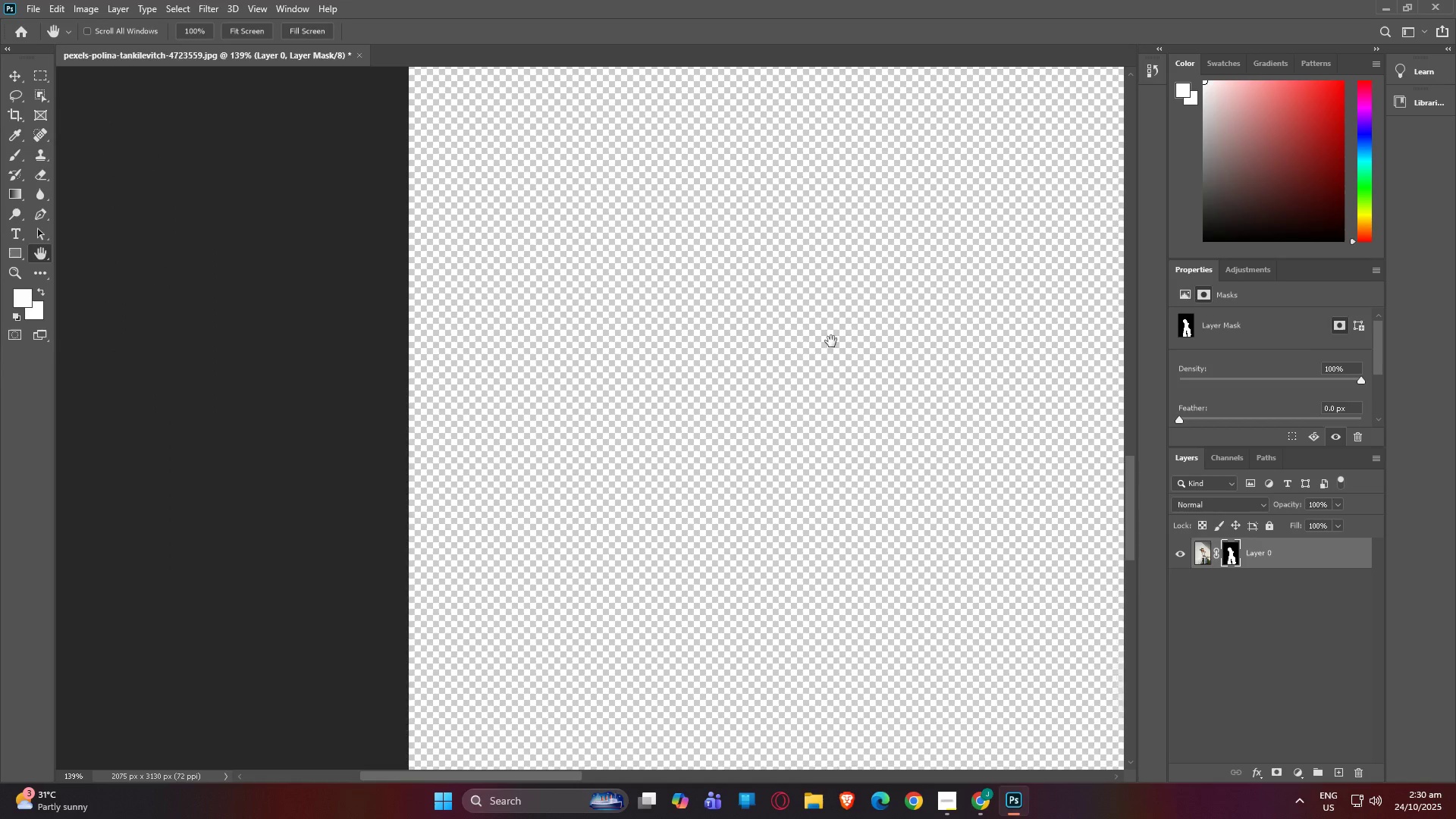 
left_click_drag(start_coordinate=[892, 368], to_coordinate=[660, 259])
 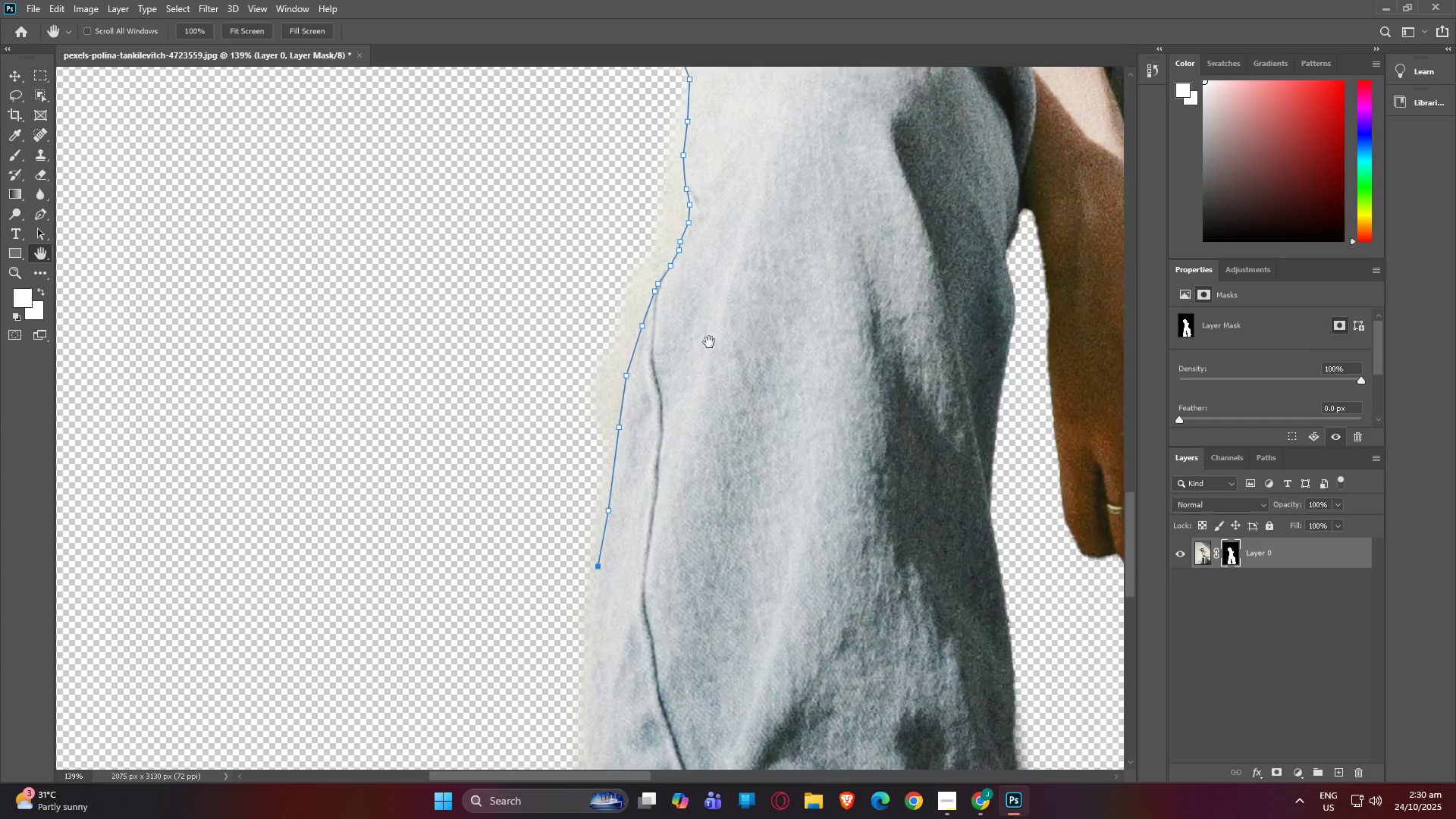 
left_click_drag(start_coordinate=[709, 342], to_coordinate=[745, 164])
 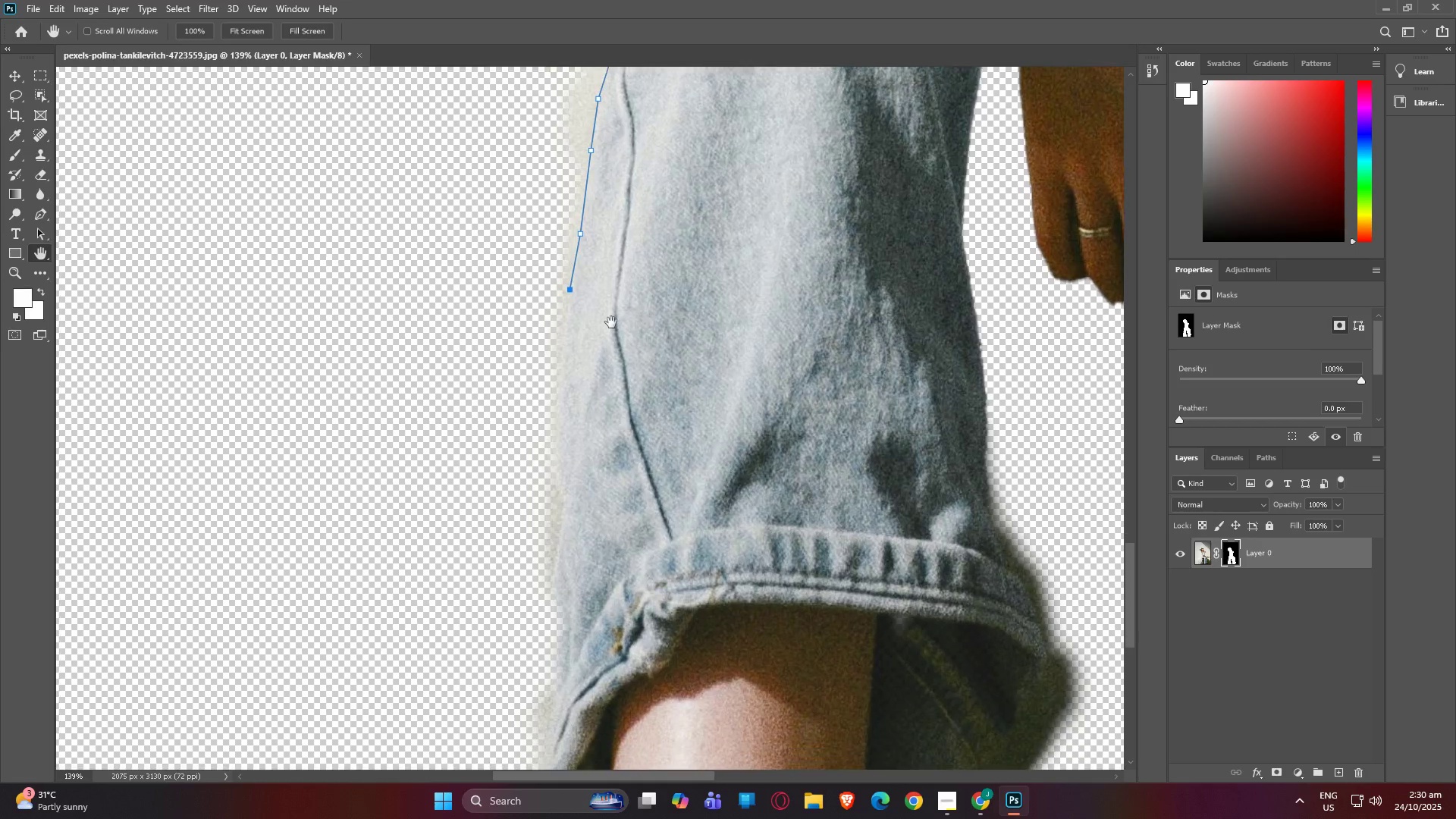 
key(P)
 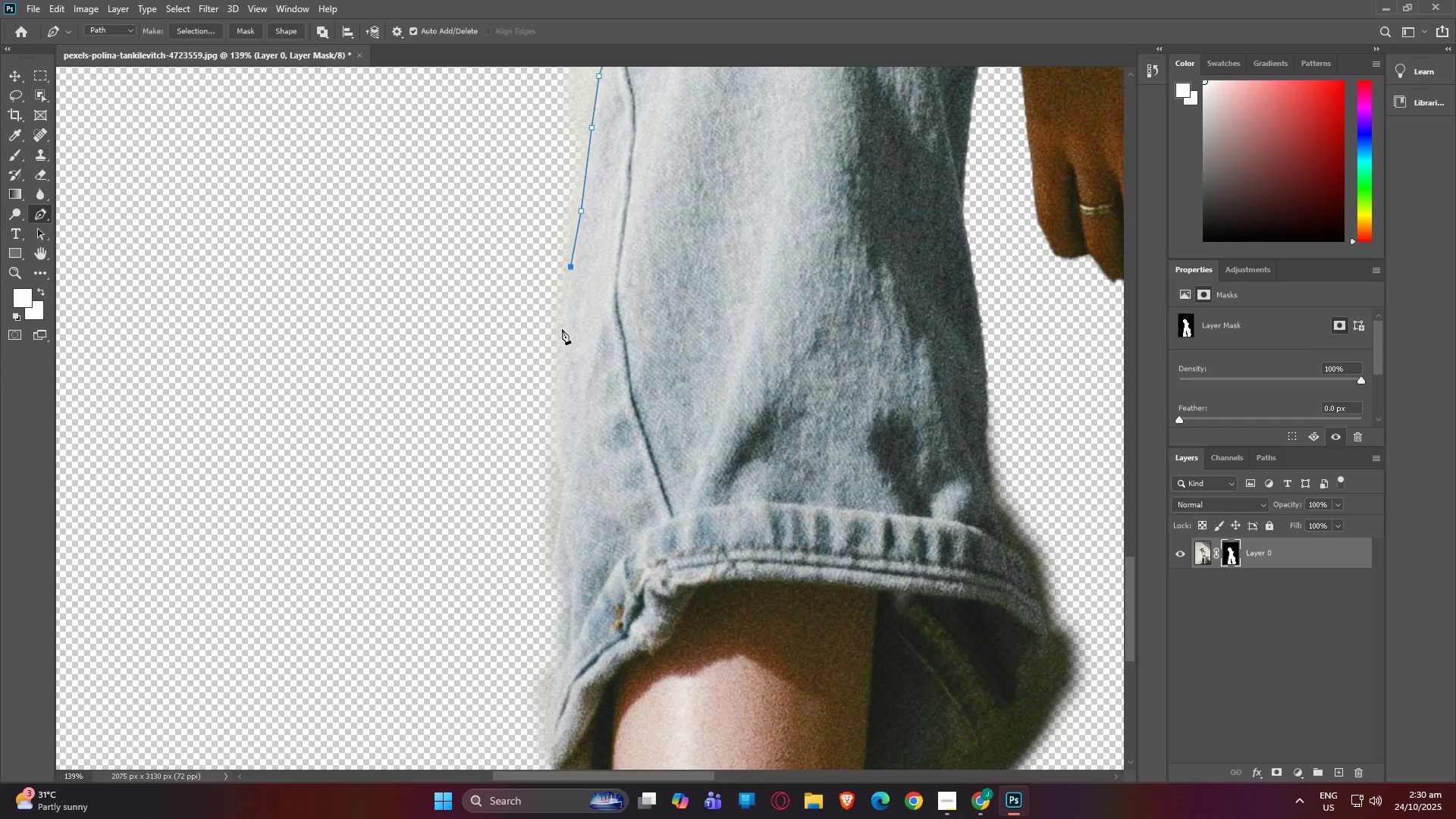 
left_click([558, 331])
 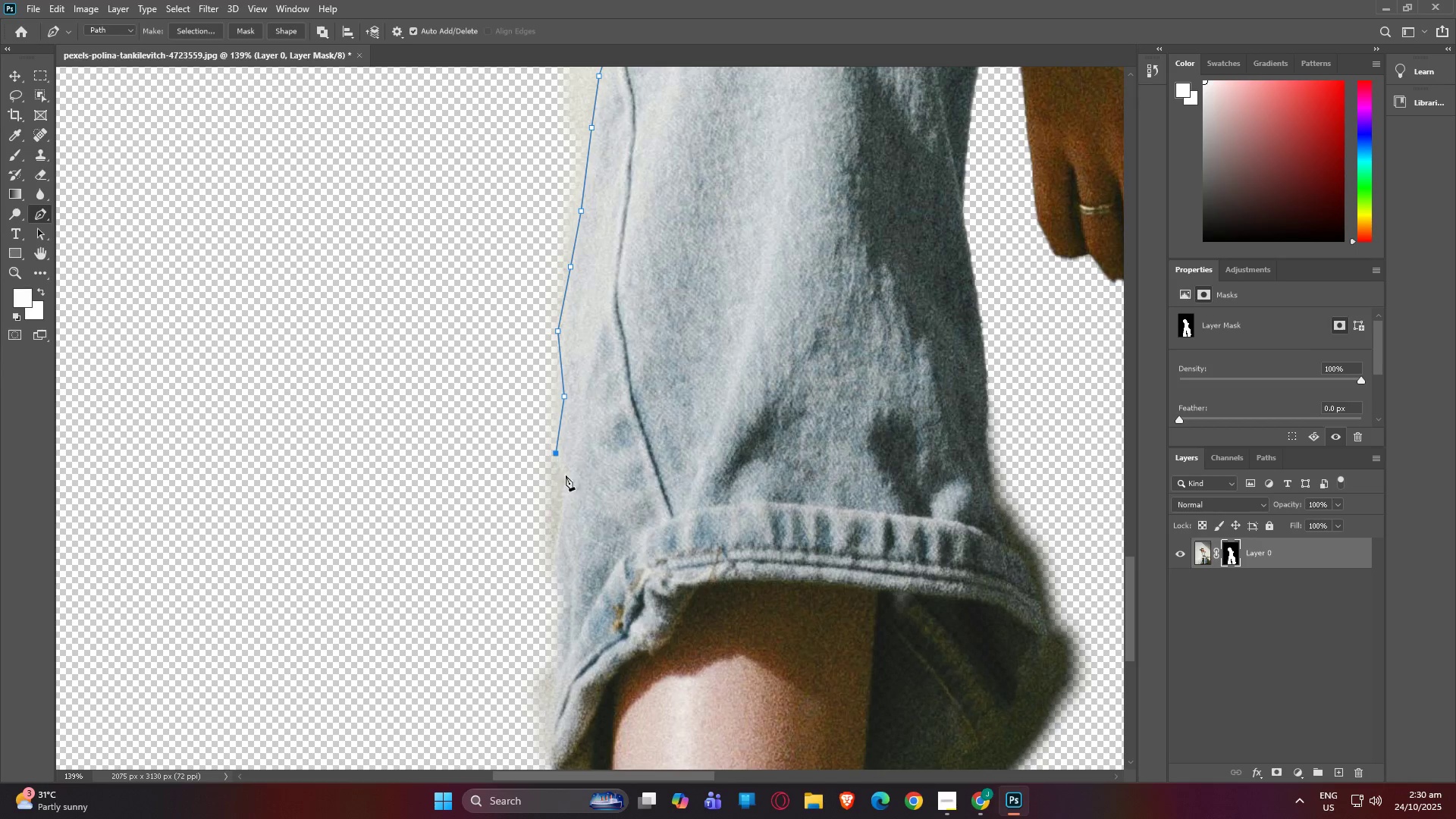 
left_click([566, 489])
 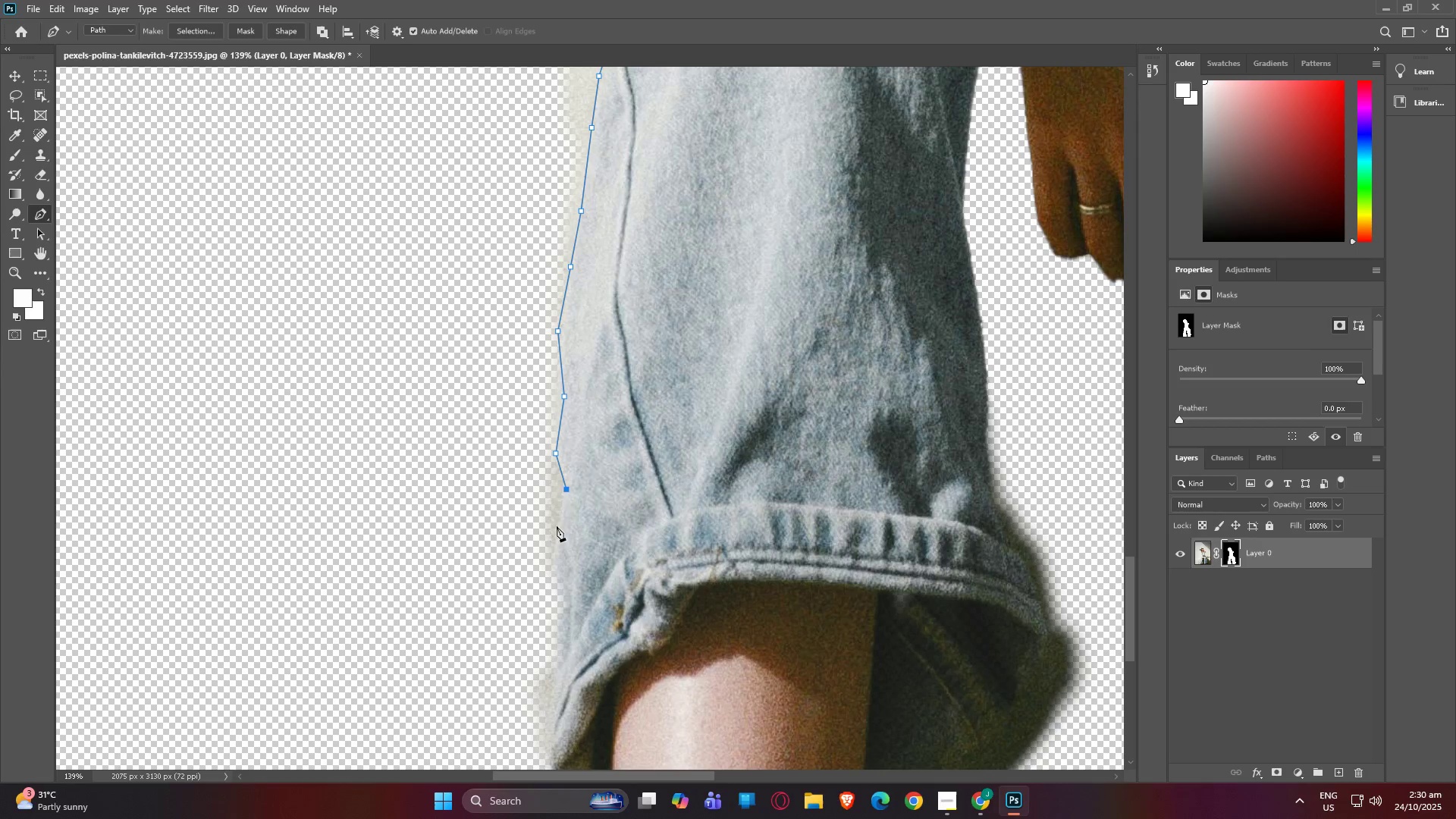 
left_click_drag(start_coordinate=[557, 531], to_coordinate=[555, 538])
 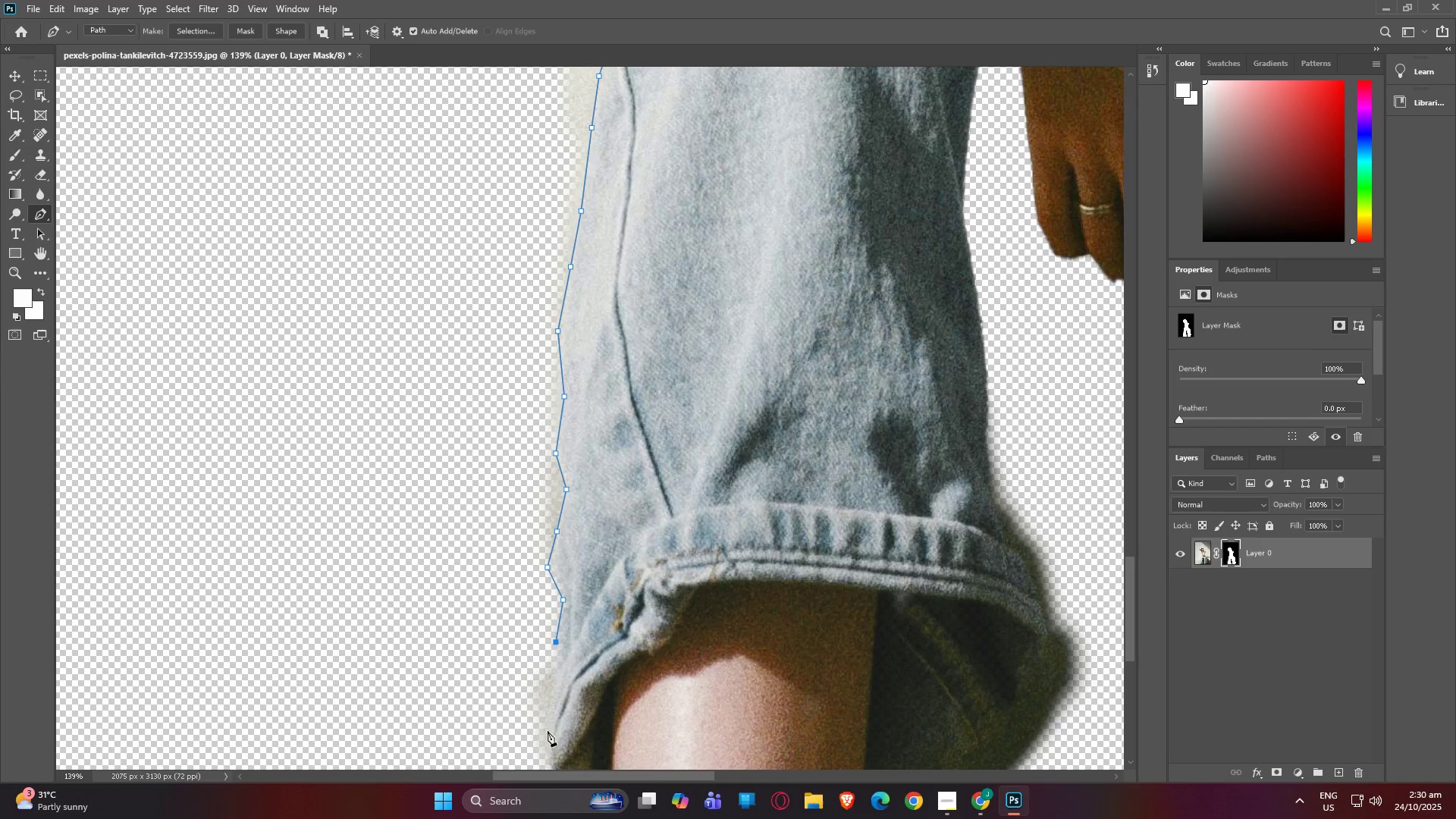 
left_click([541, 761])
 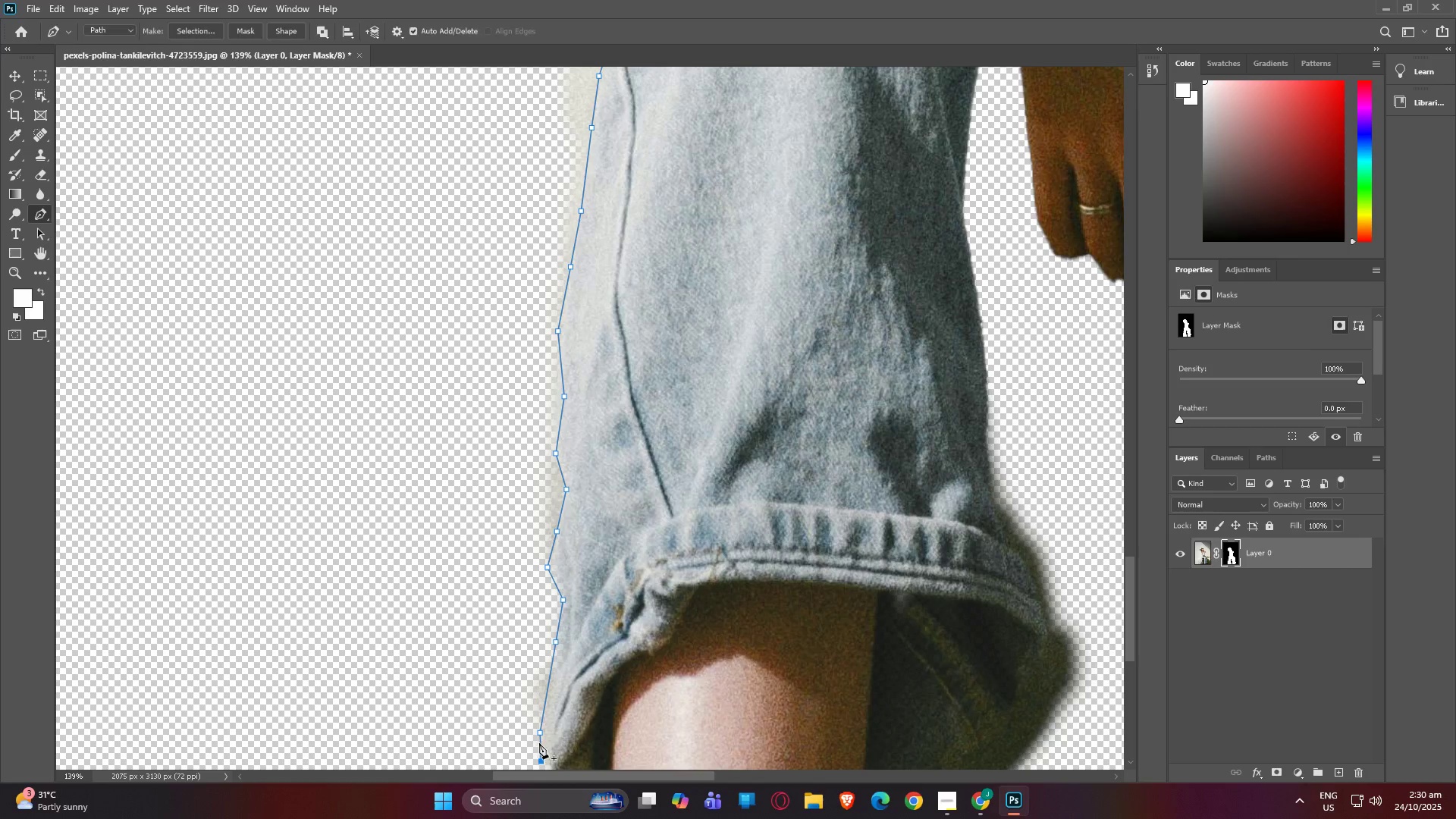 
type(hp)
 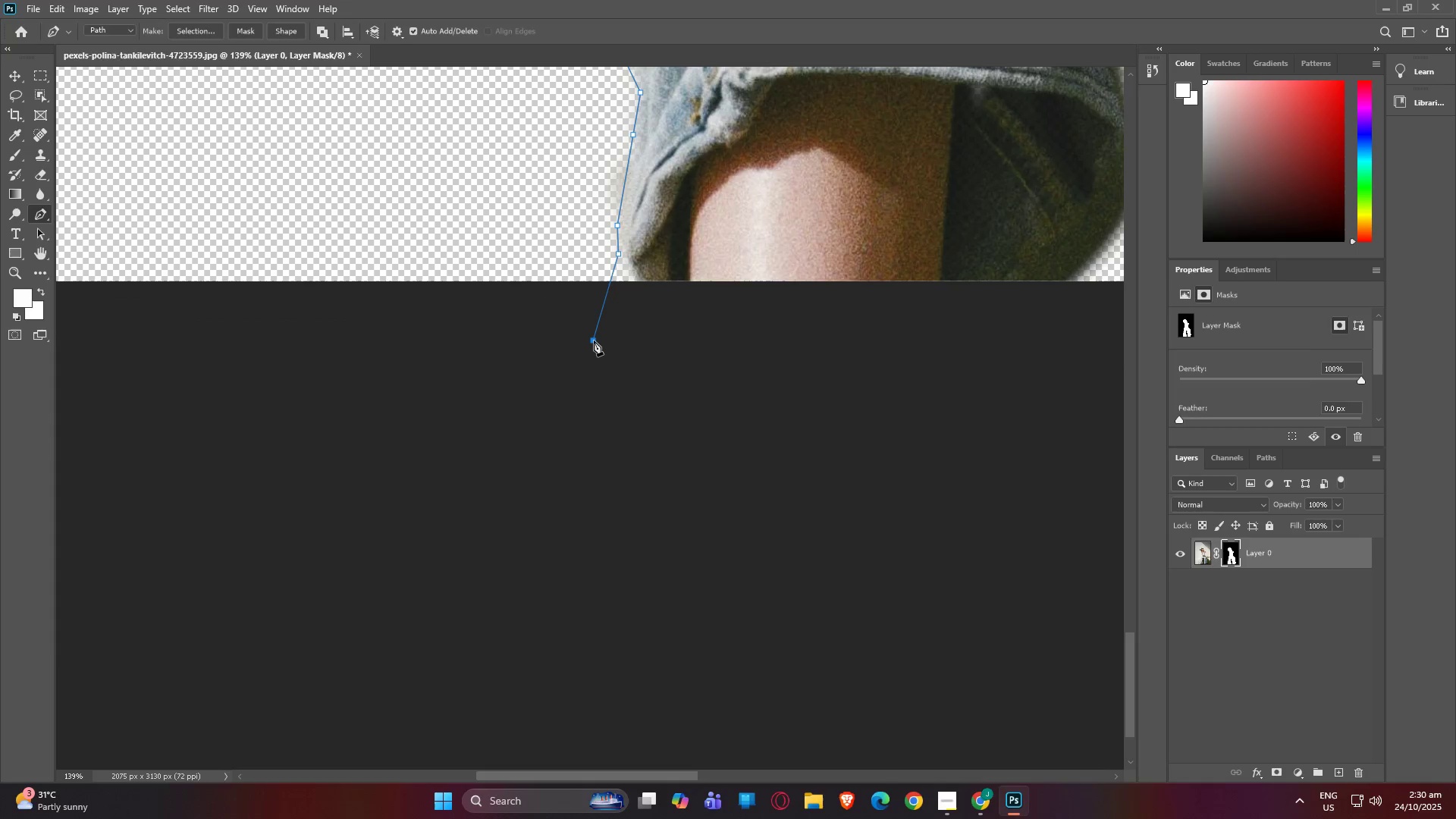 
left_click_drag(start_coordinate=[490, 677], to_coordinate=[535, 325])
 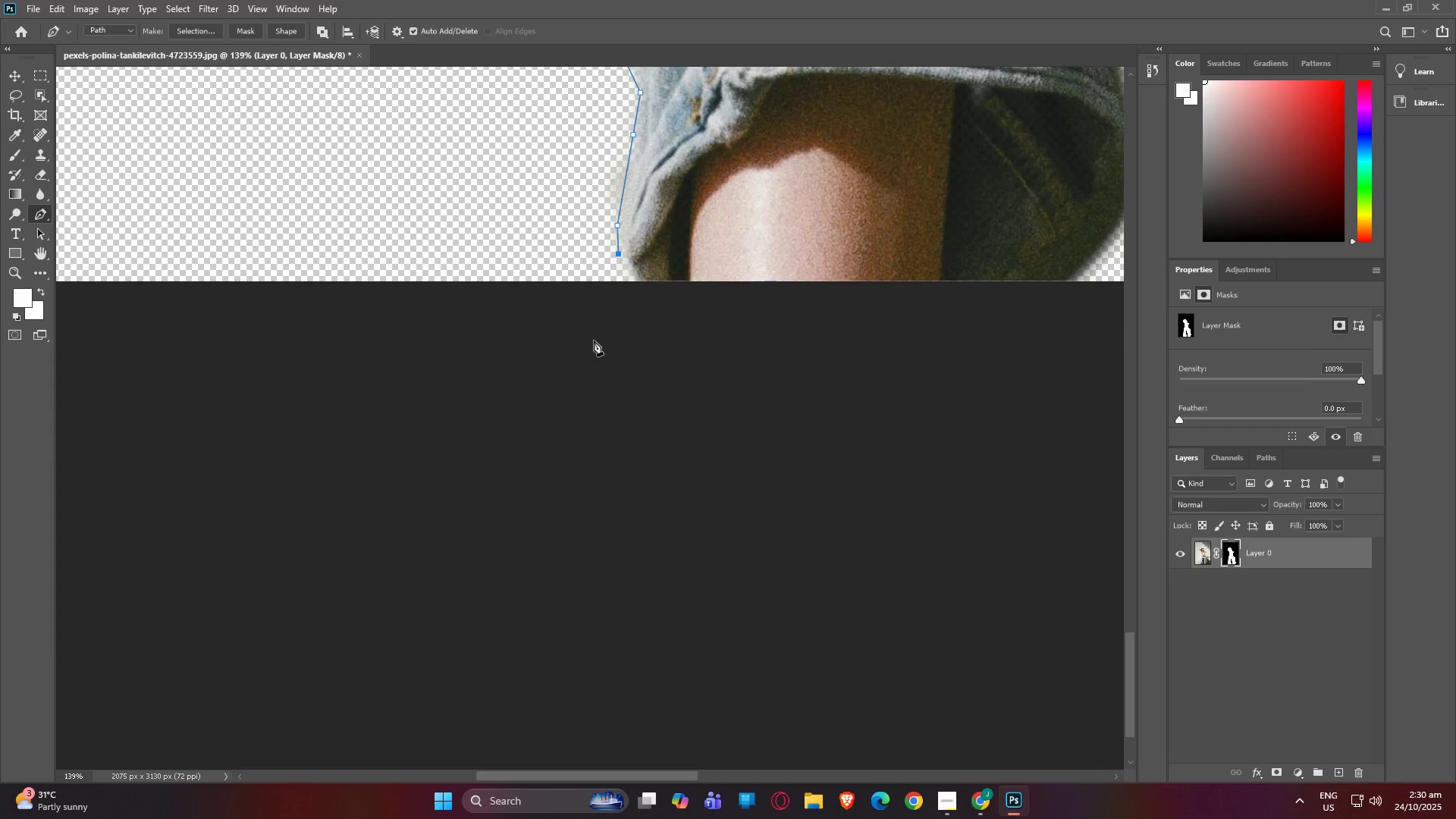 
left_click([594, 340])
 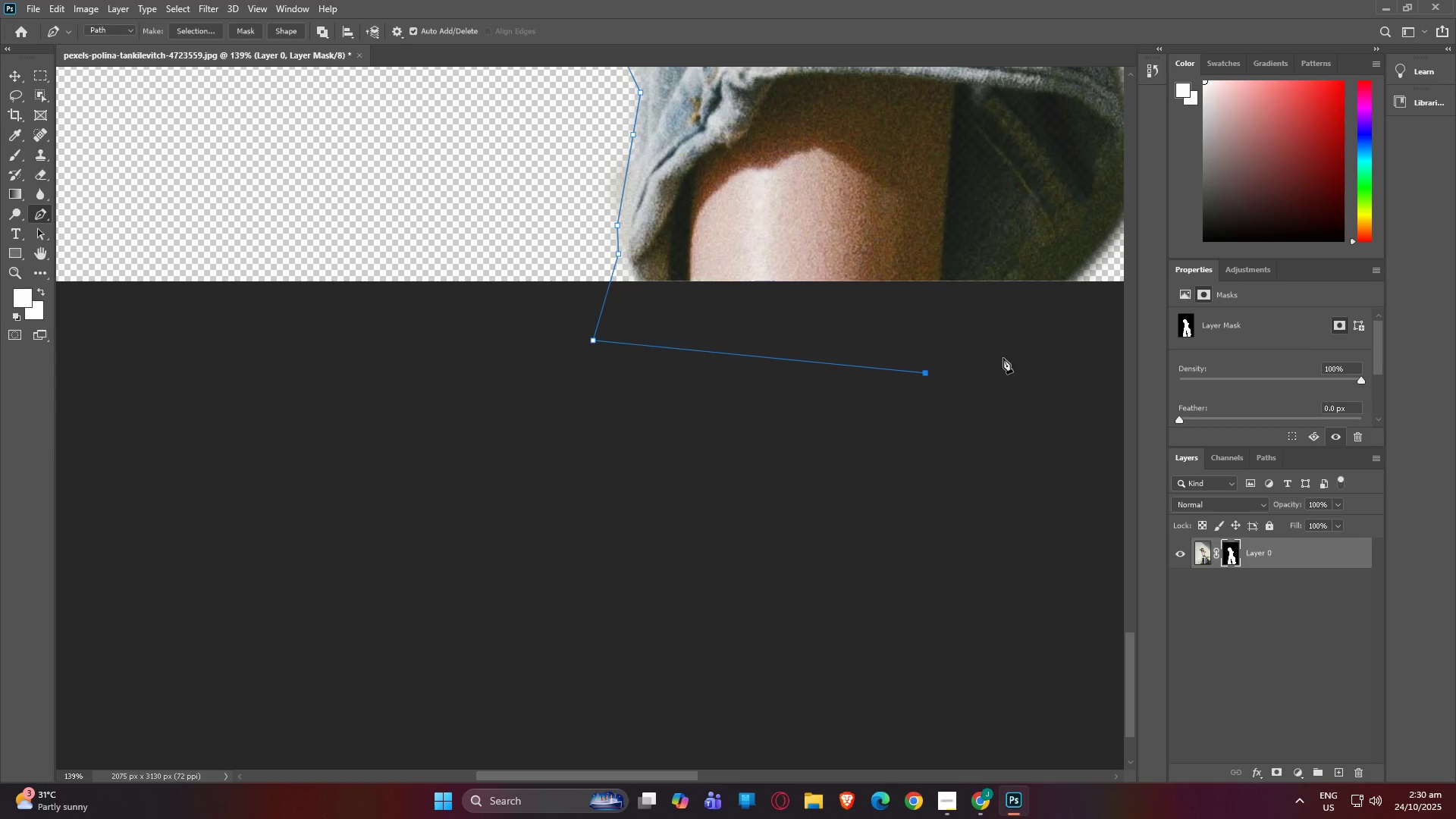 
double_click([1027, 346])
 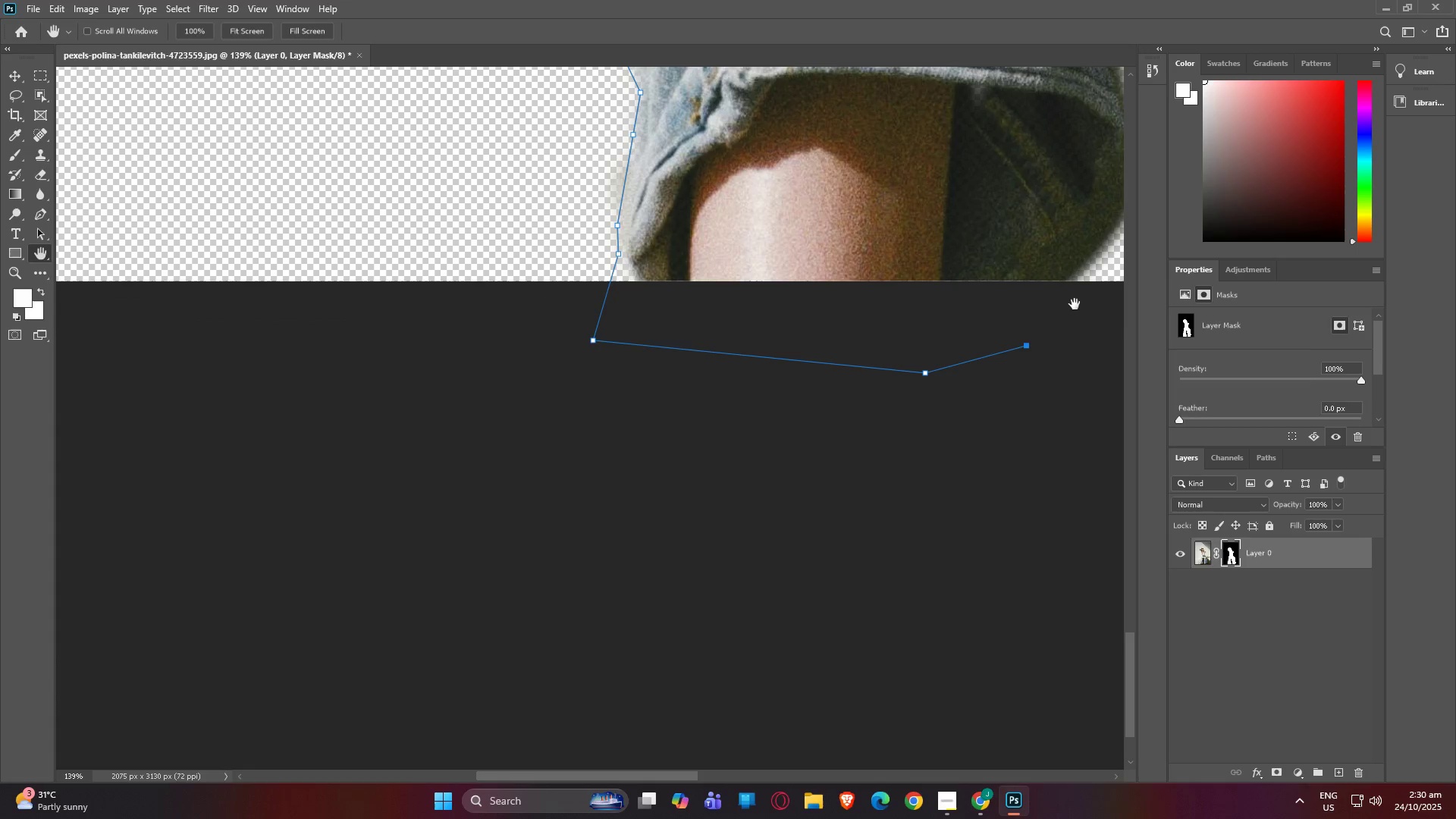 
type(hpphp)
 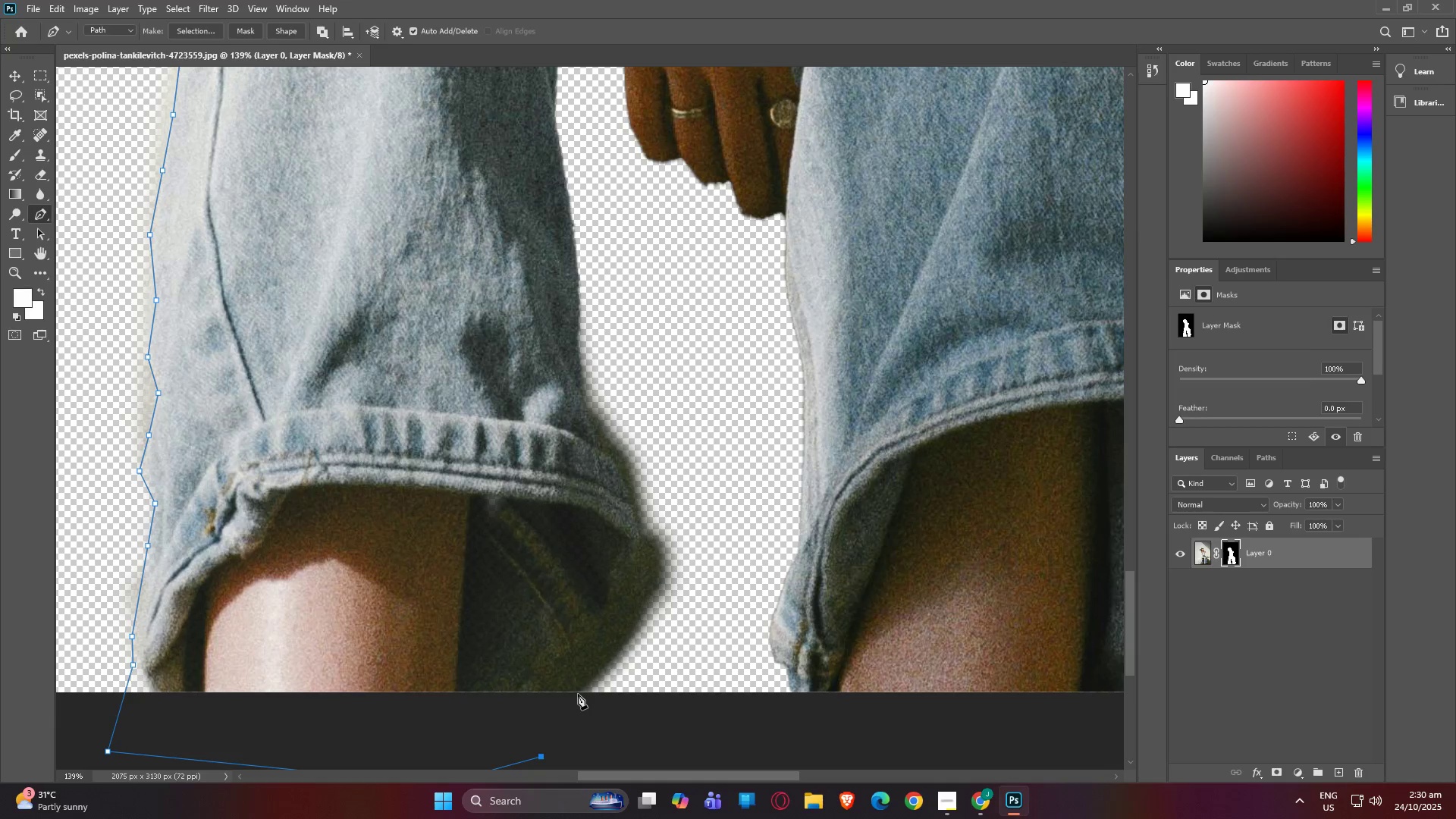 
left_click_drag(start_coordinate=[1071, 301], to_coordinate=[626, 511])
 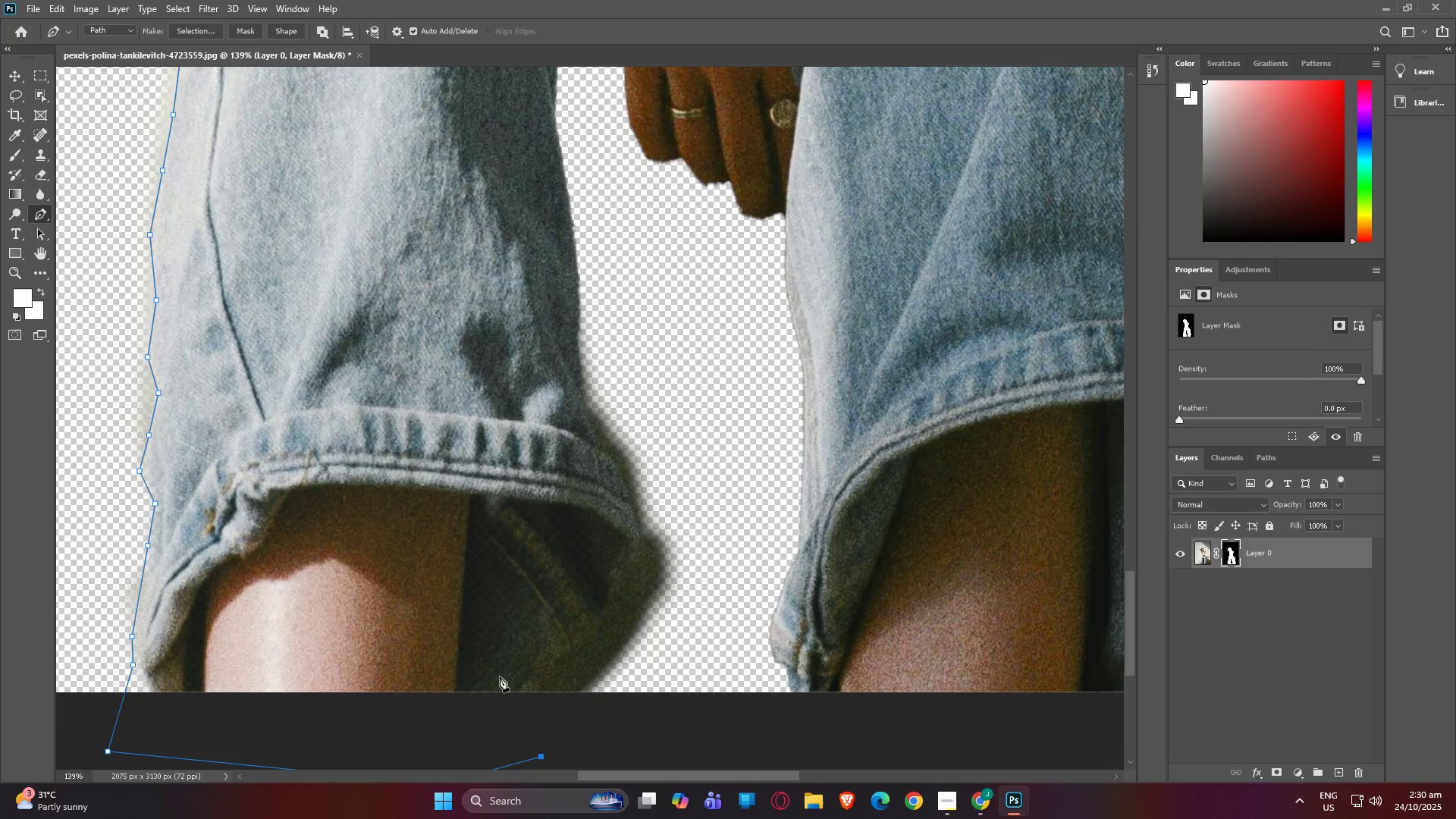 
left_click([517, 694])
 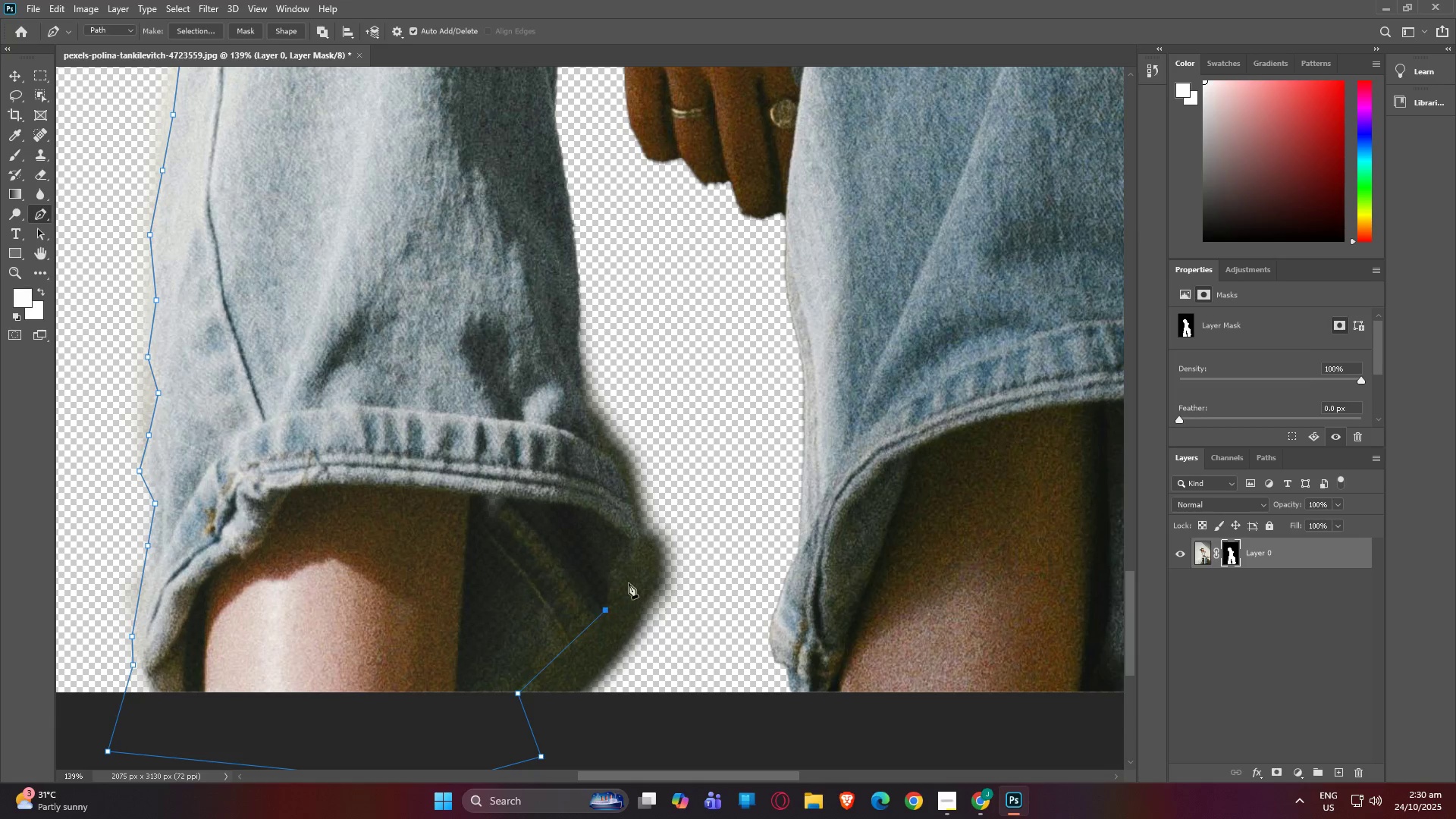 
left_click([631, 551])
 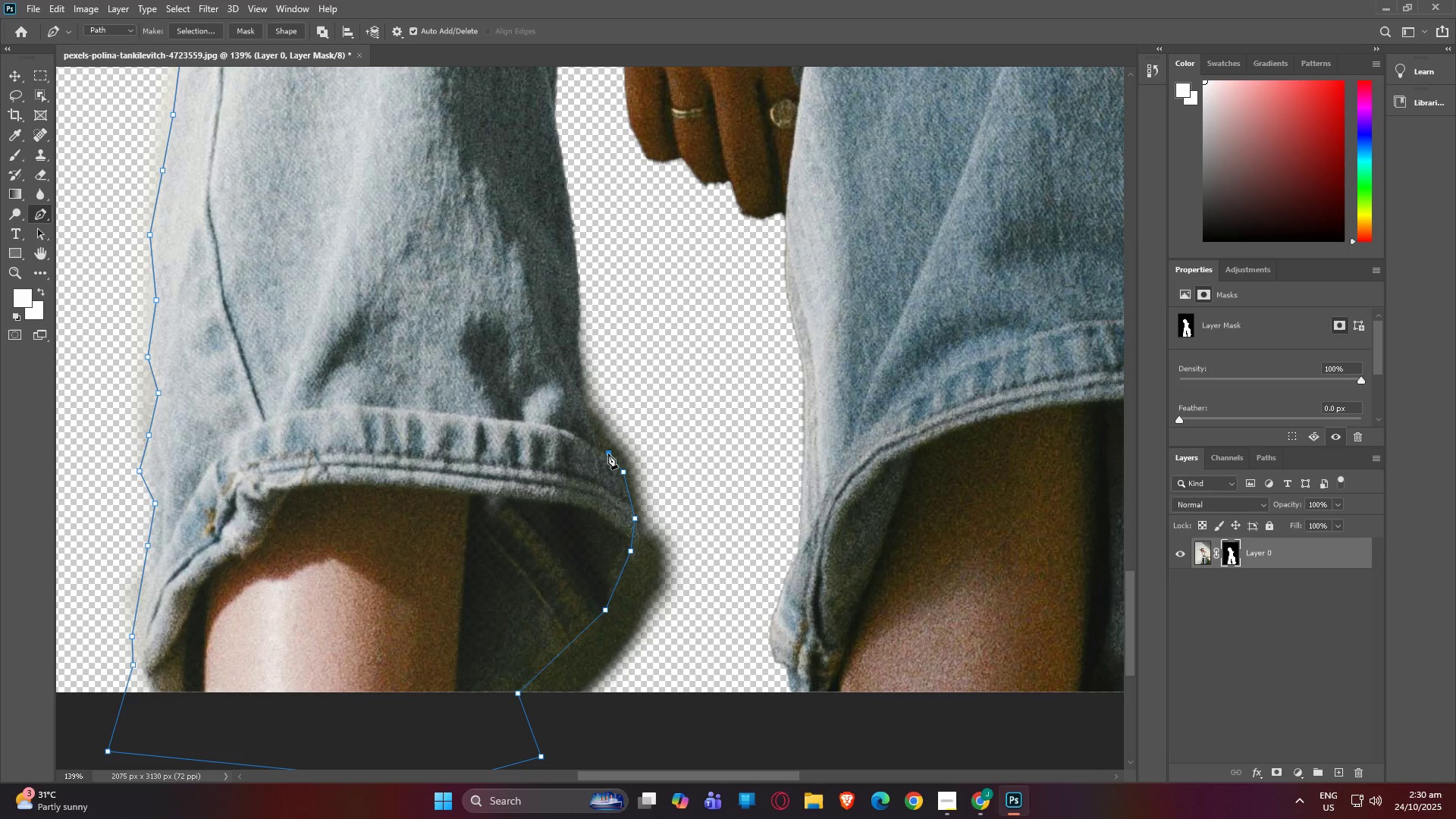 
double_click([598, 444])
 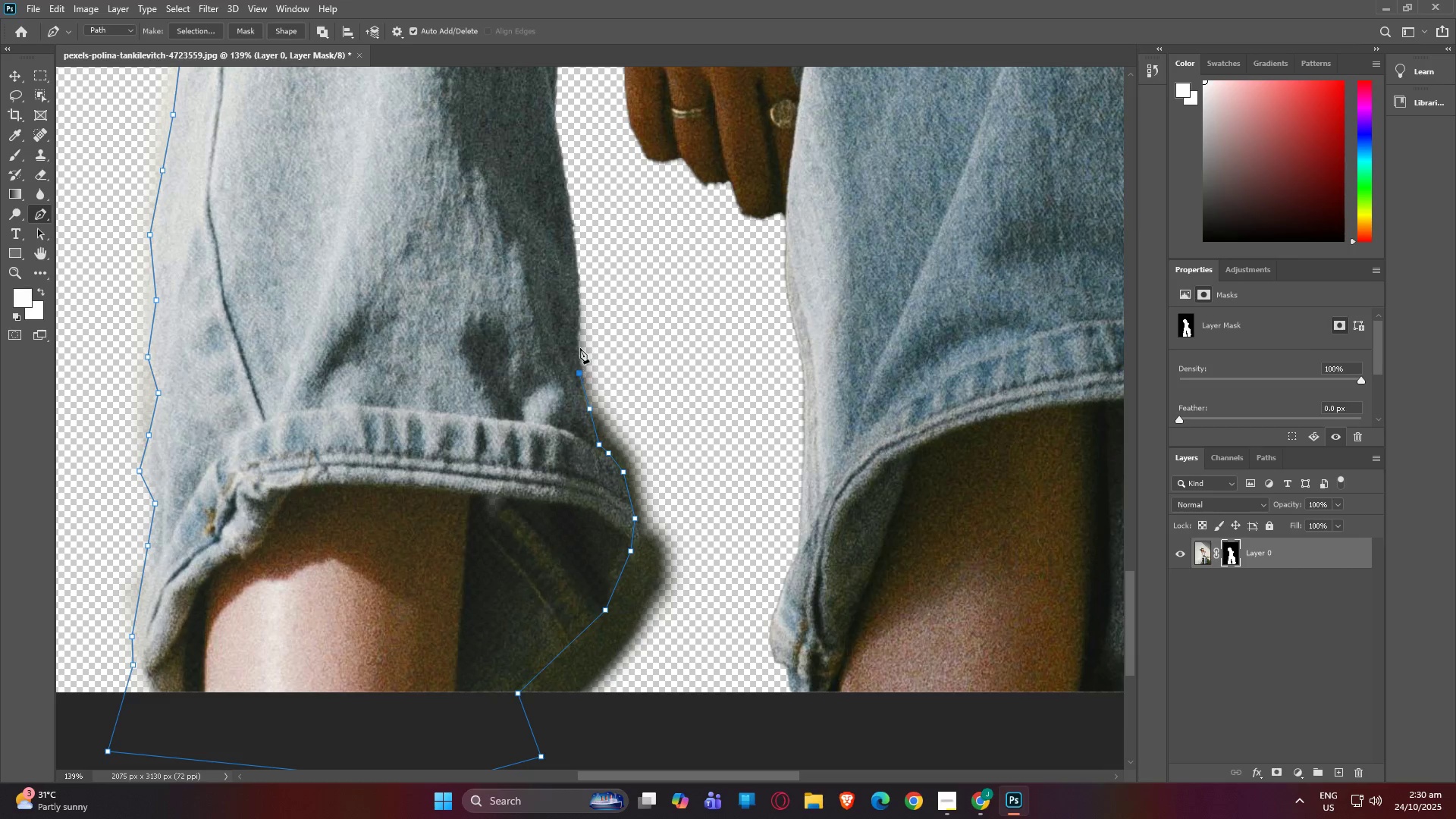 
double_click([733, 267])
 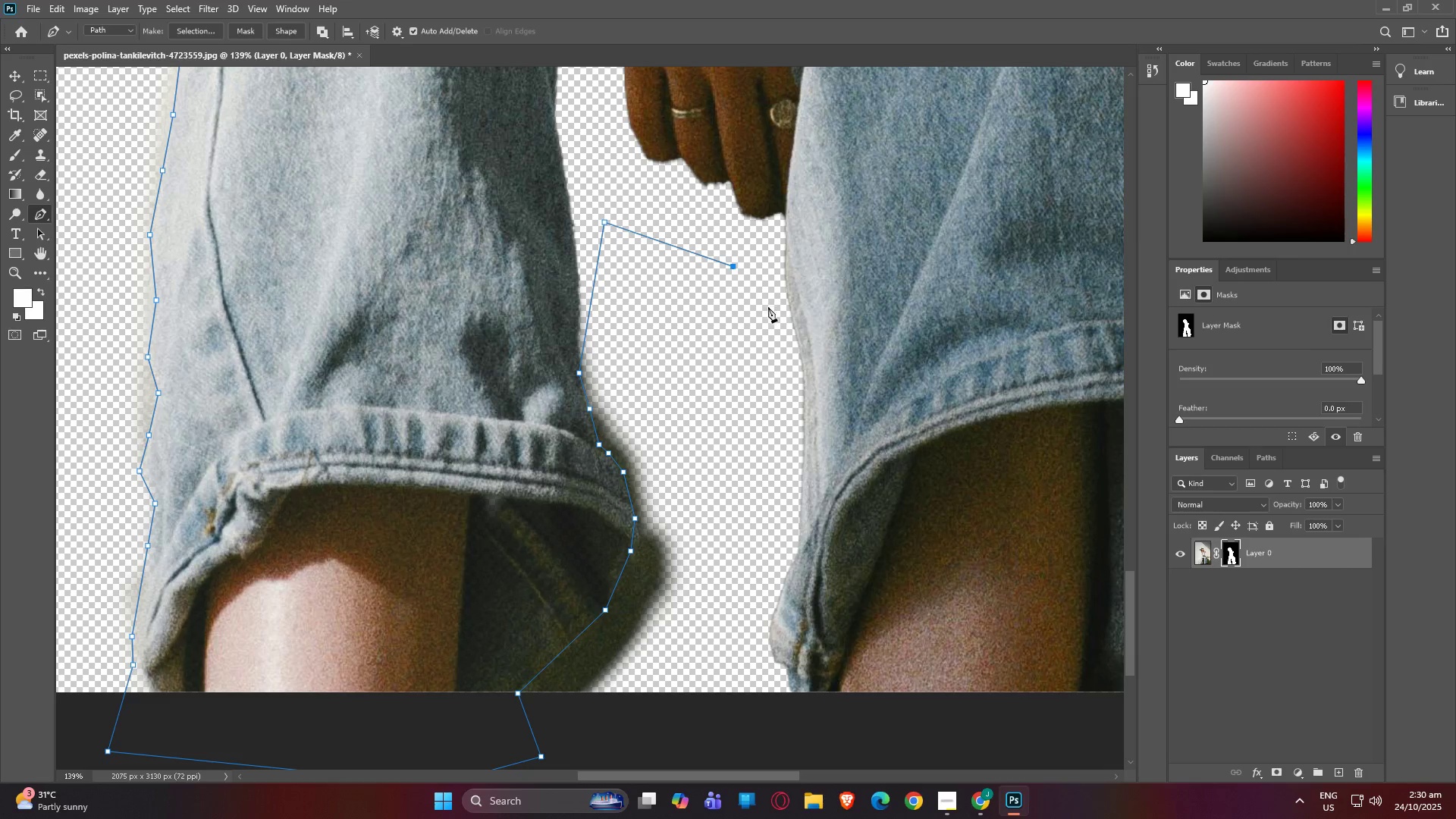 
triple_click([768, 308])
 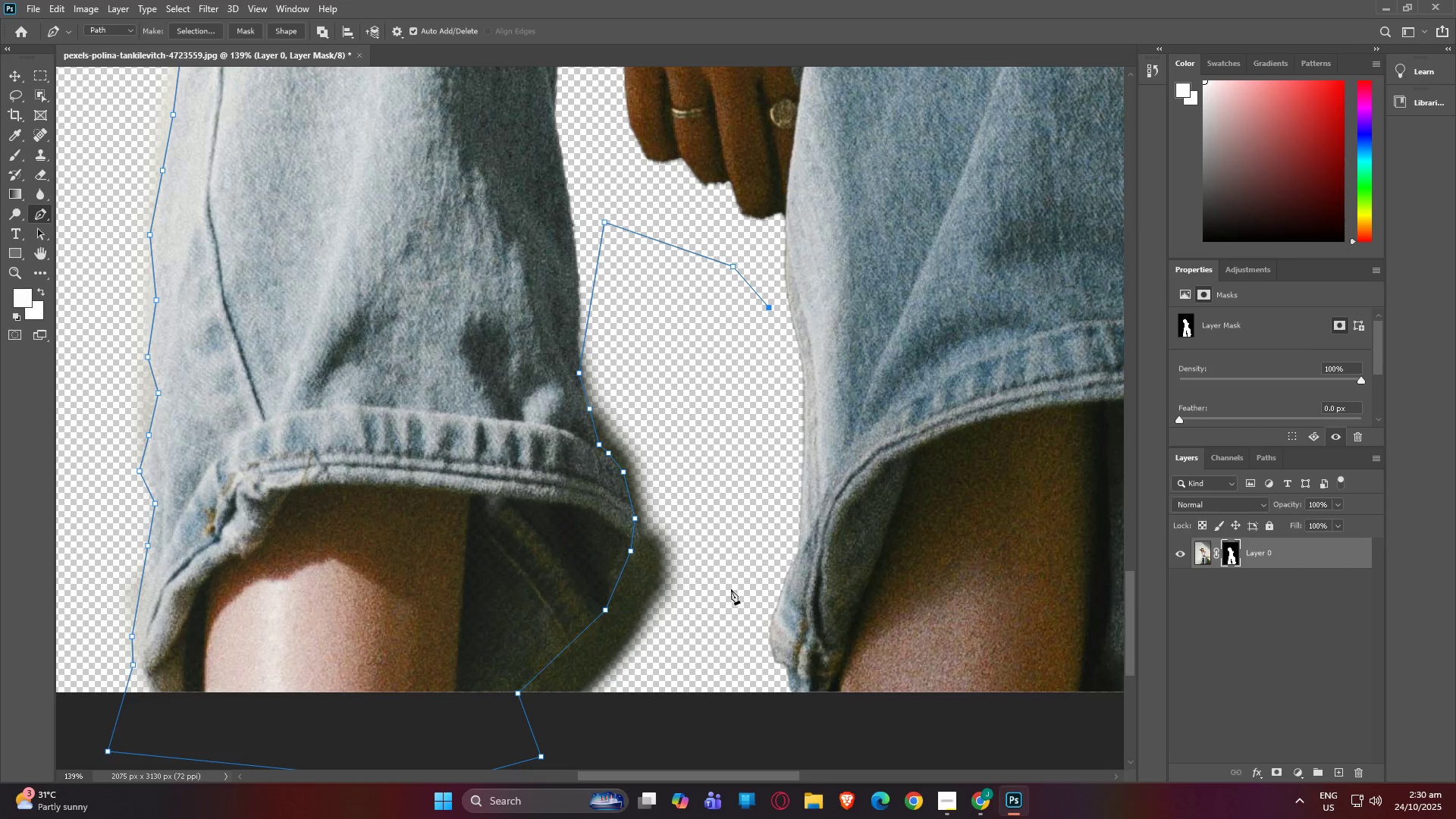 
triple_click([731, 589])
 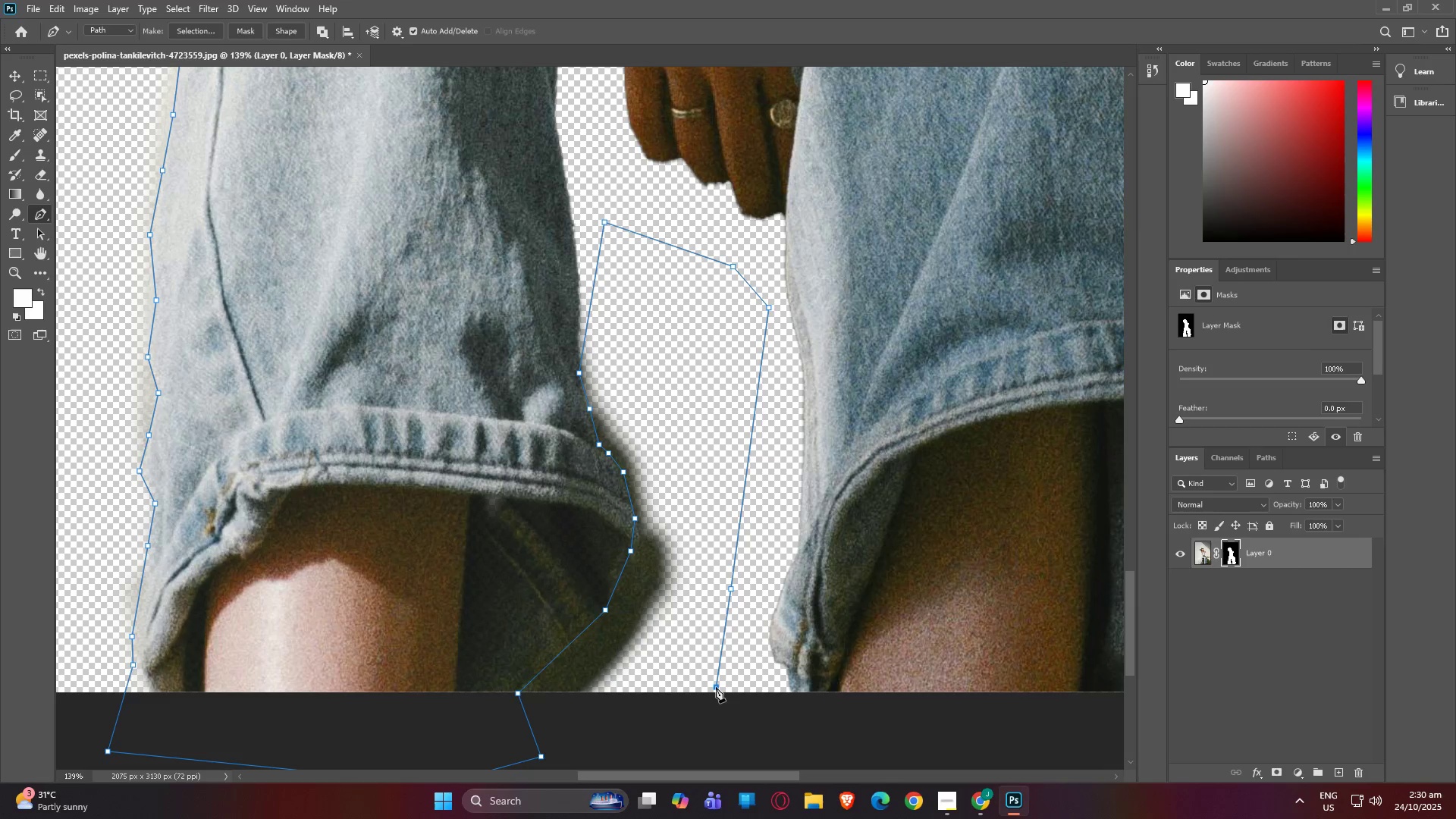 
triple_click([716, 687])
 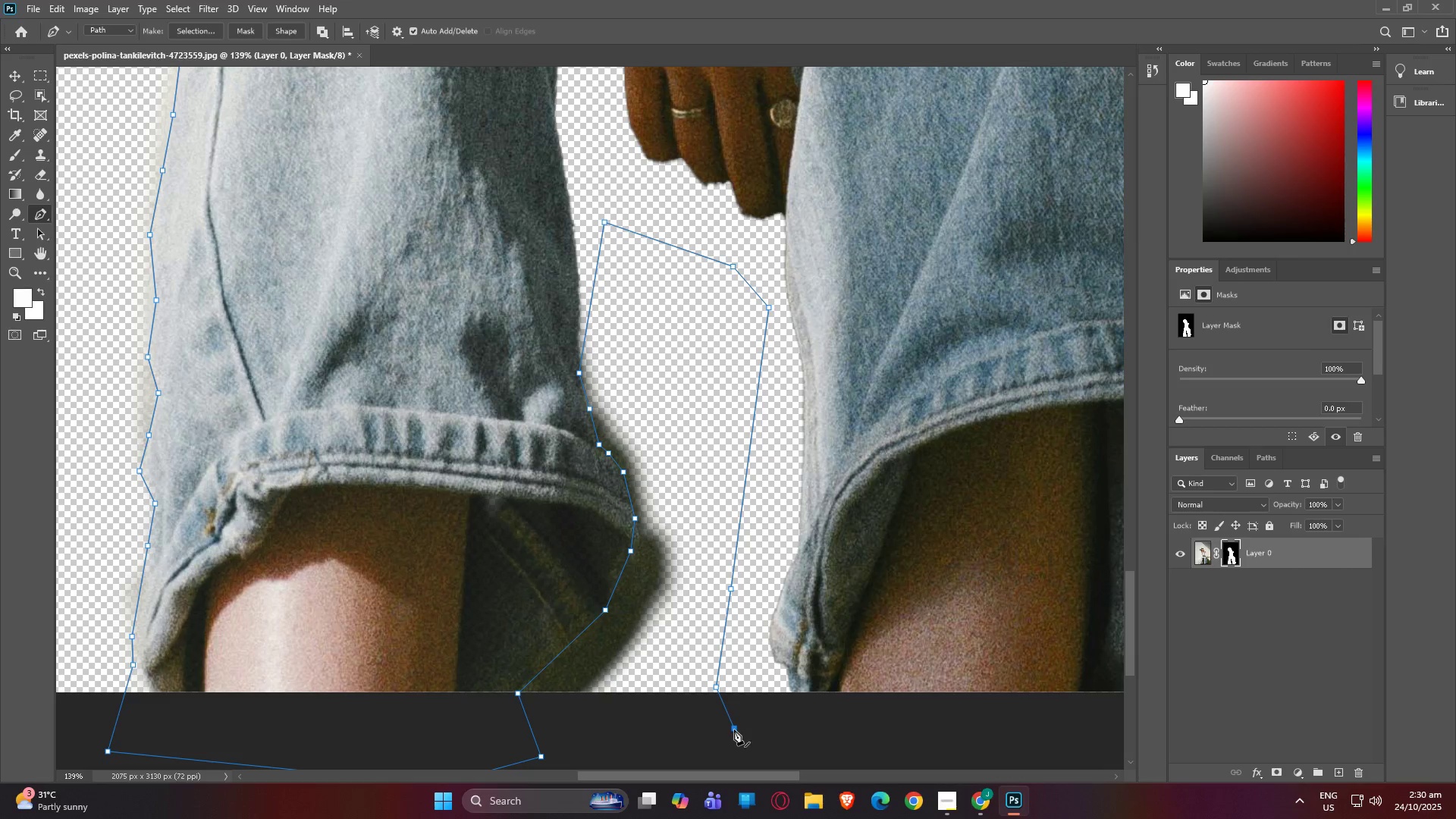 
type(hp)
 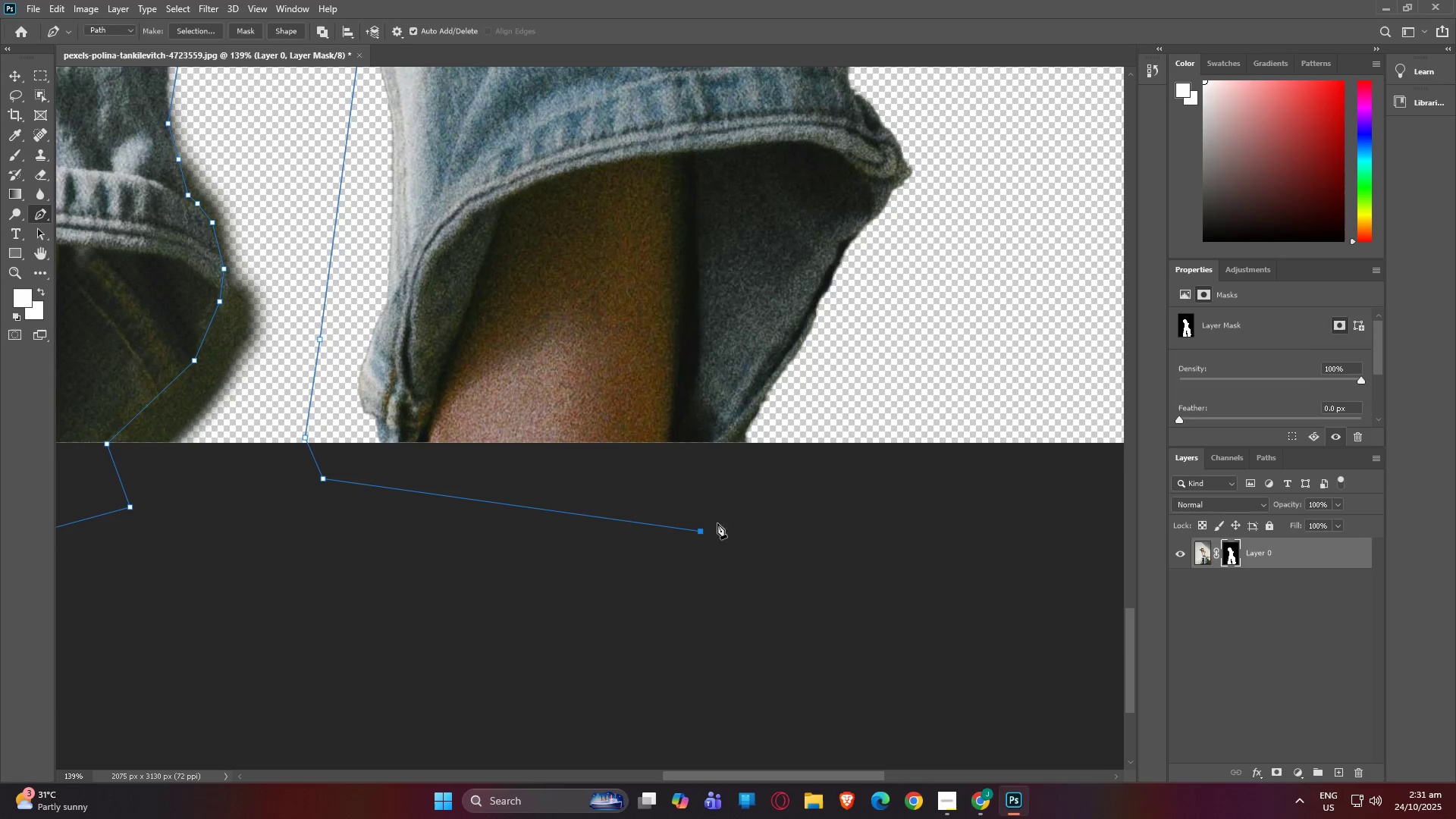 
left_click_drag(start_coordinate=[771, 736], to_coordinate=[436, 521])
 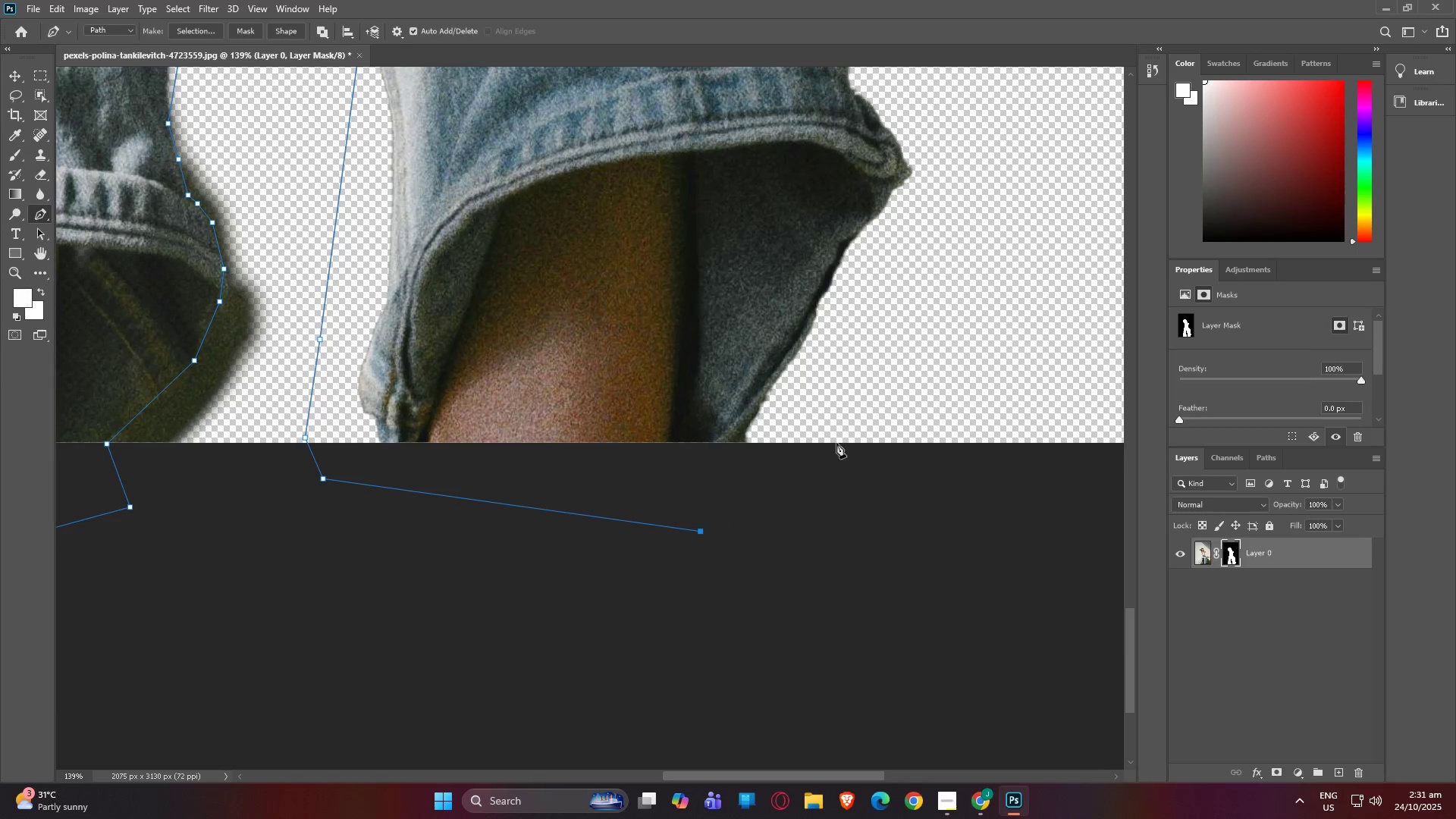 
double_click([925, 322])
 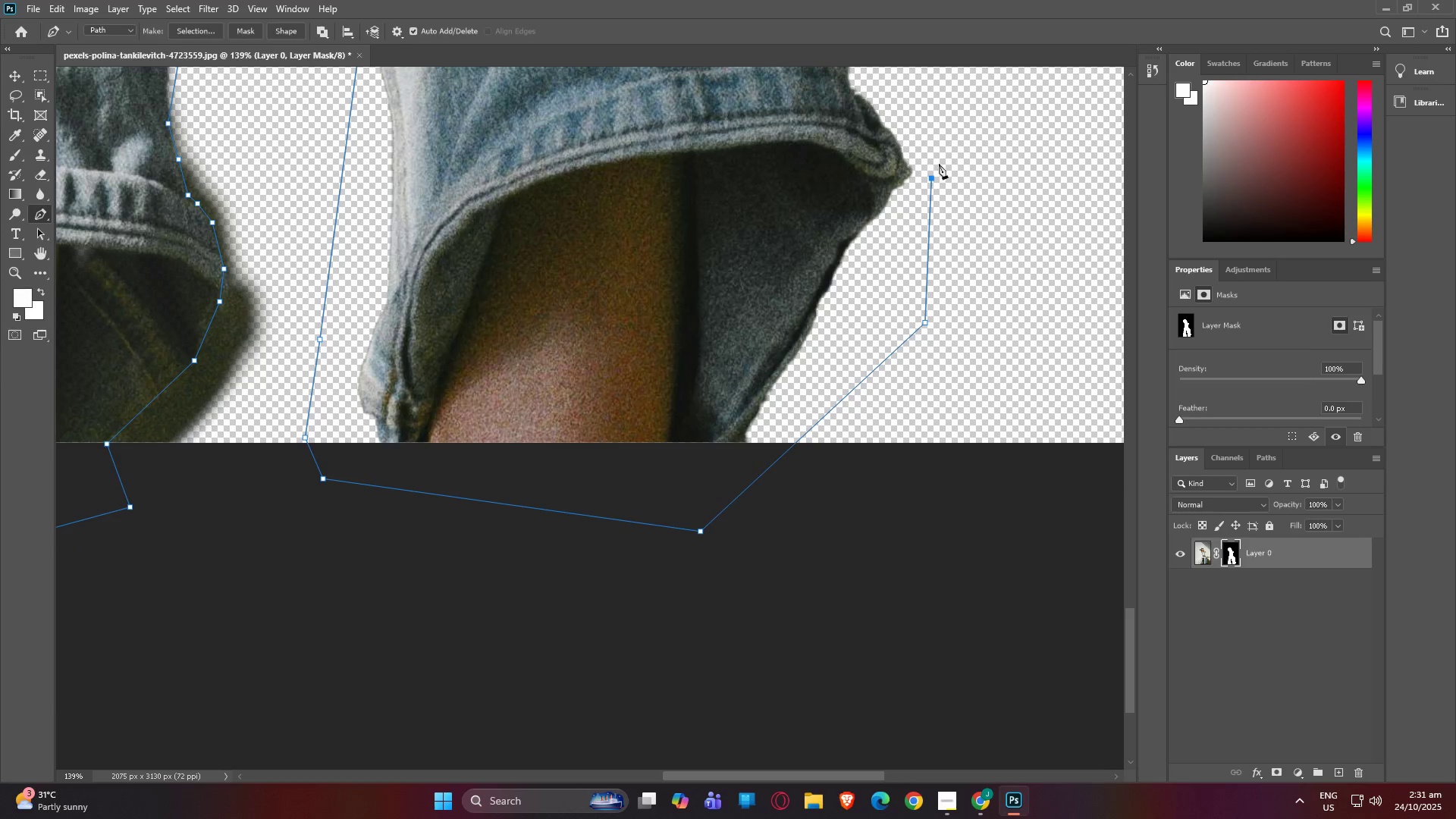 
type(hphp)
 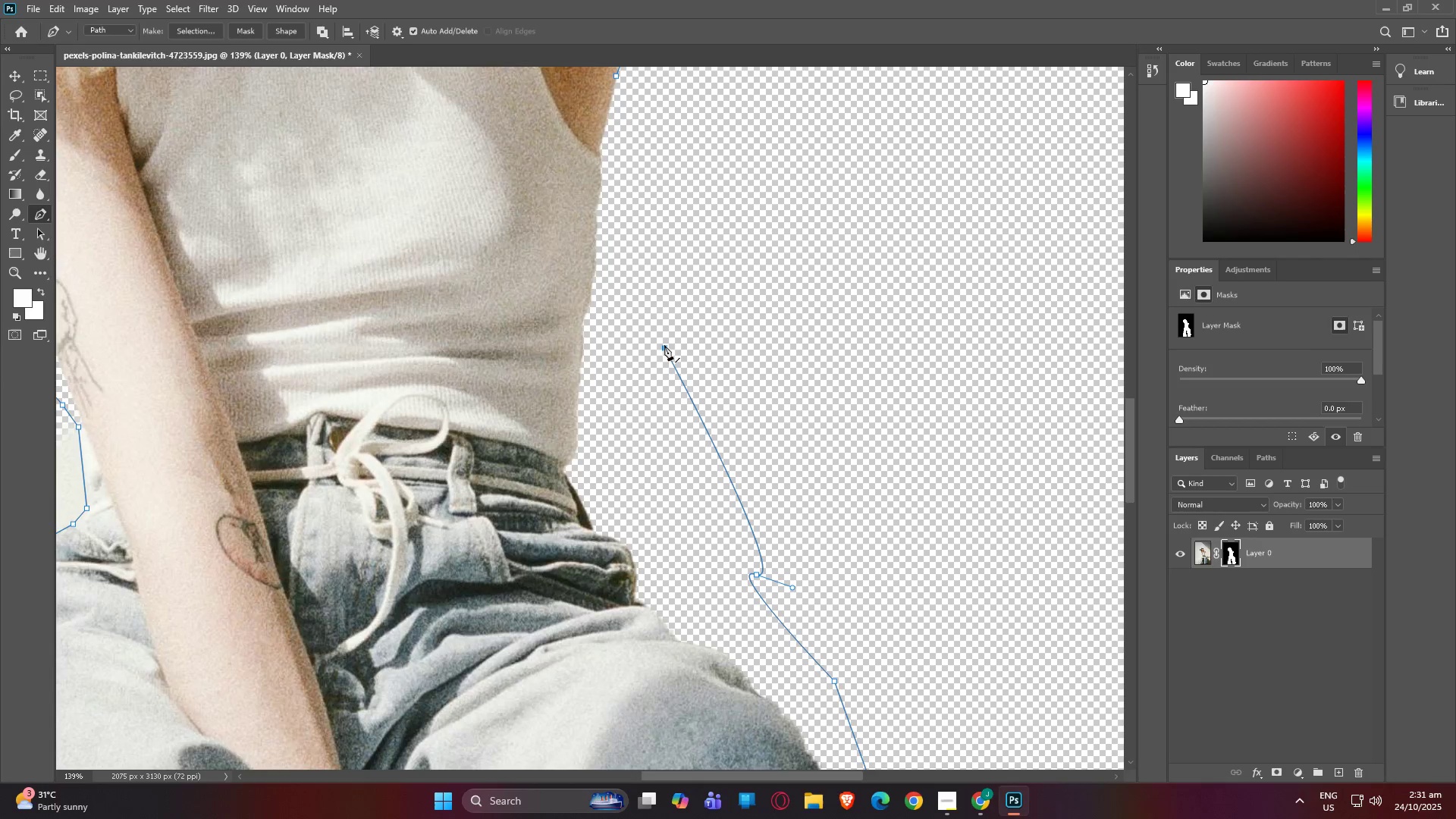 
left_click_drag(start_coordinate=[949, 123], to_coordinate=[812, 678])
 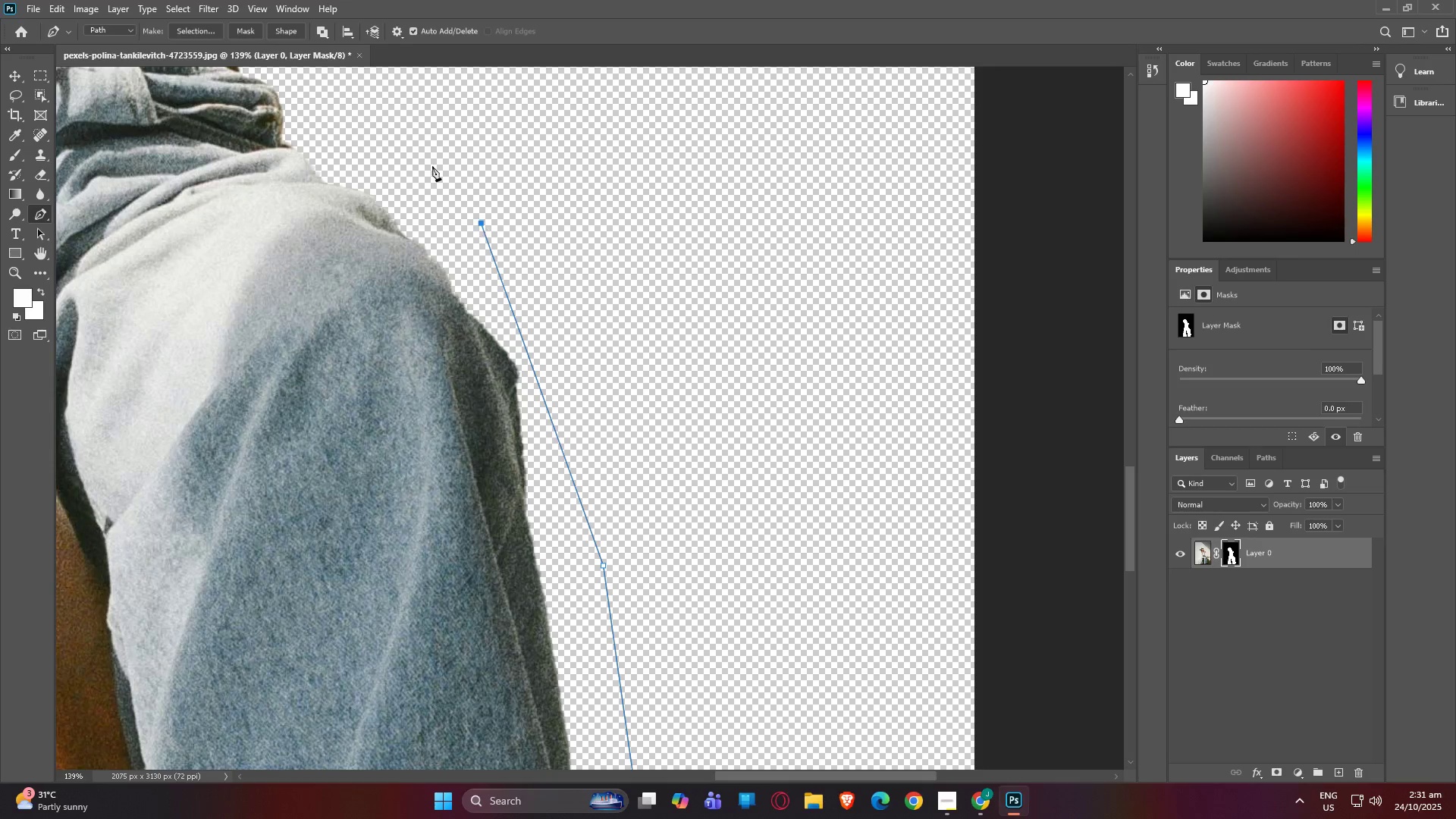 
left_click_drag(start_coordinate=[403, 117], to_coordinate=[439, 129])
 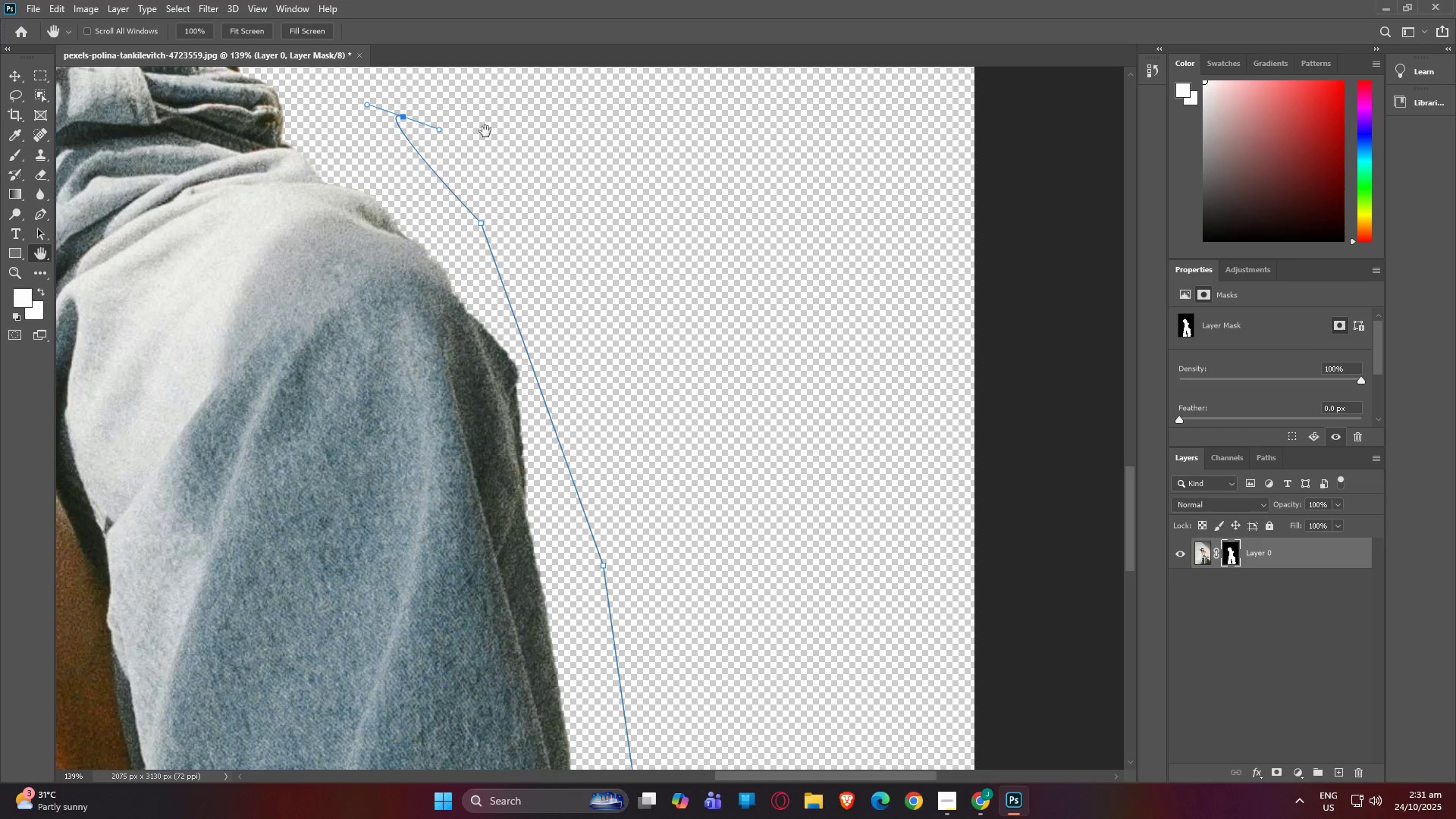 
left_click_drag(start_coordinate=[524, 143], to_coordinate=[797, 495])
 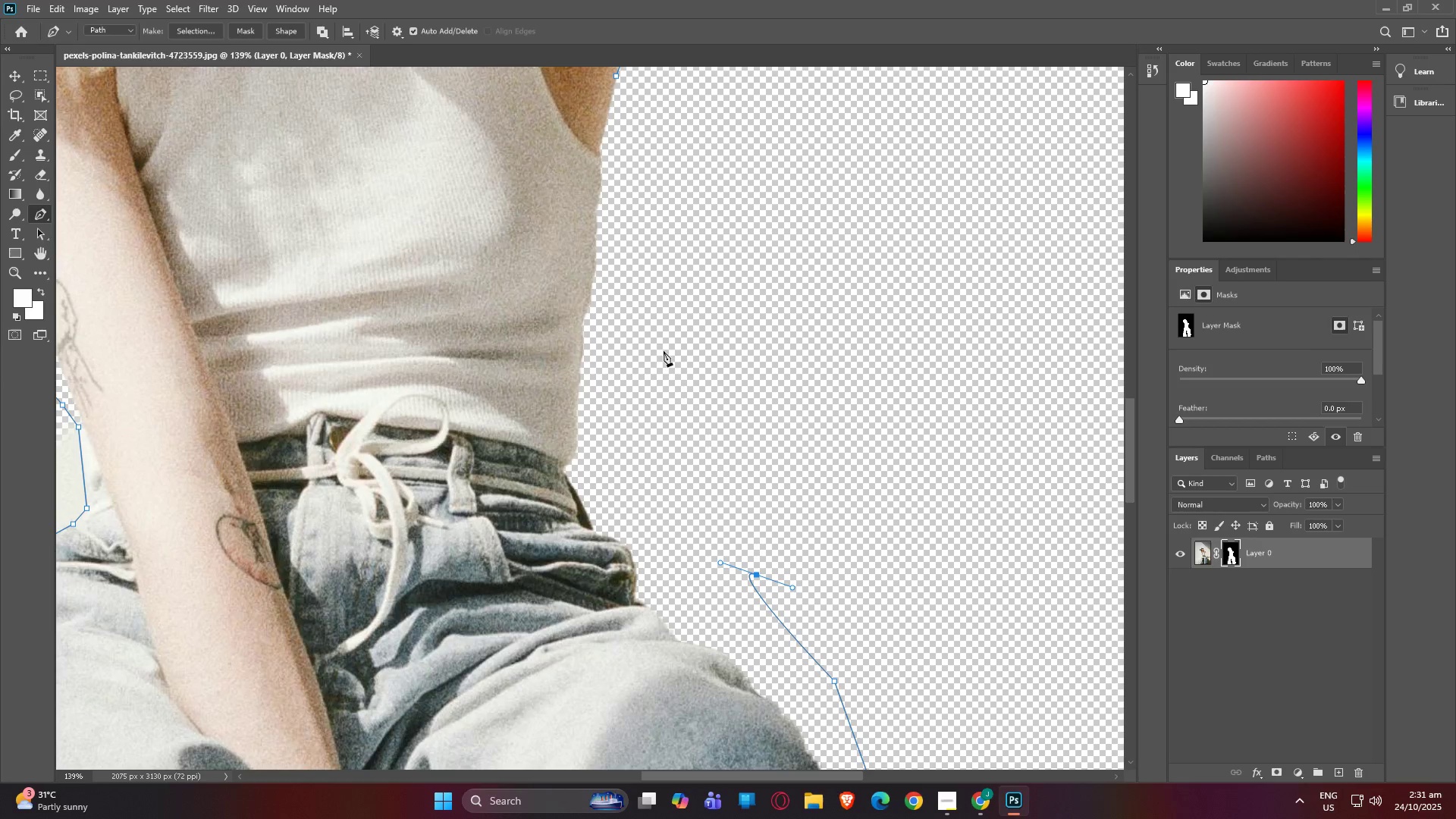 
left_click([664, 348])
 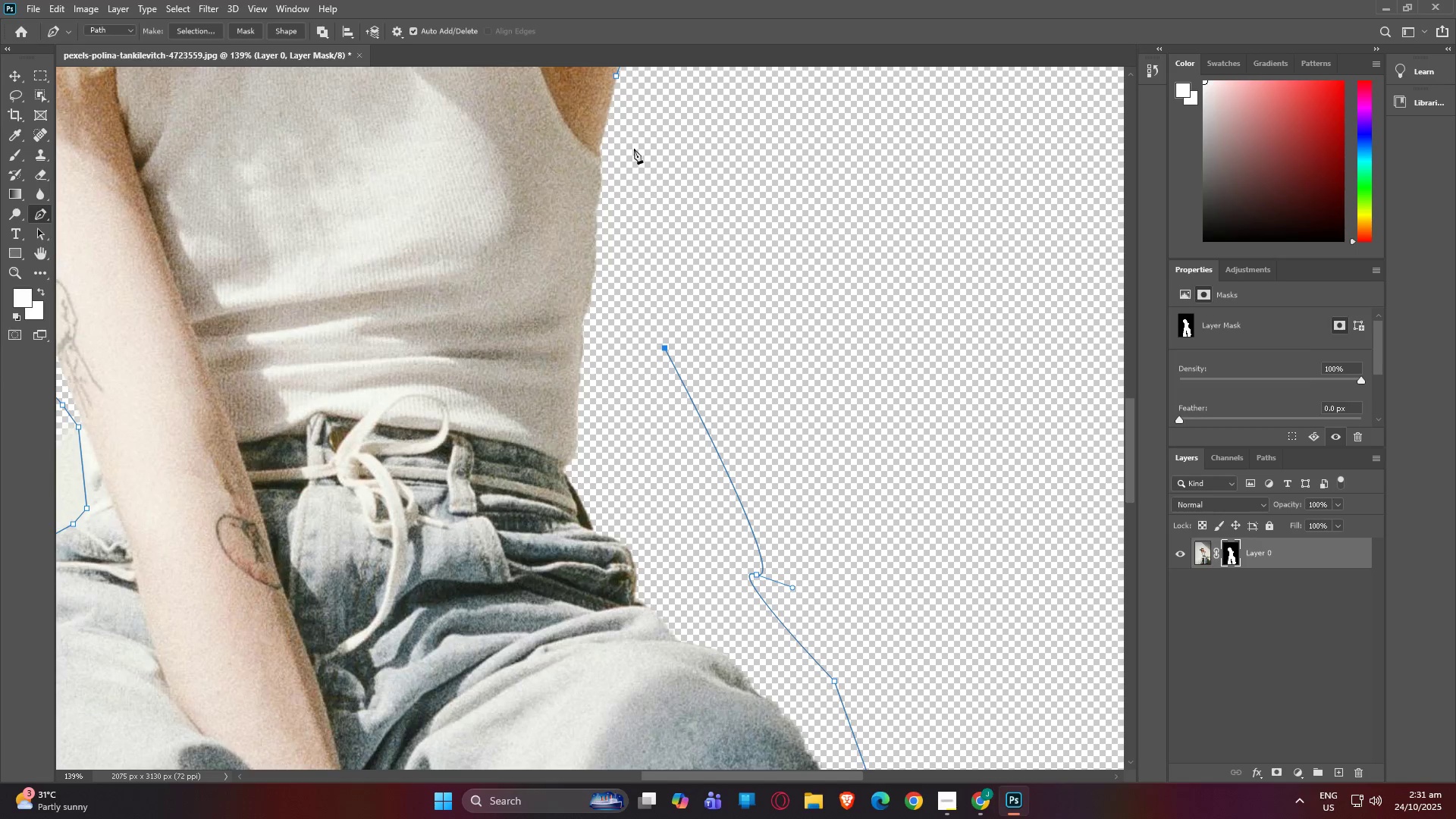 
left_click([634, 148])
 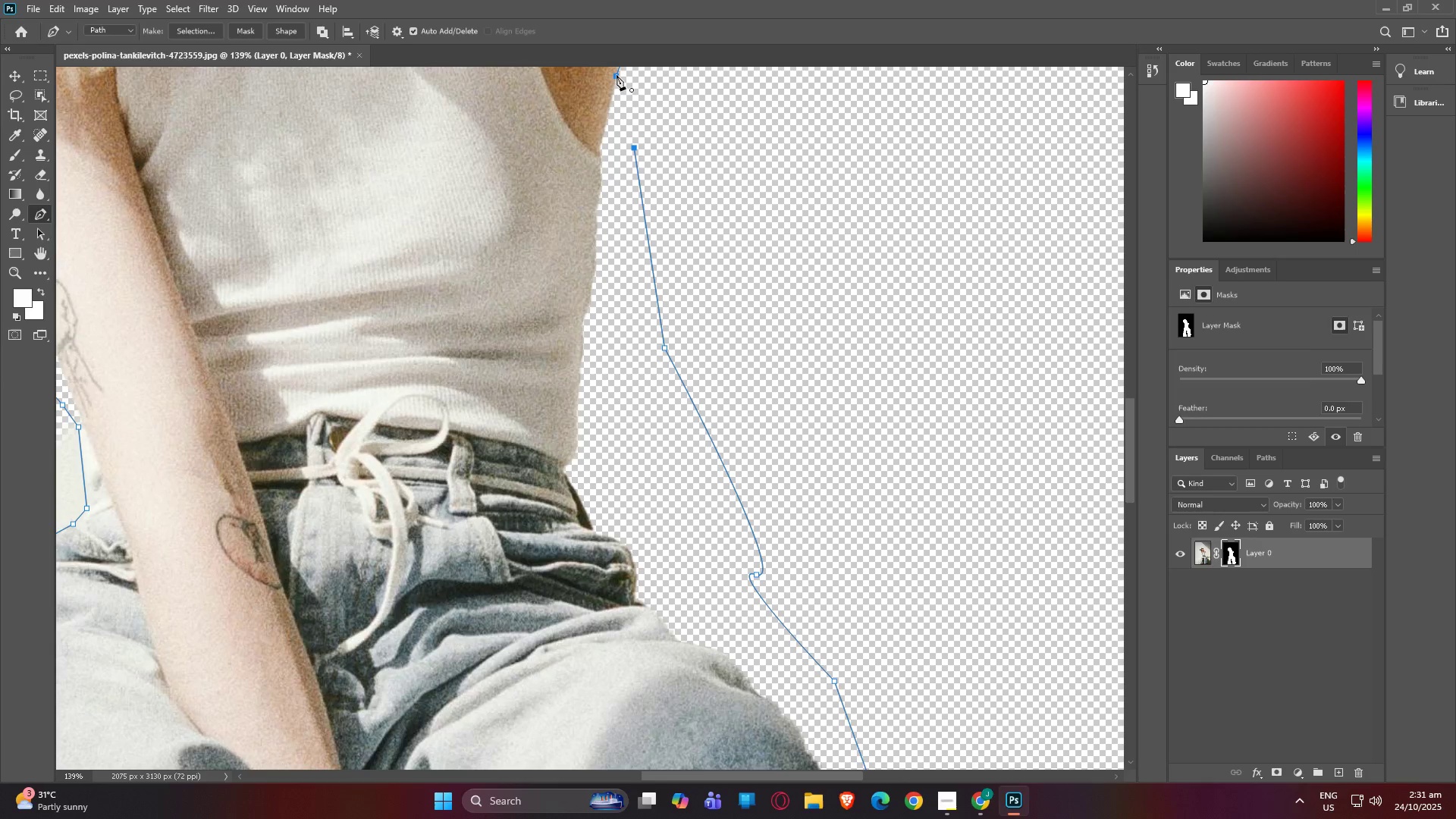 
left_click([617, 75])
 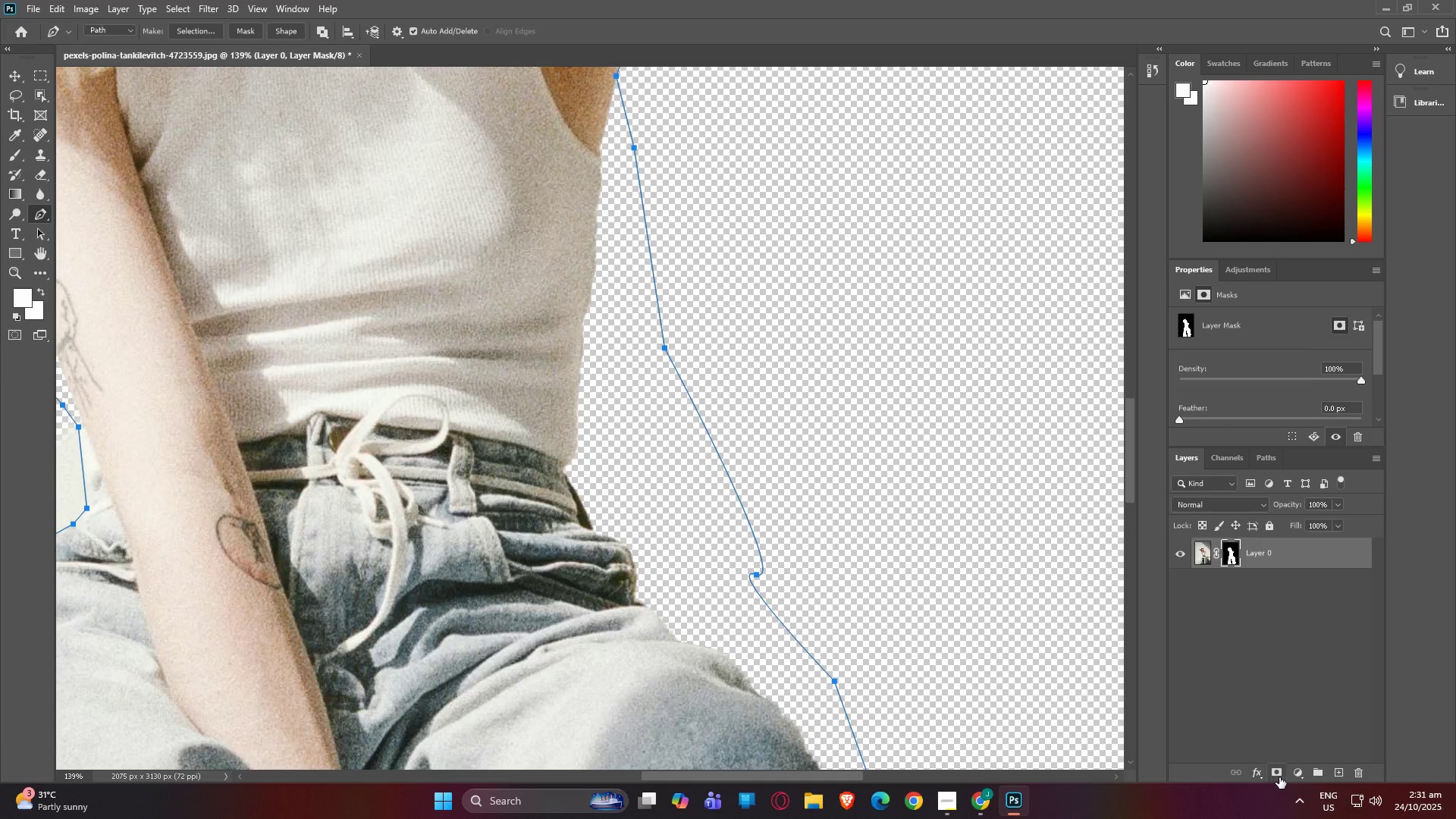 
left_click([1279, 777])
 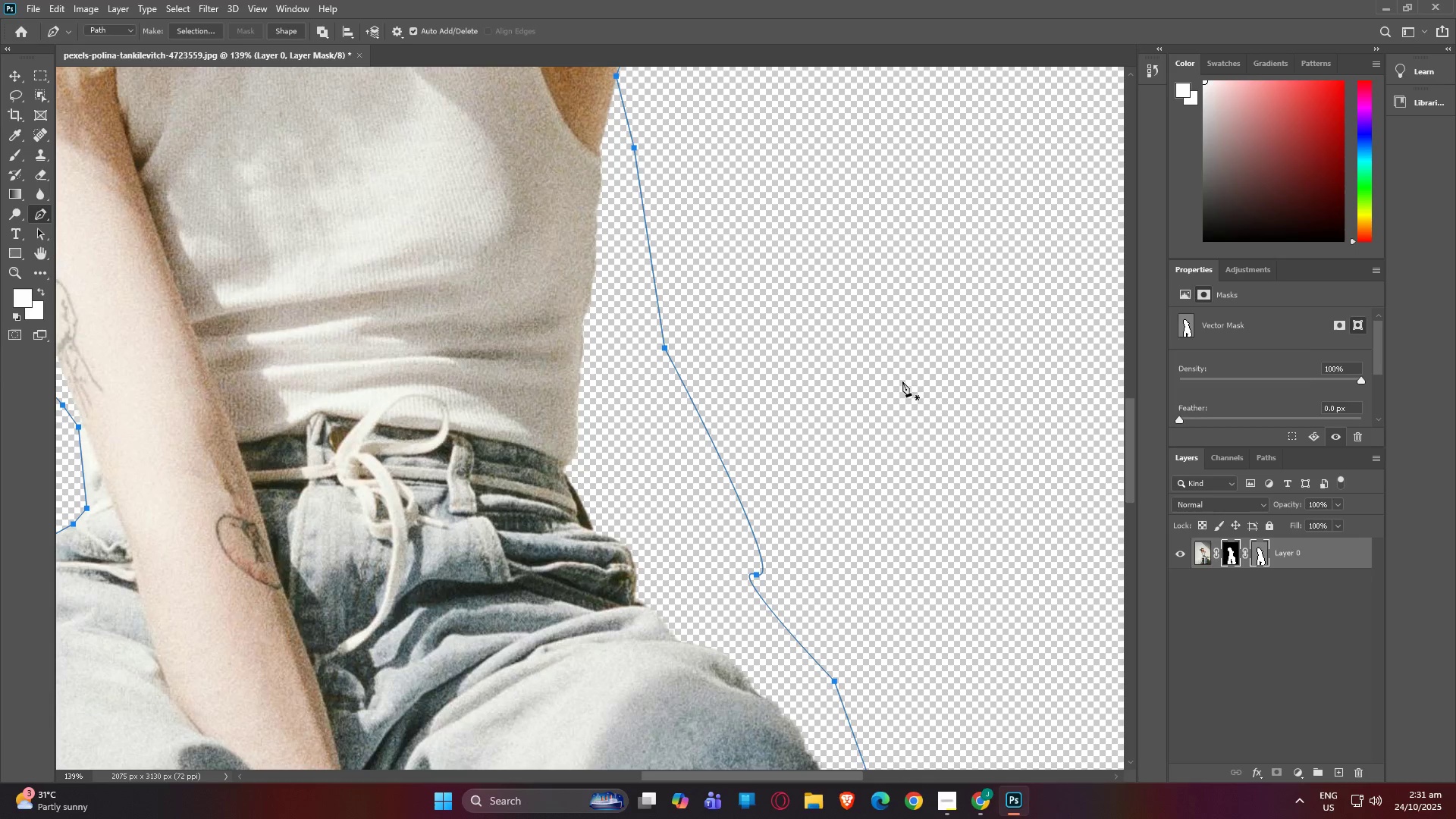 
hold_key(key=AltLeft, duration=1.5)
scroll: coordinate [789, 368], scroll_direction: down, amount: 19.0
 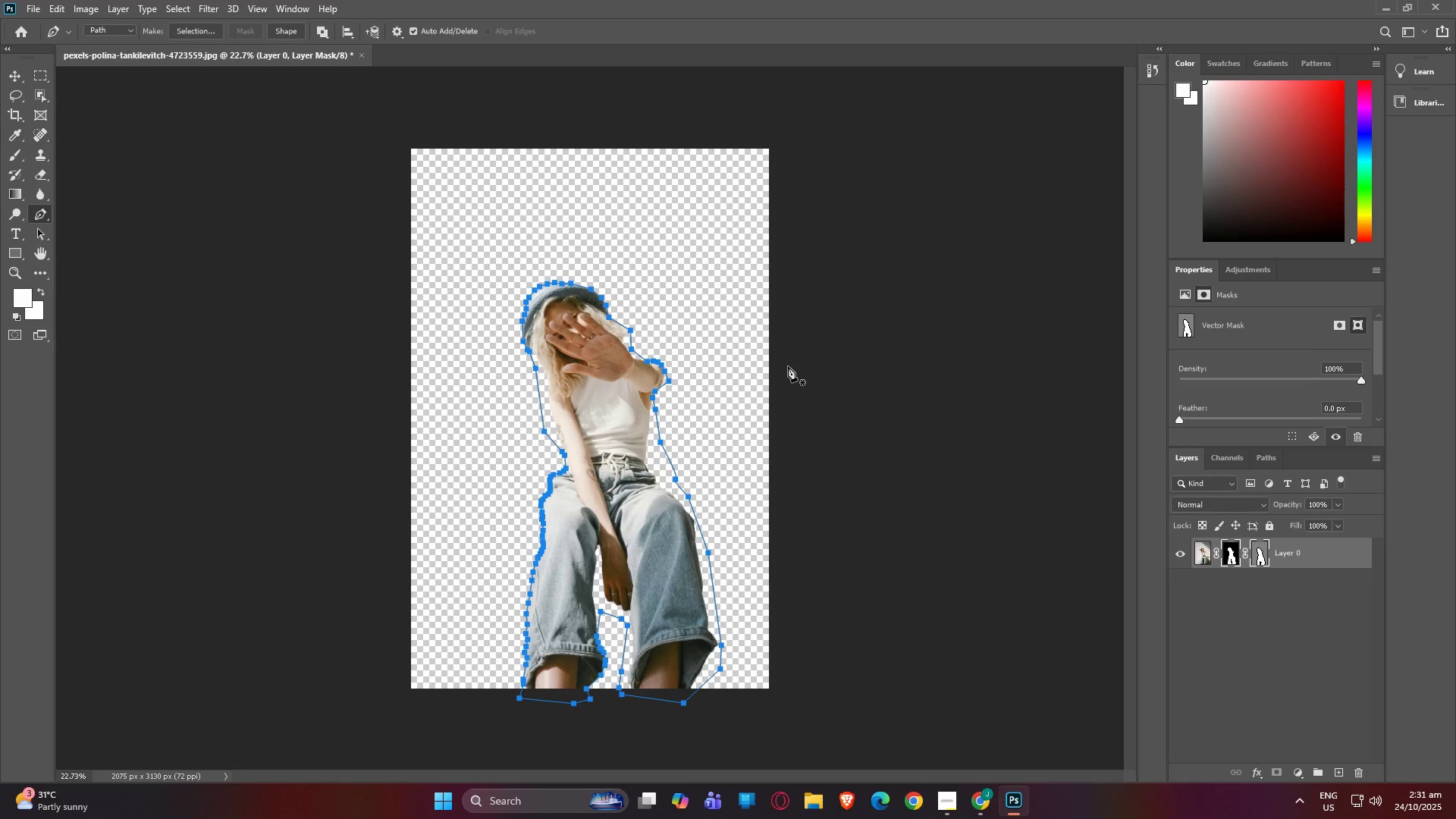 
hold_key(key=AltLeft, duration=1.52)
 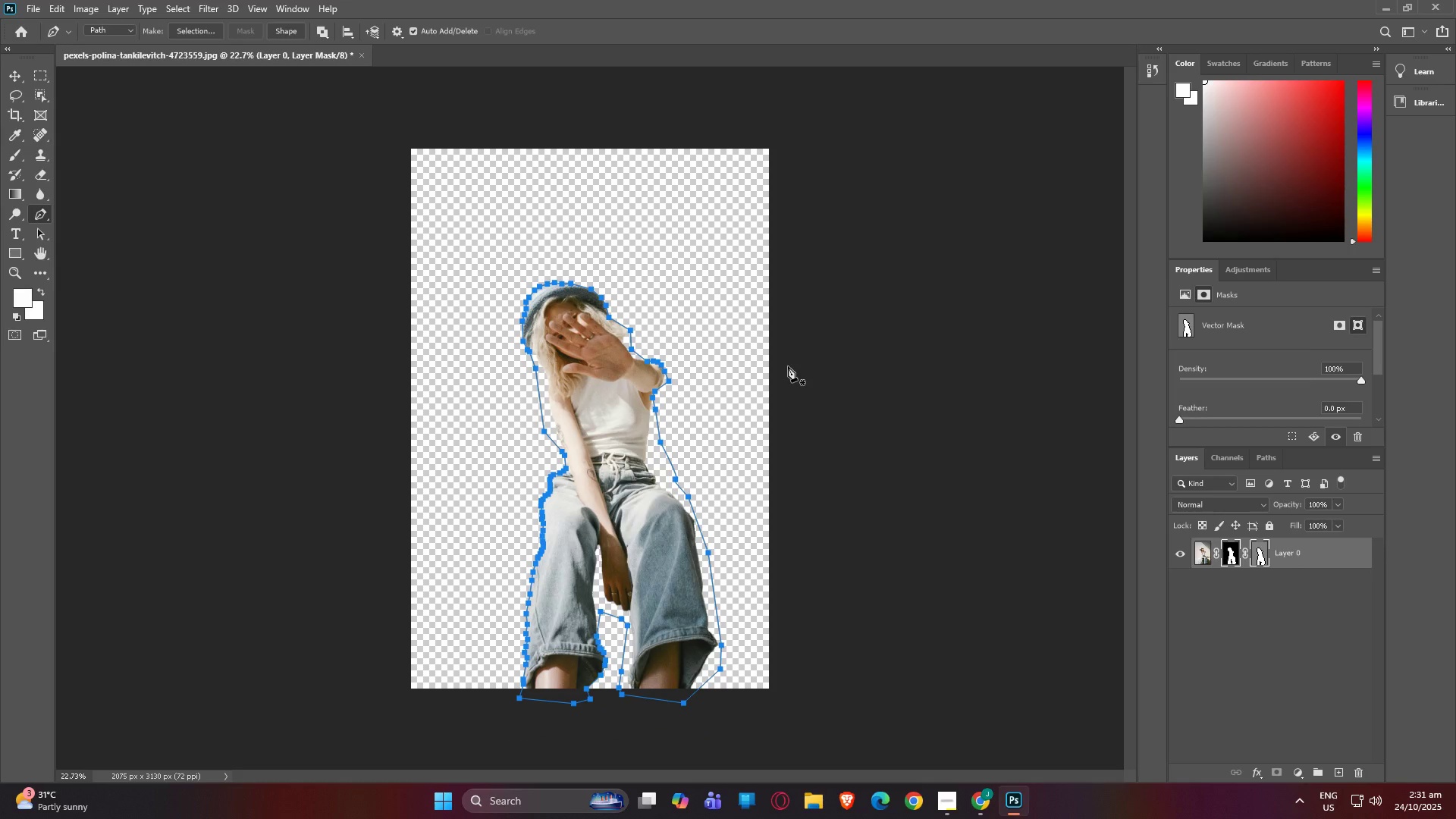 
hold_key(key=AltLeft, duration=1.52)
 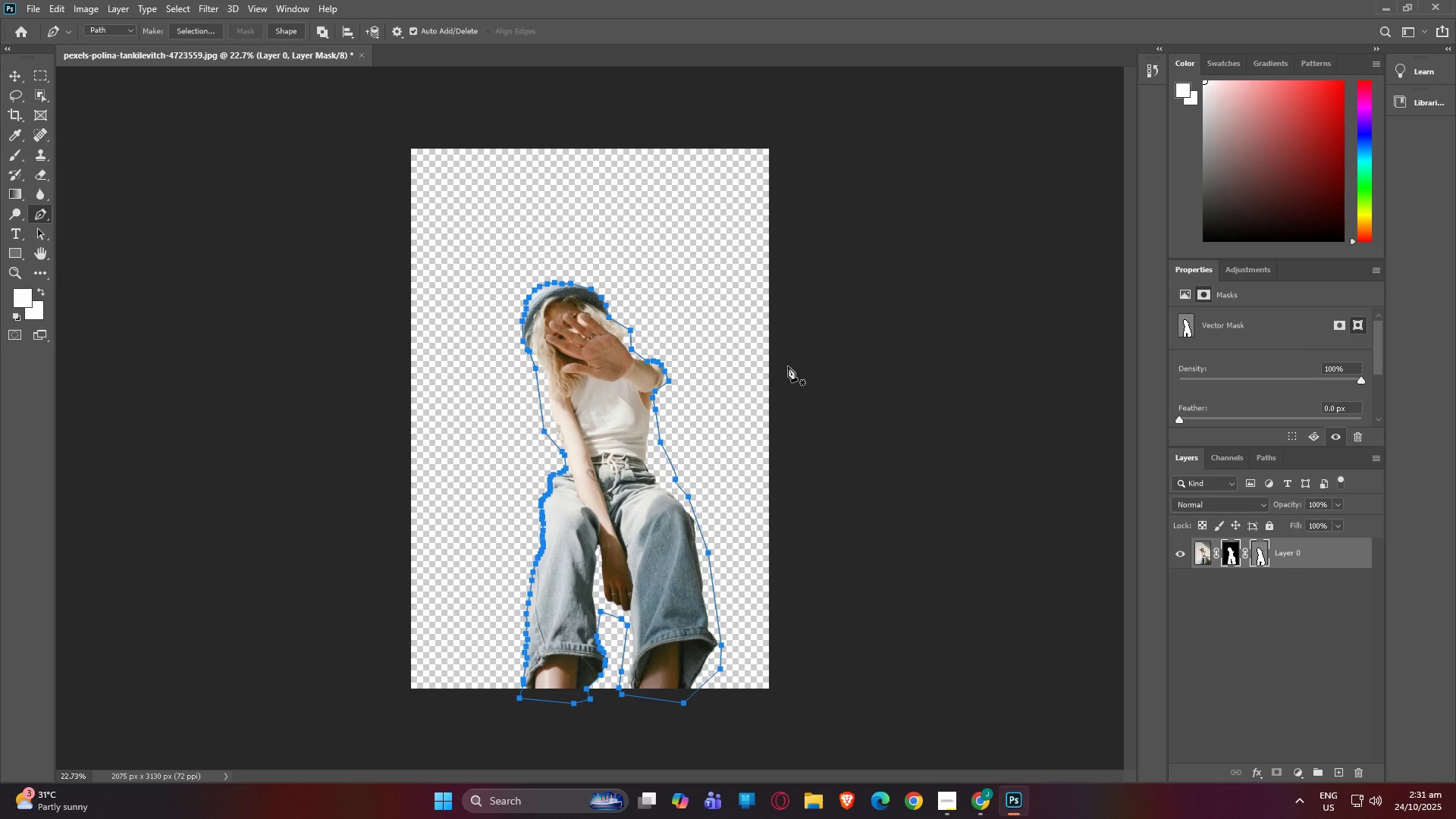 
hold_key(key=AltLeft, duration=0.36)
 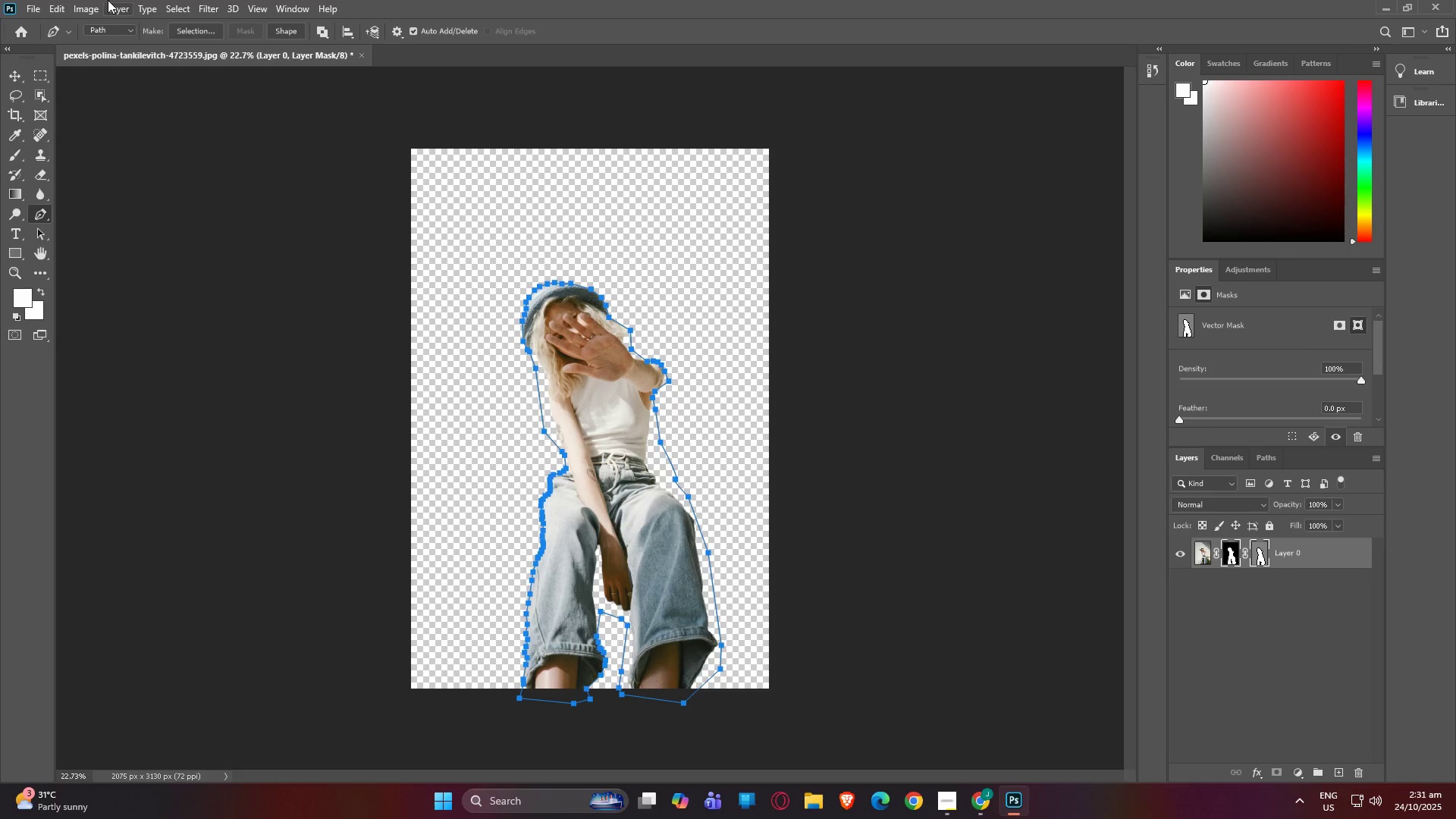 
left_click([42, 9])
 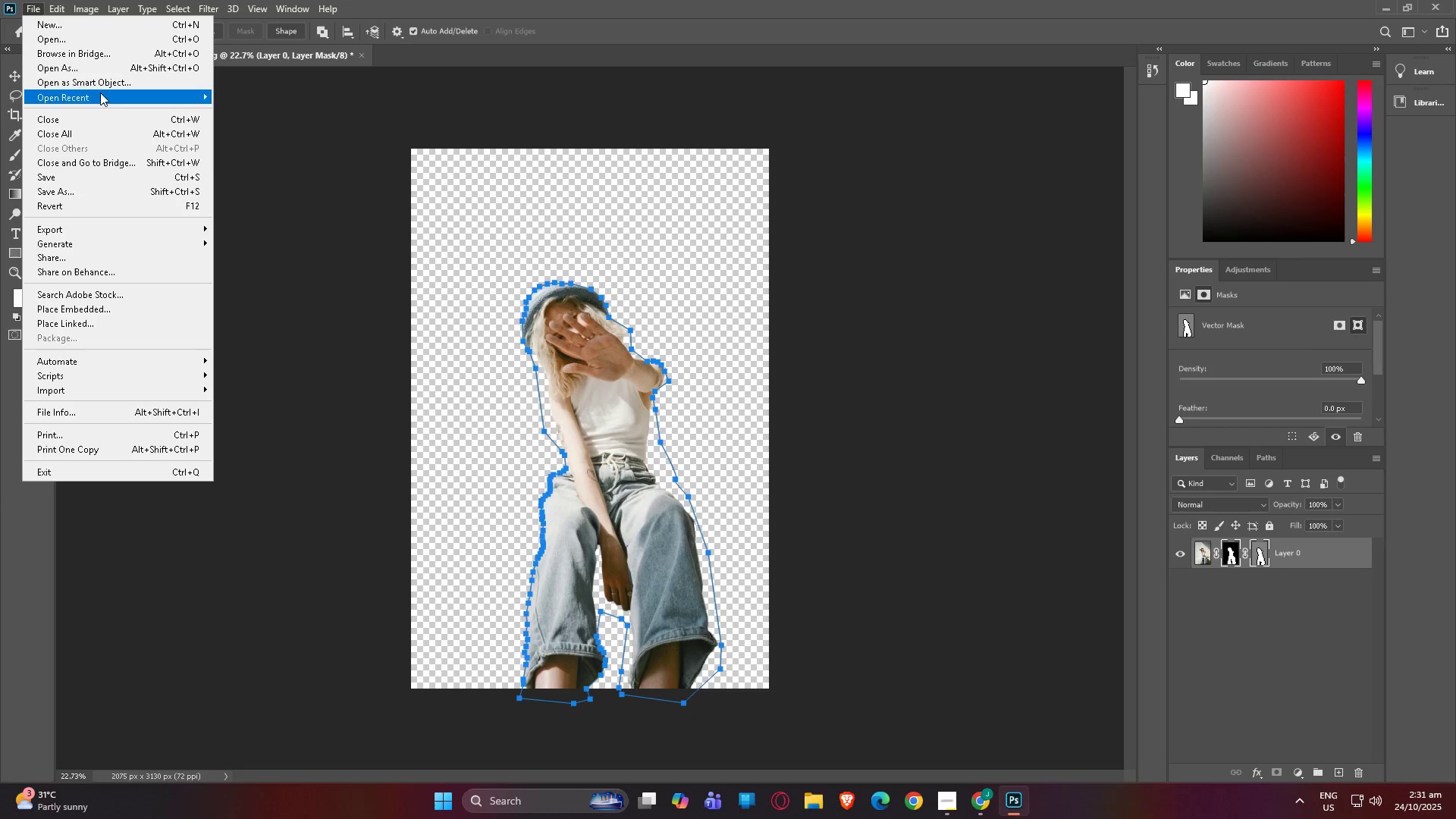 
wait(5.29)
 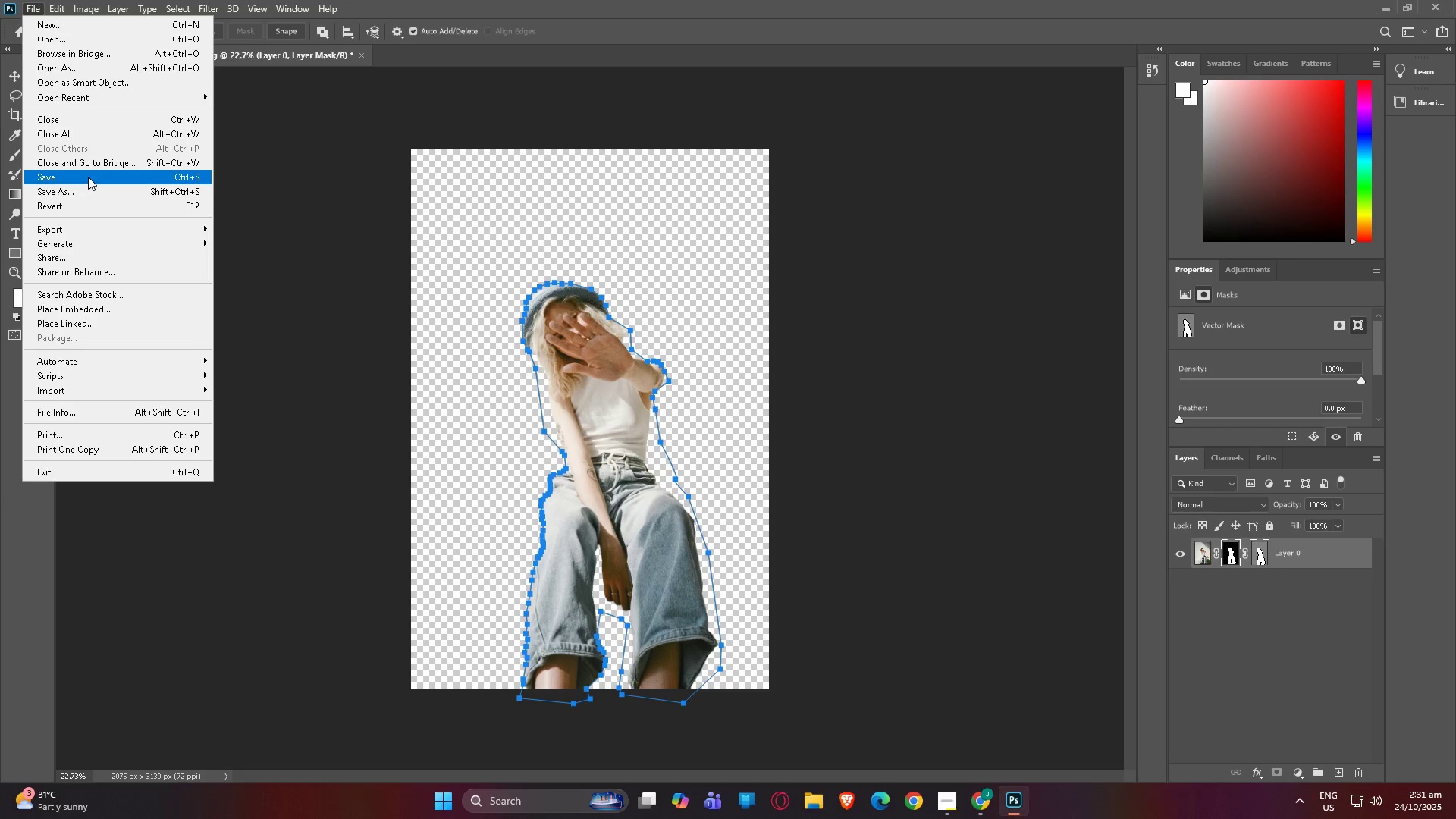 
left_click([86, 231])
 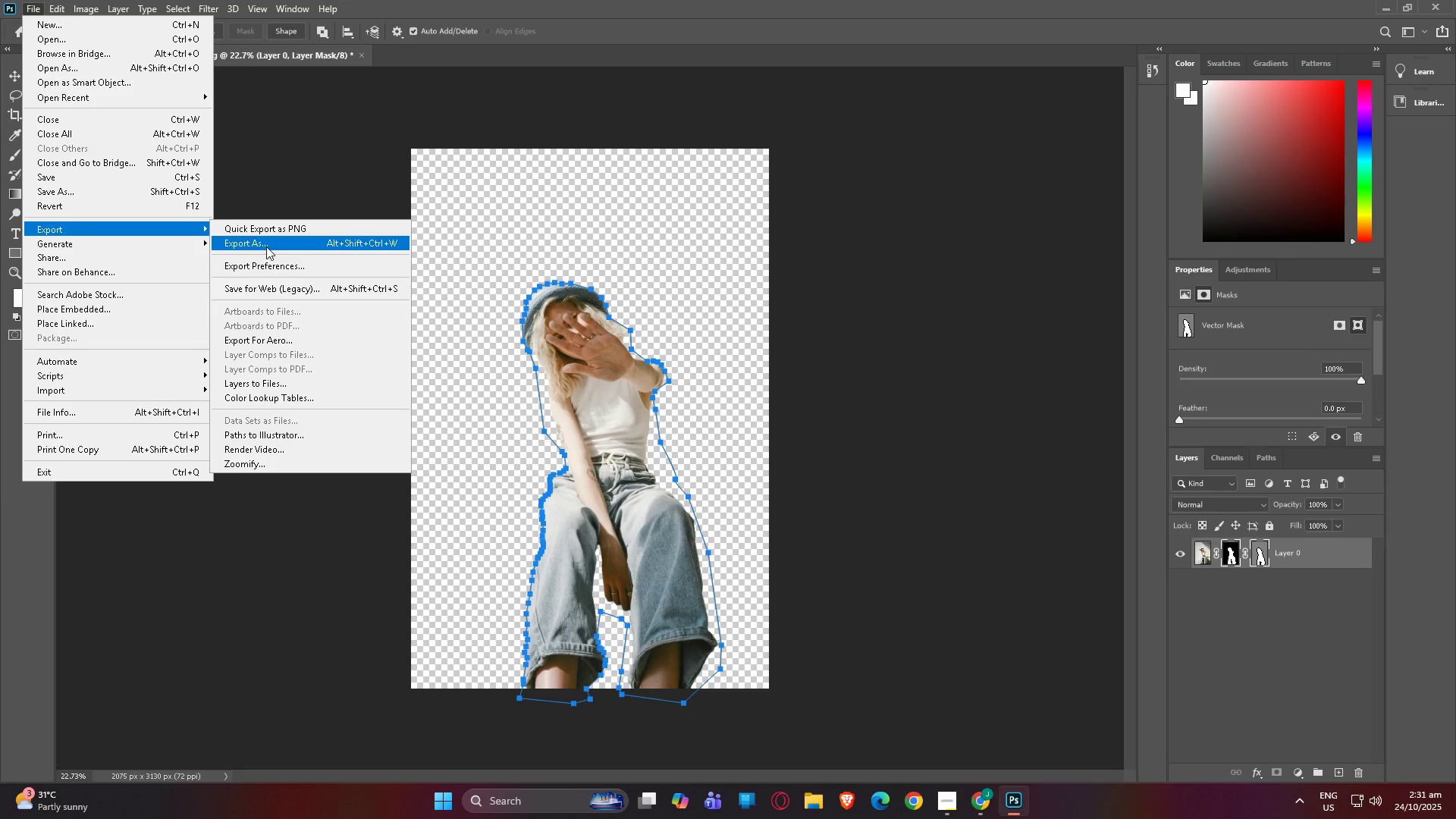 
left_click([266, 245])
 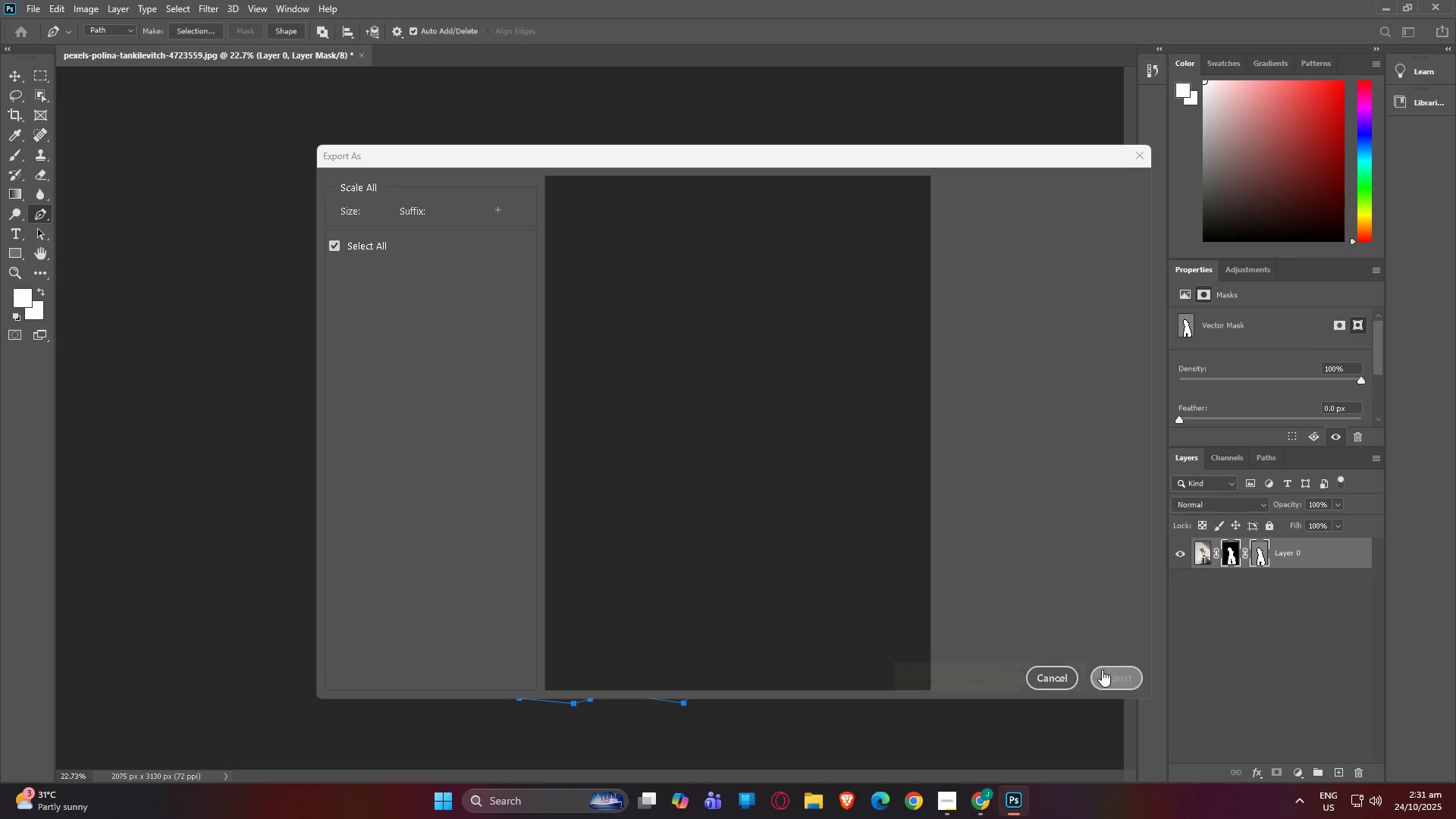 
left_click([1111, 673])
 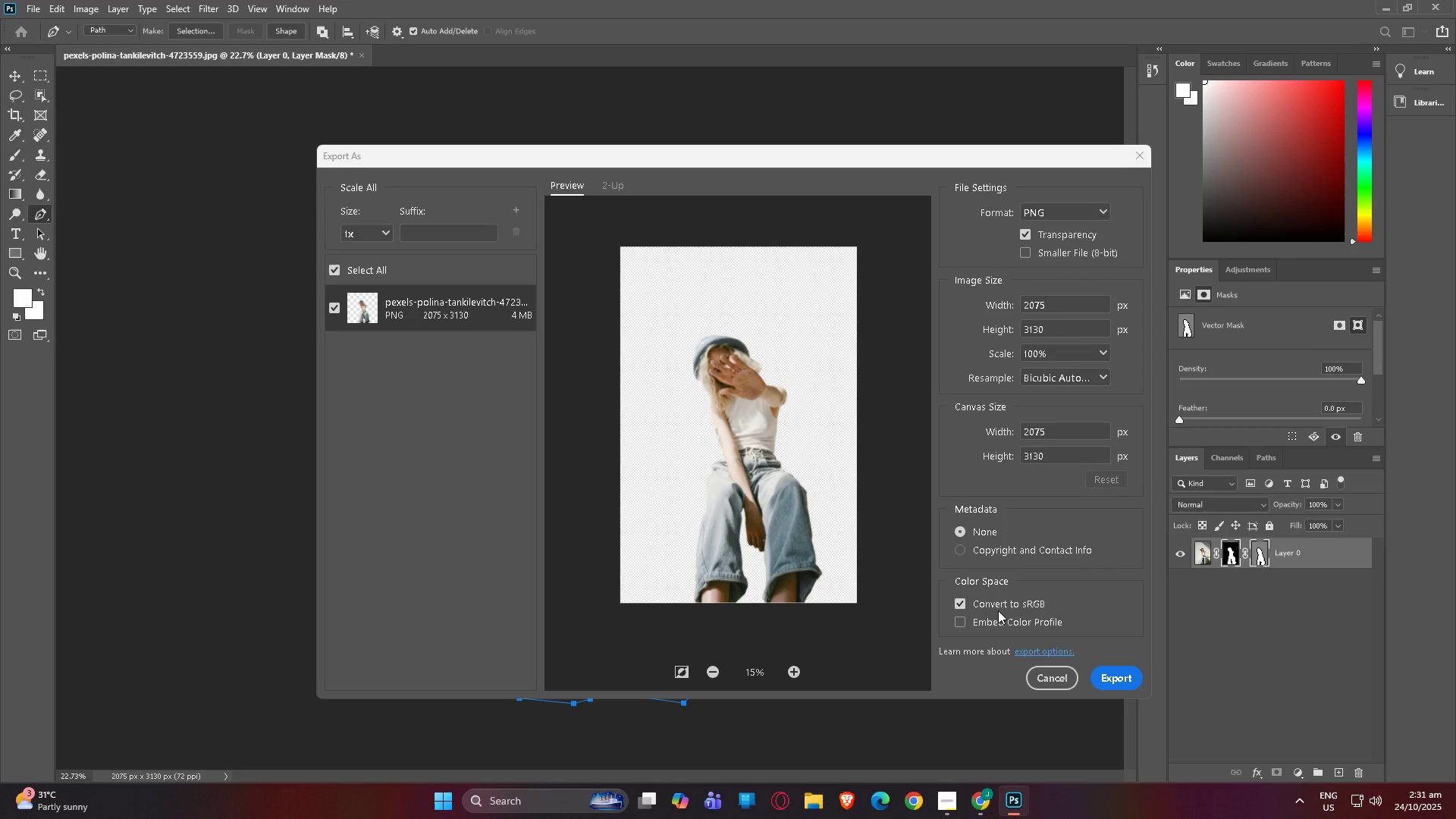 
left_click([1107, 684])
 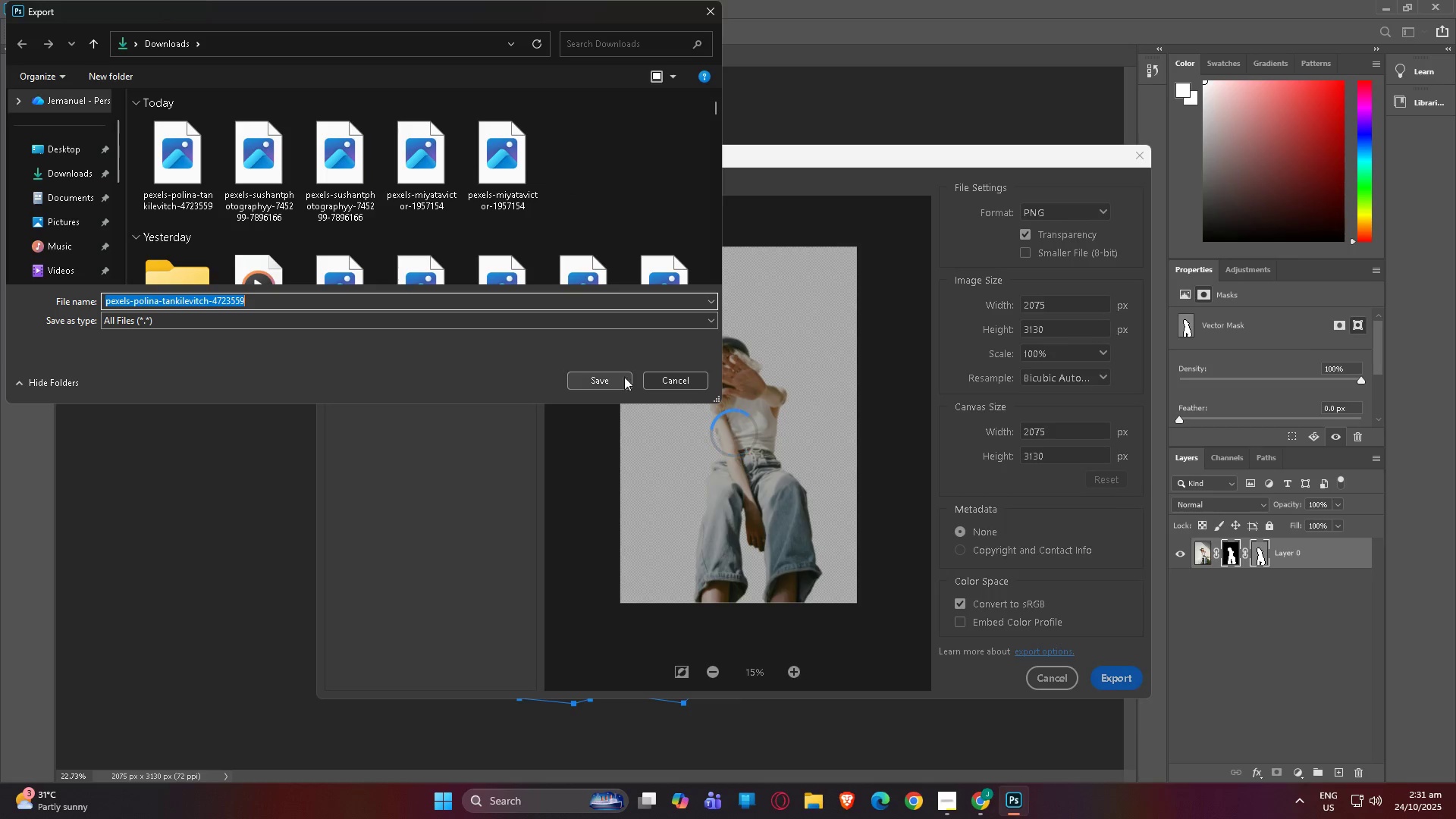 
left_click([598, 376])
 